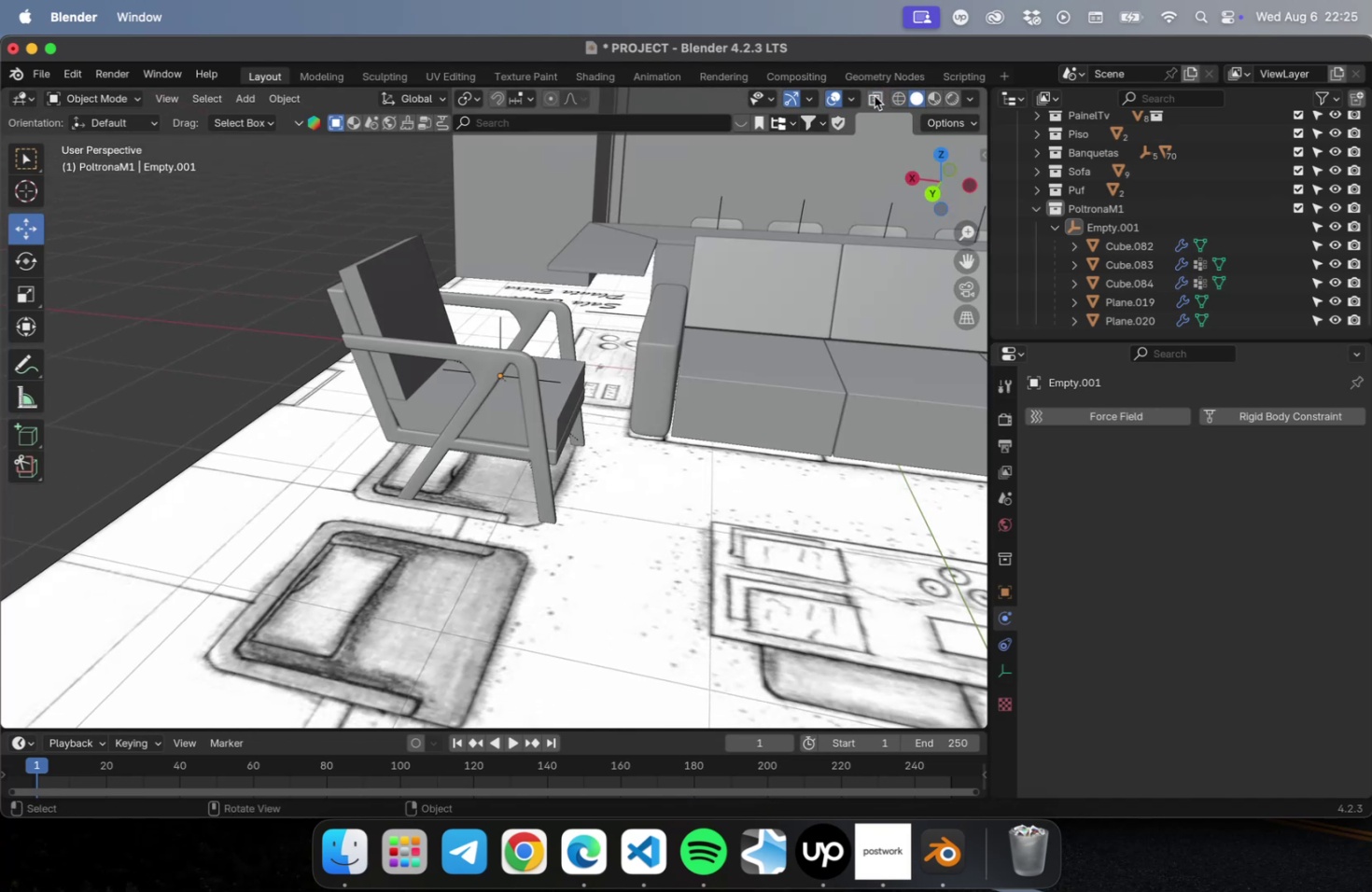 
left_click([874, 96])
 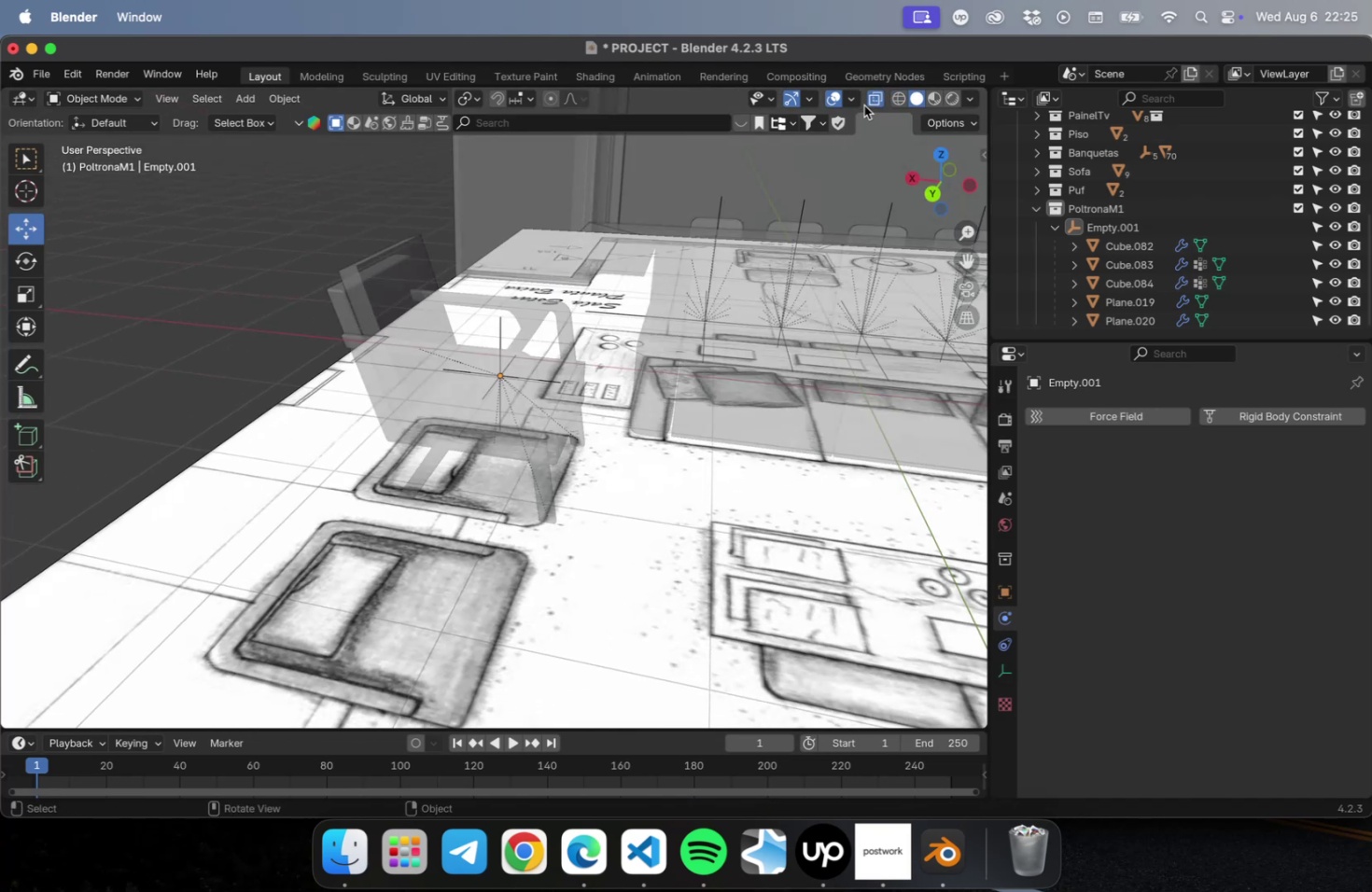 
left_click([871, 98])
 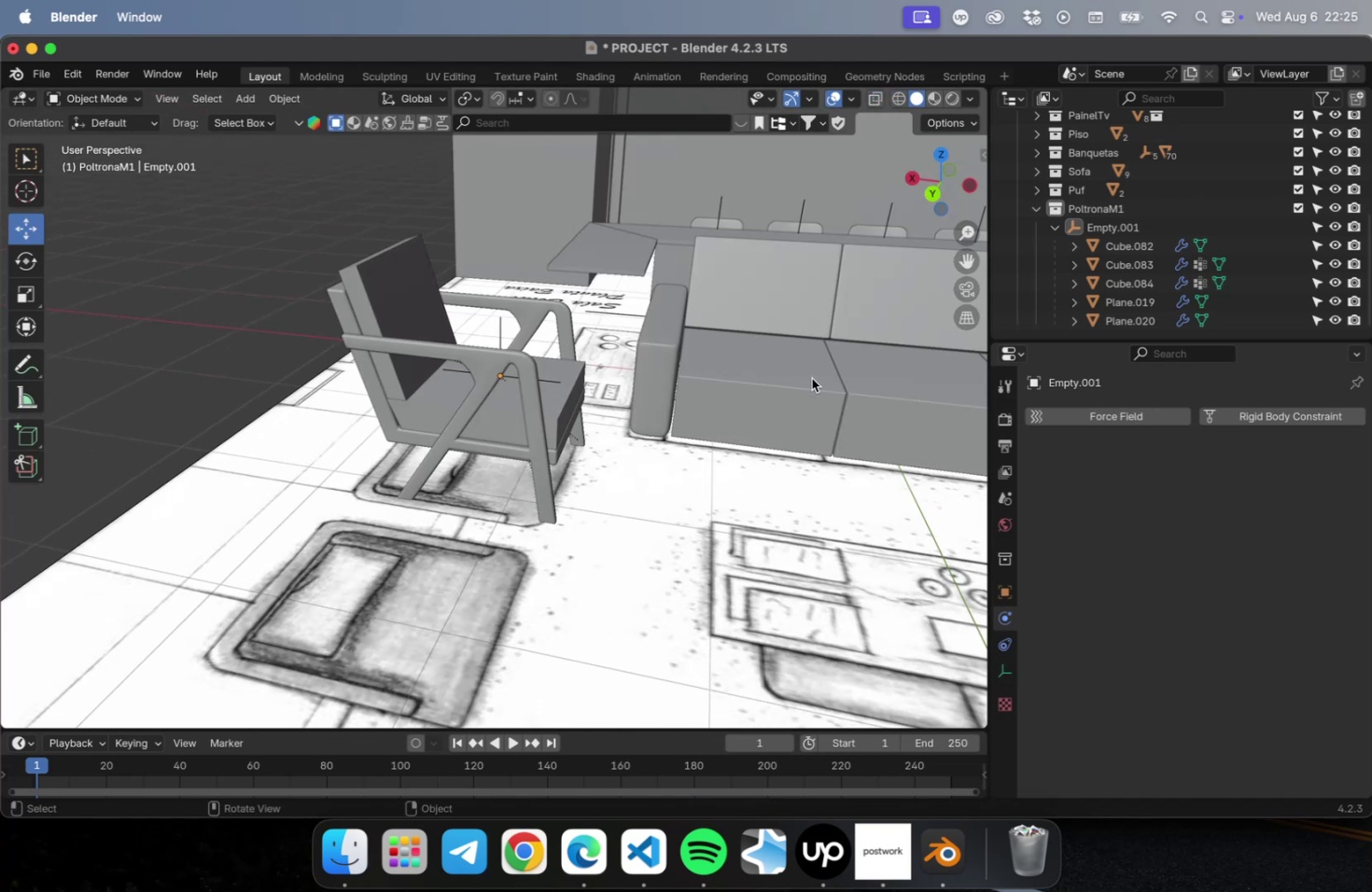 
hold_key(key=ShiftLeft, duration=0.52)
 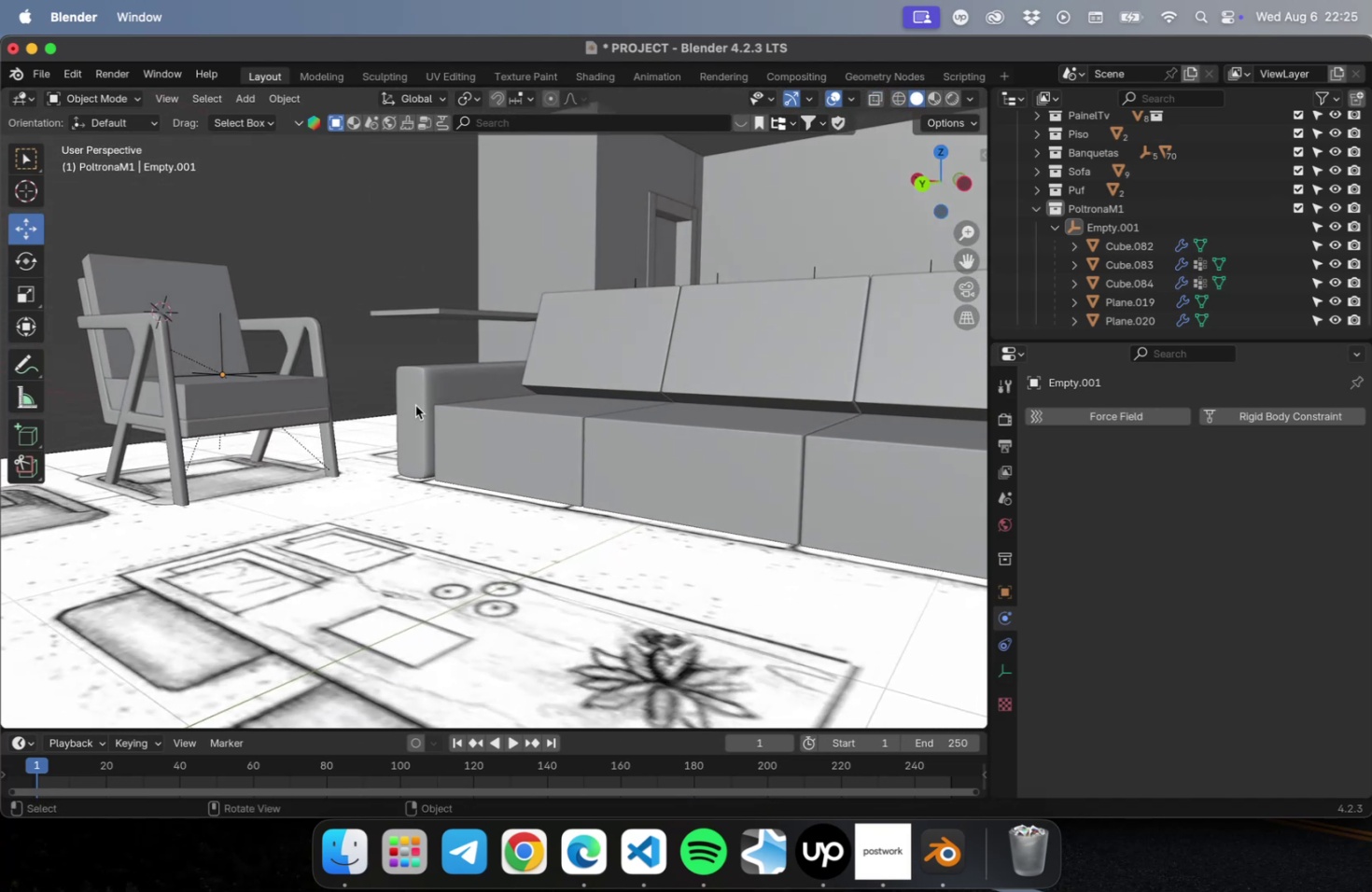 
left_click([220, 342])
 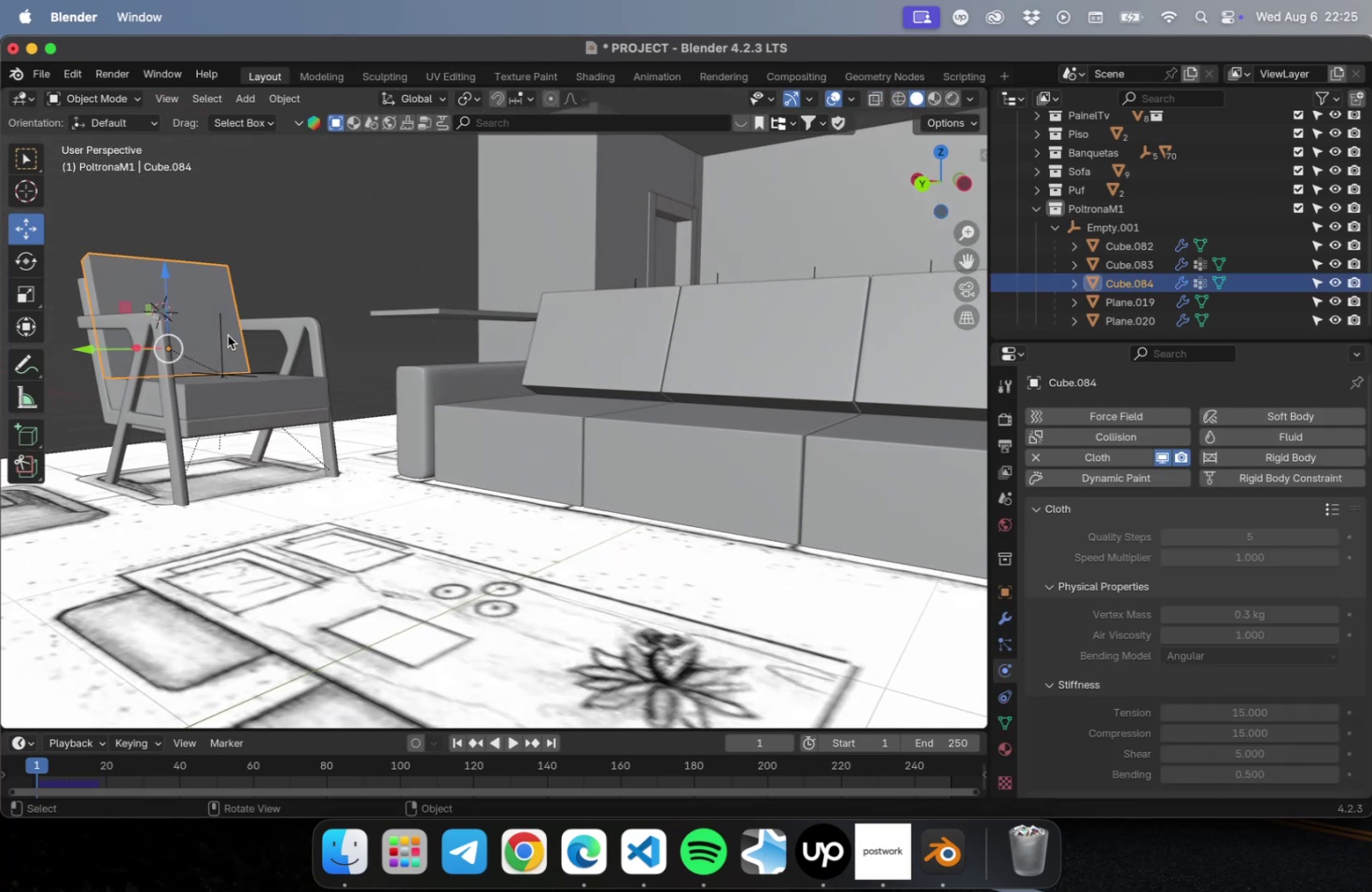 
left_click([222, 333])
 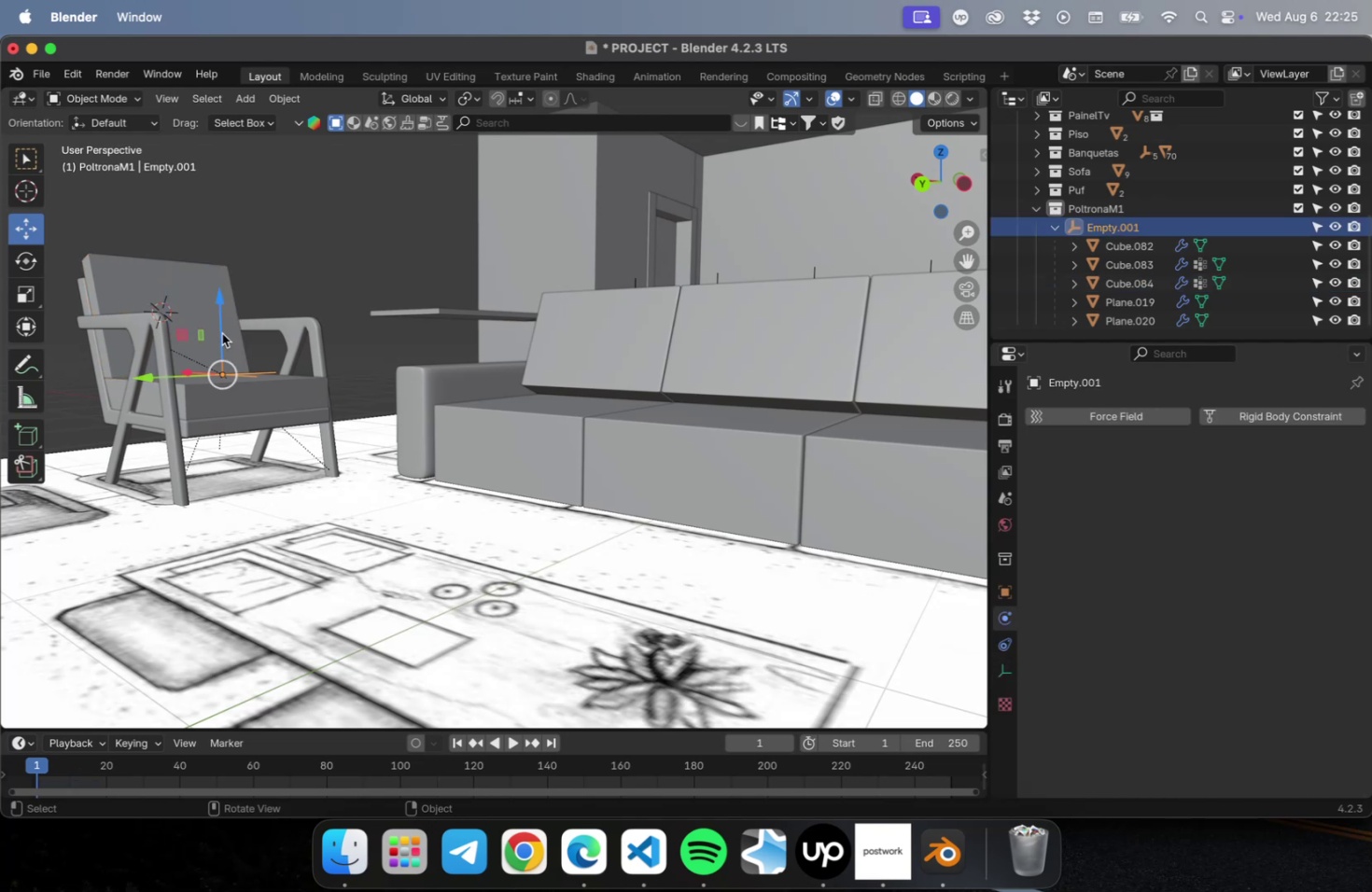 
key(S)
 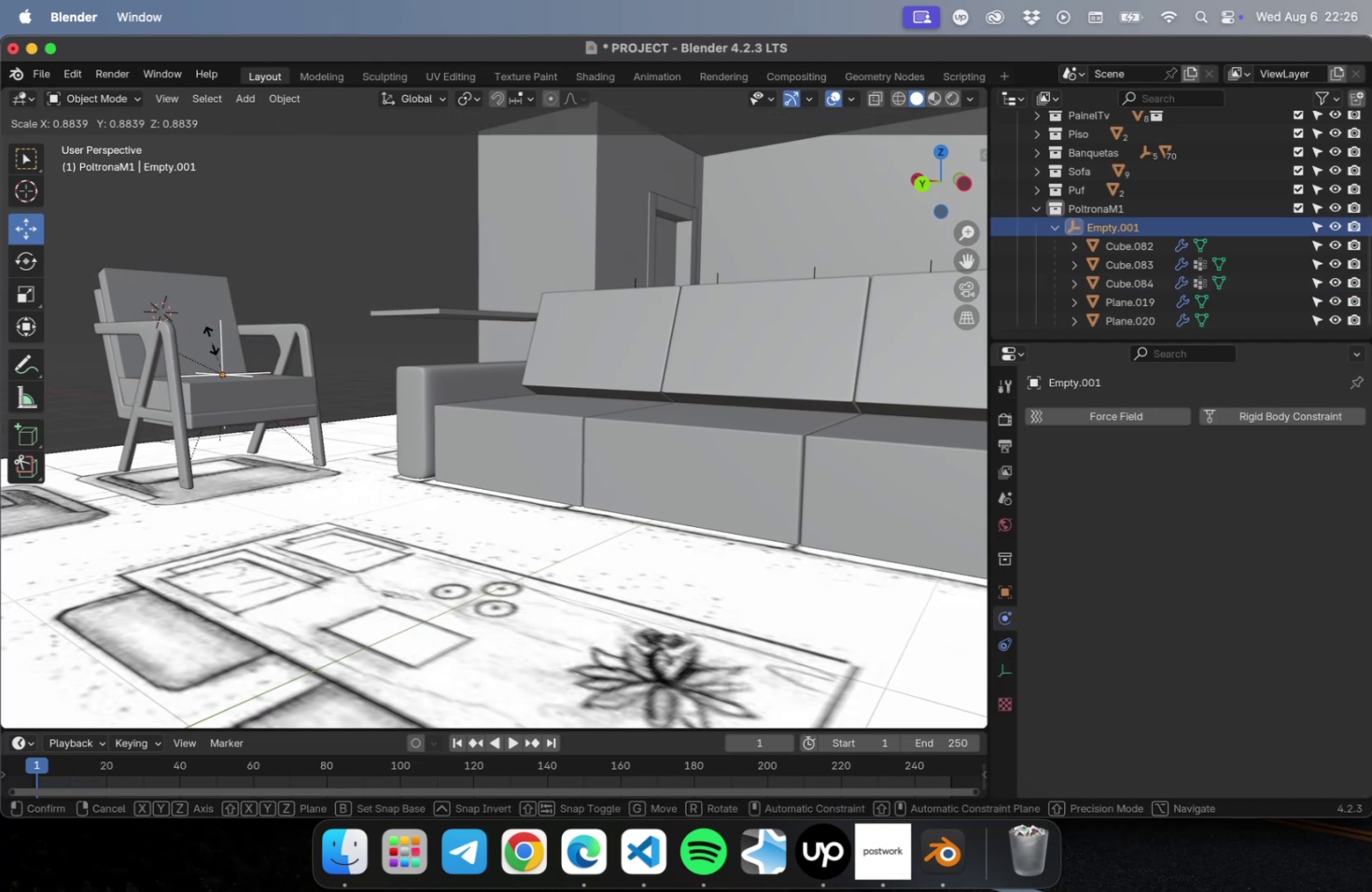 
left_click([211, 340])
 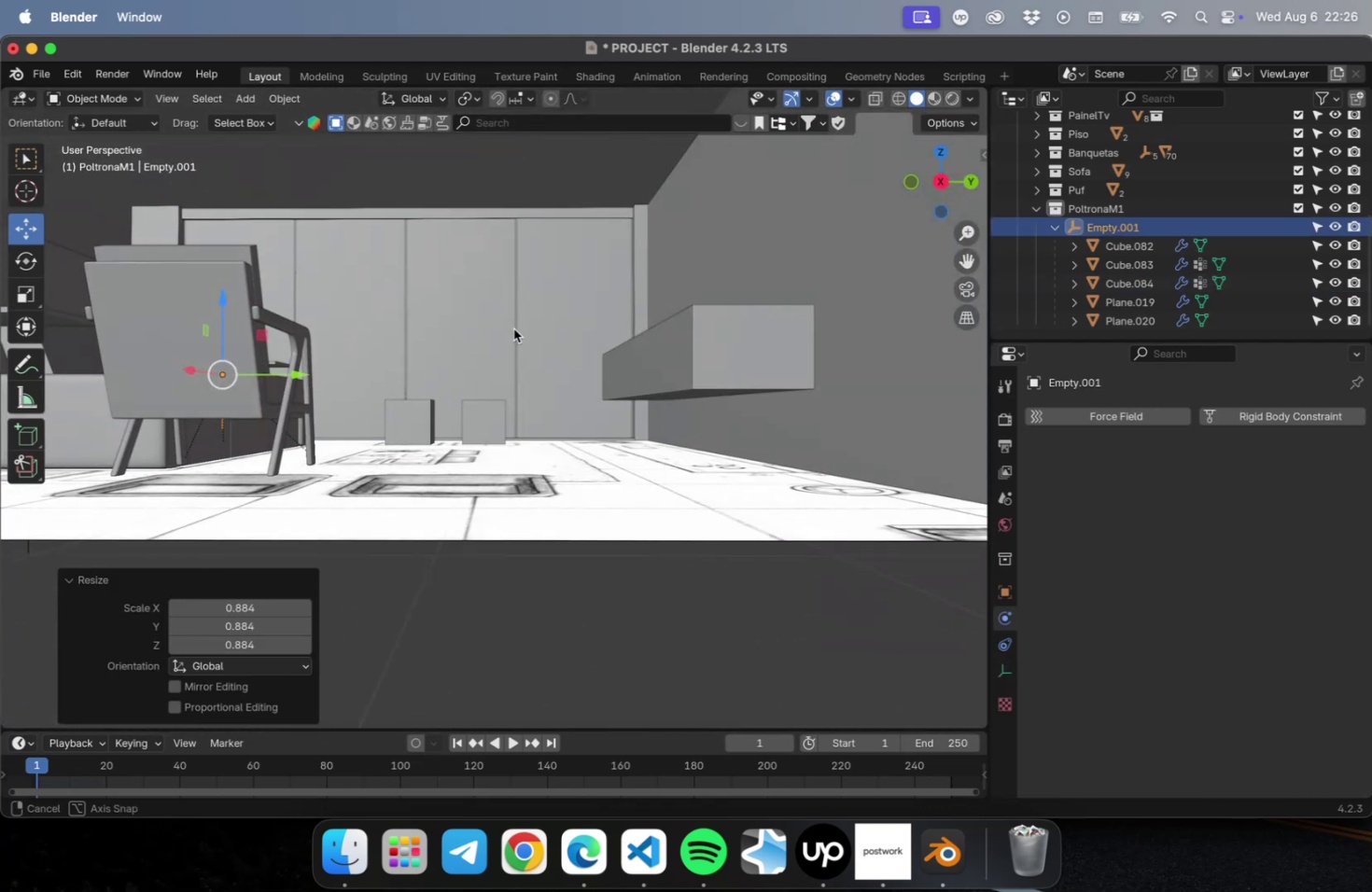 
left_click_drag(start_coordinate=[223, 302], to_coordinate=[219, 319])
 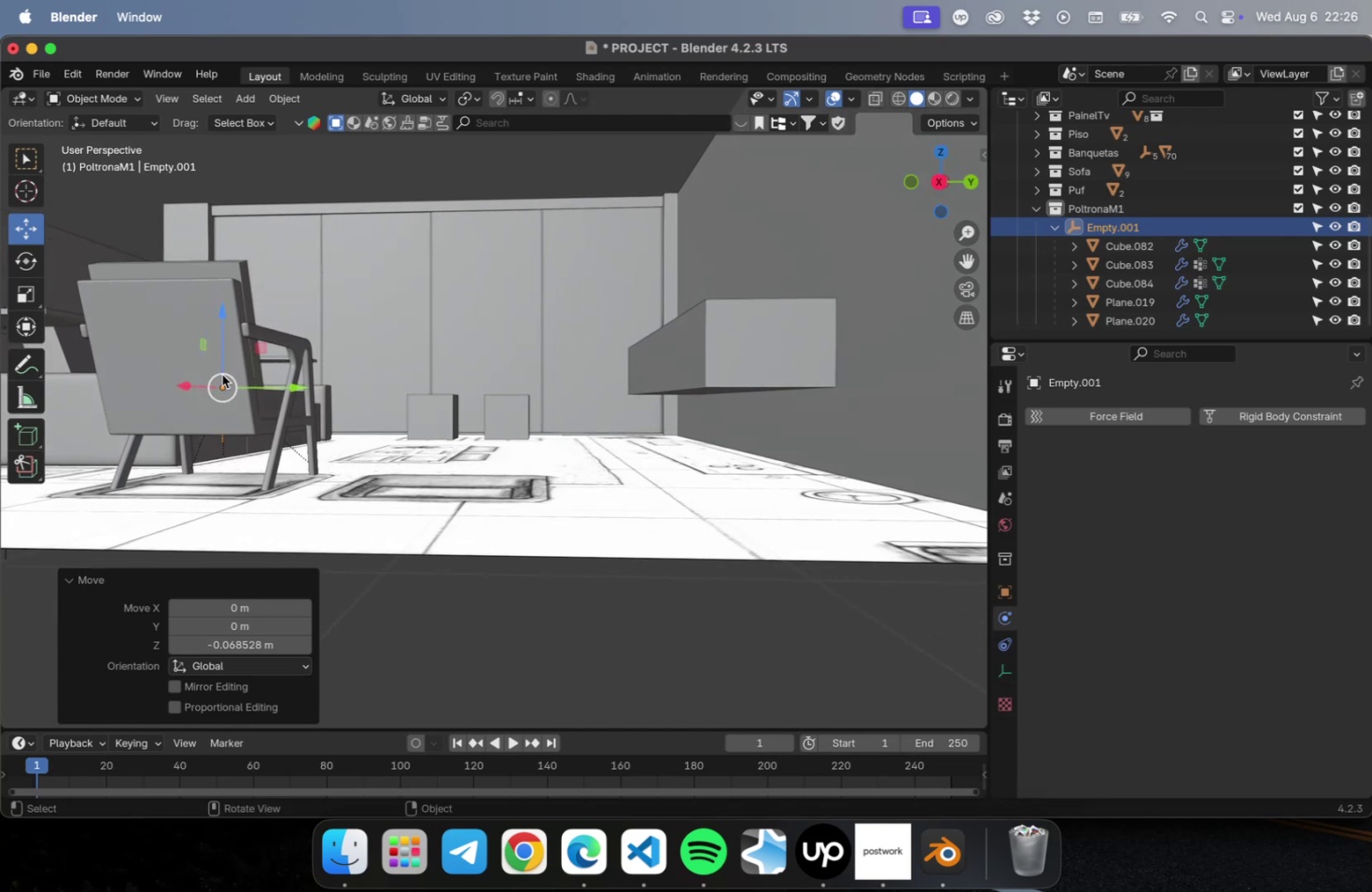 
left_click_drag(start_coordinate=[224, 318], to_coordinate=[224, 314])
 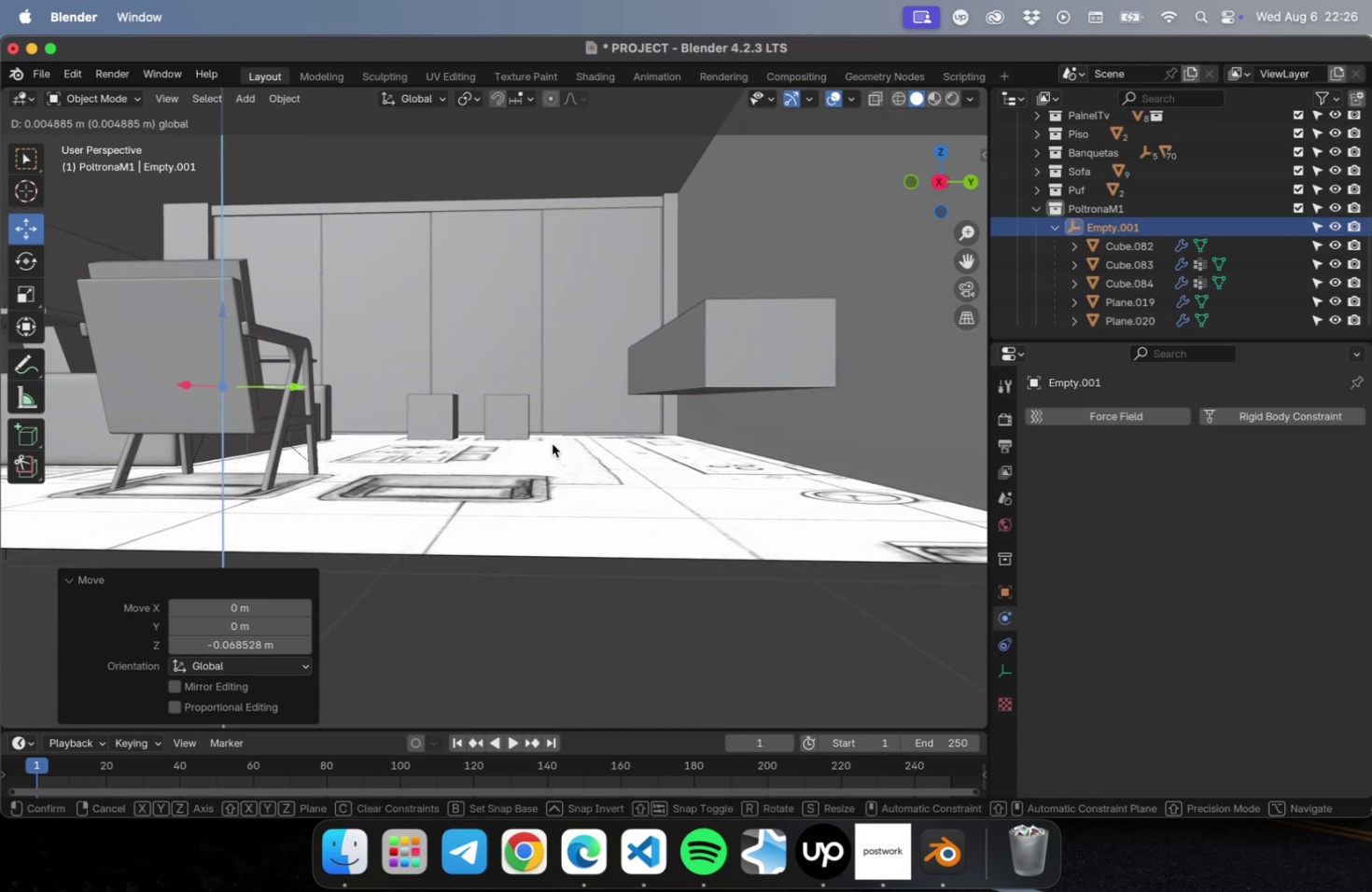 
scroll: coordinate [563, 473], scroll_direction: down, amount: 10.0
 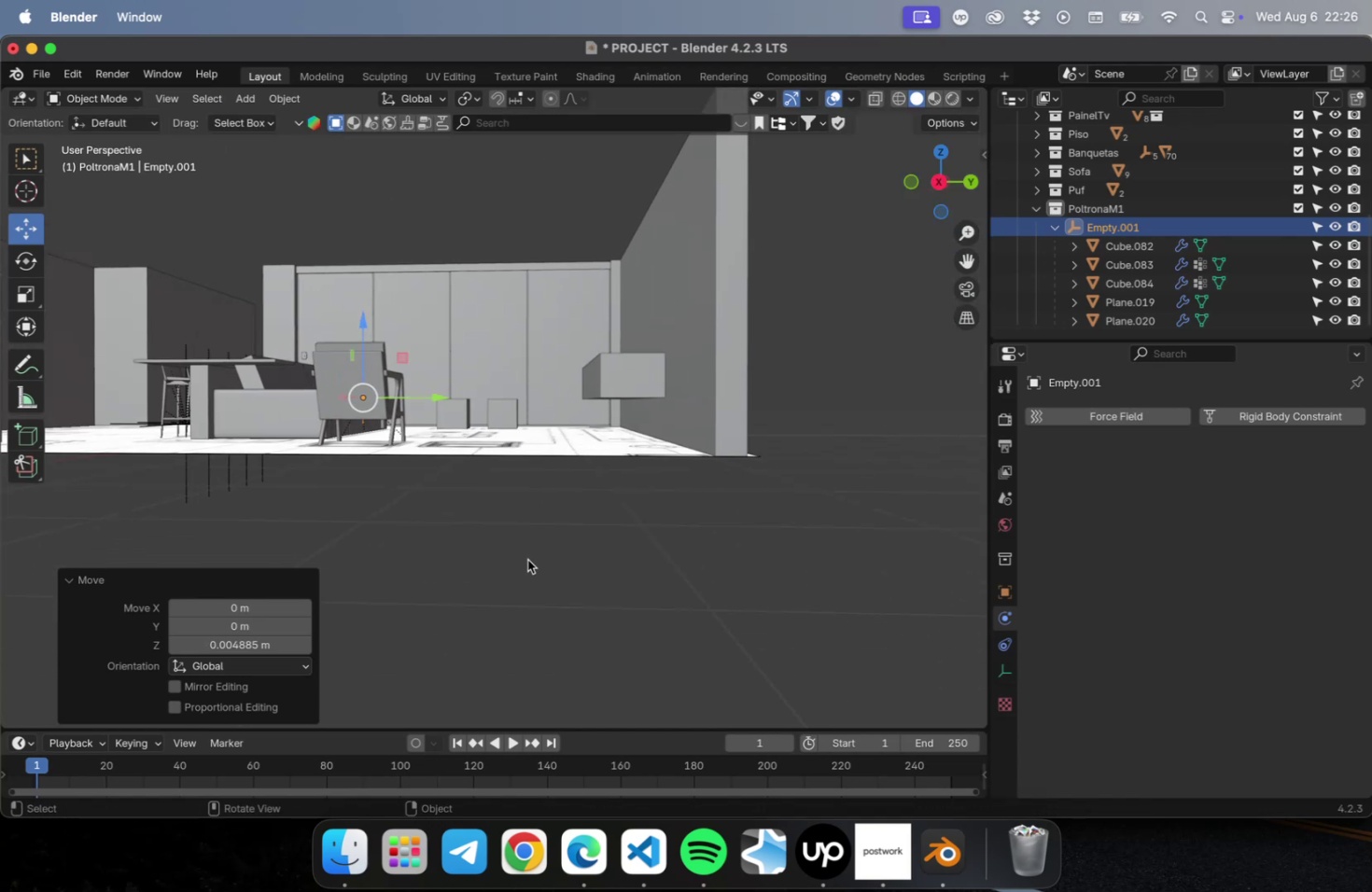 
left_click([527, 559])
 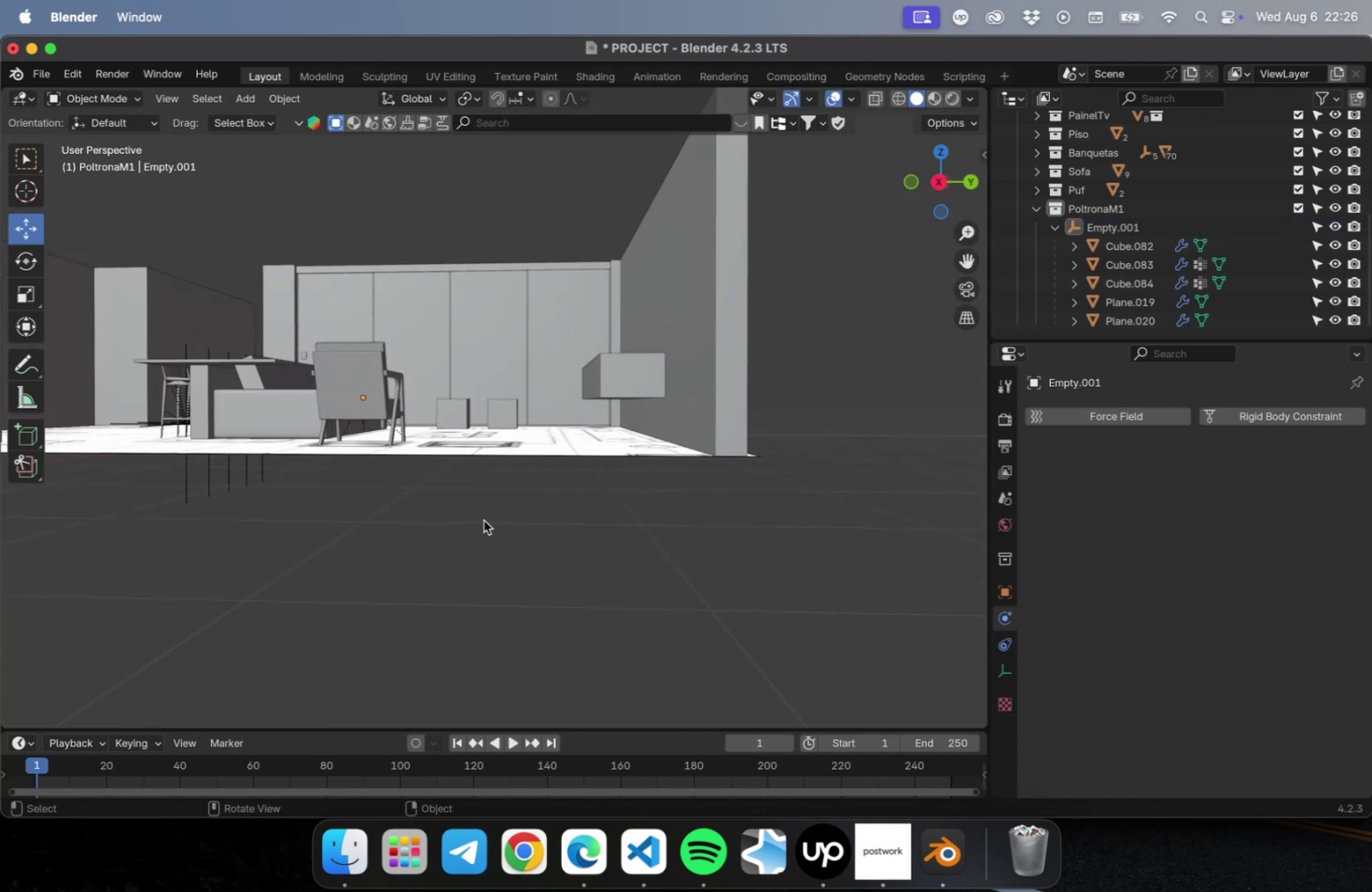 
key(Meta+CommandLeft)
 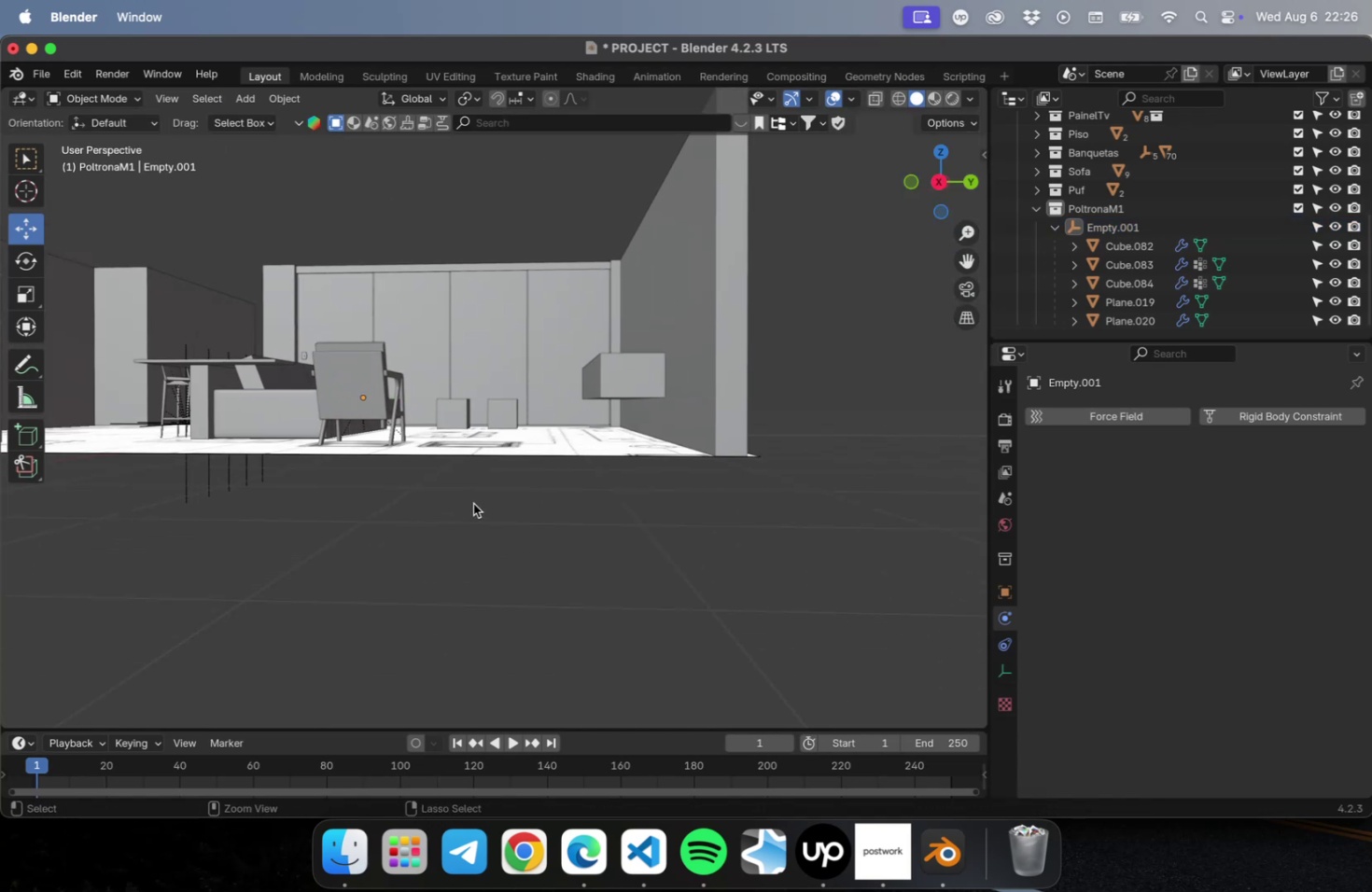 
key(Meta+S)
 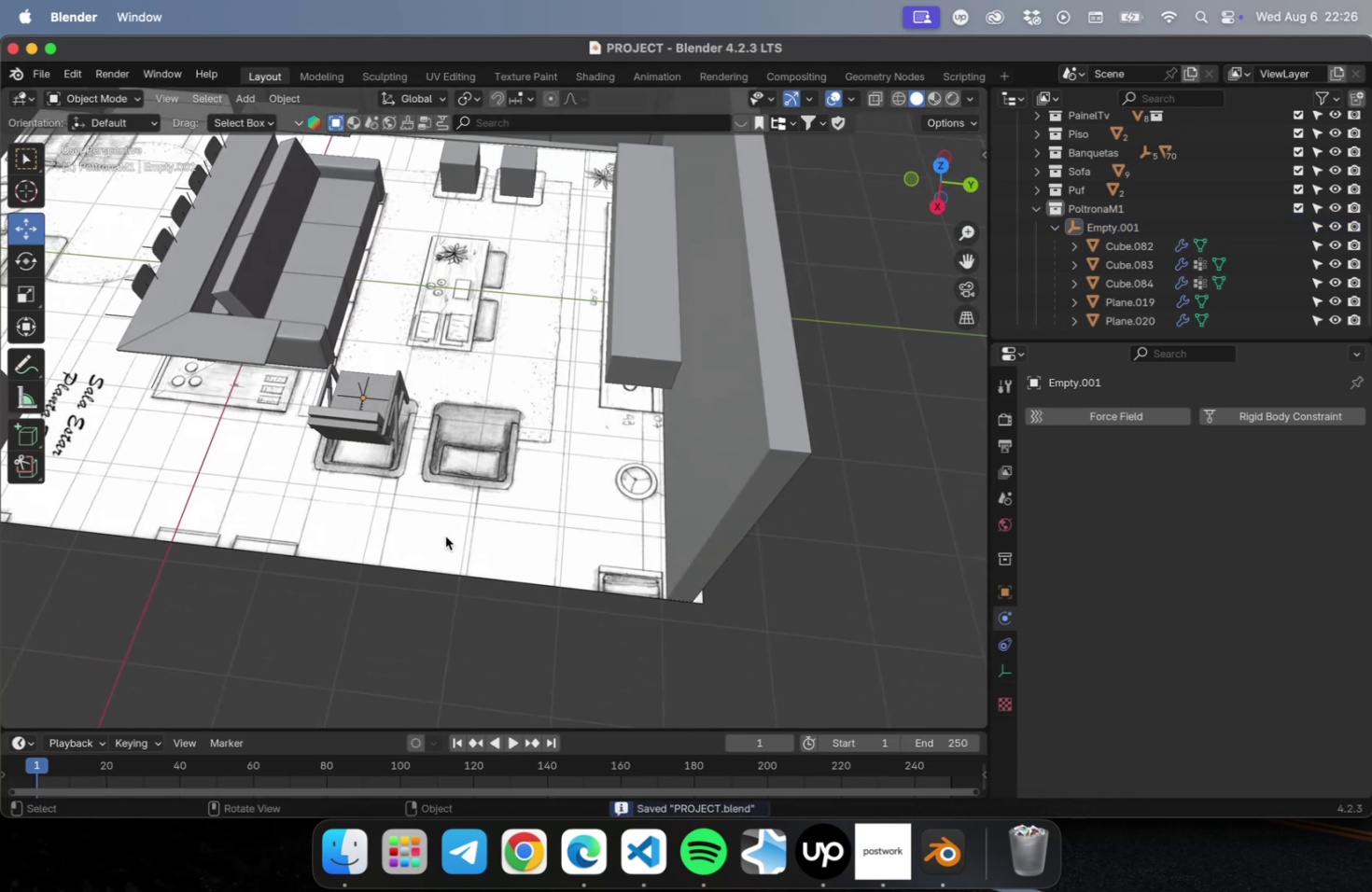 
hold_key(key=ShiftLeft, duration=0.57)
 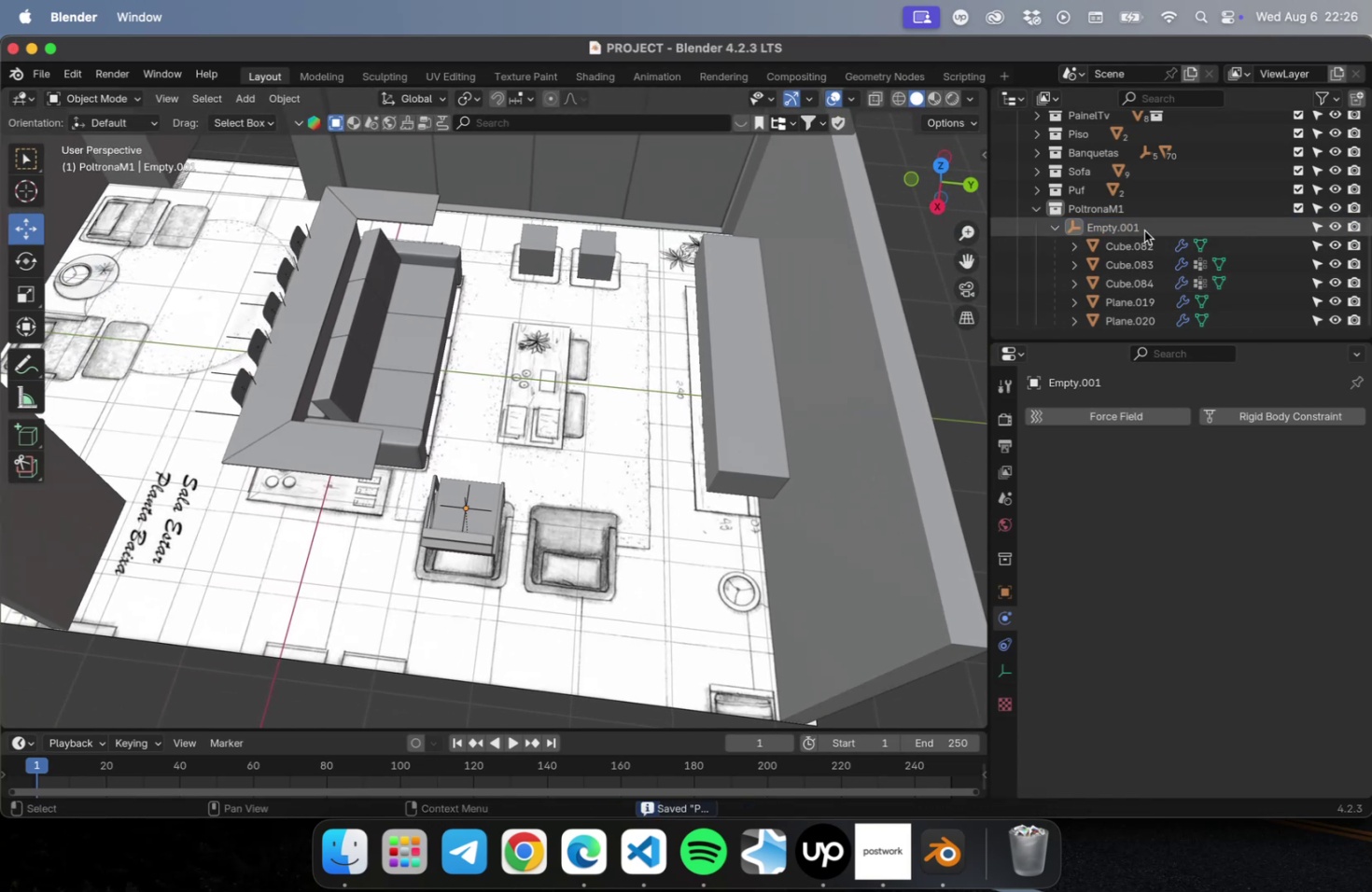 
left_click([1131, 222])
 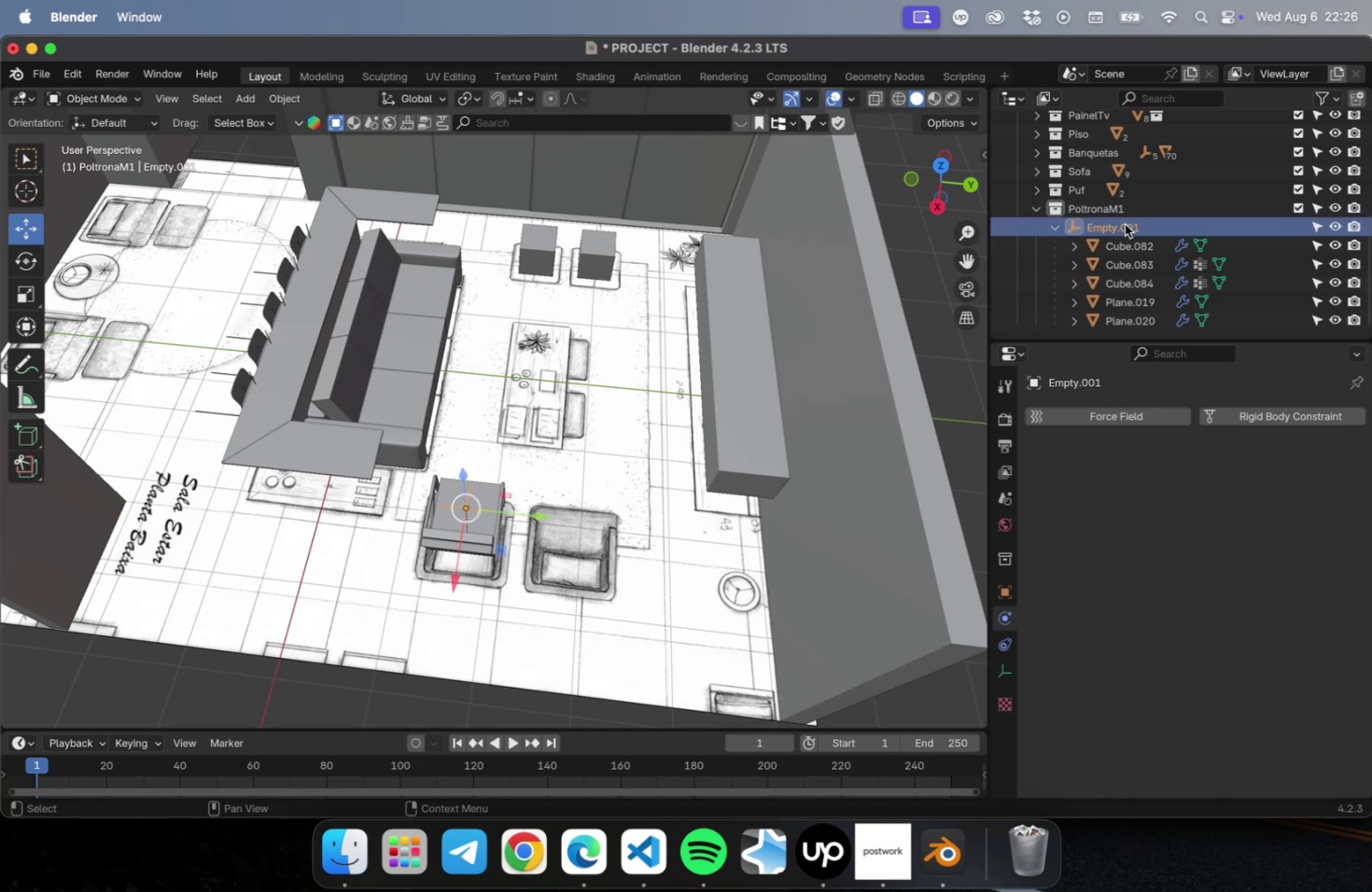 
right_click([1124, 224])
 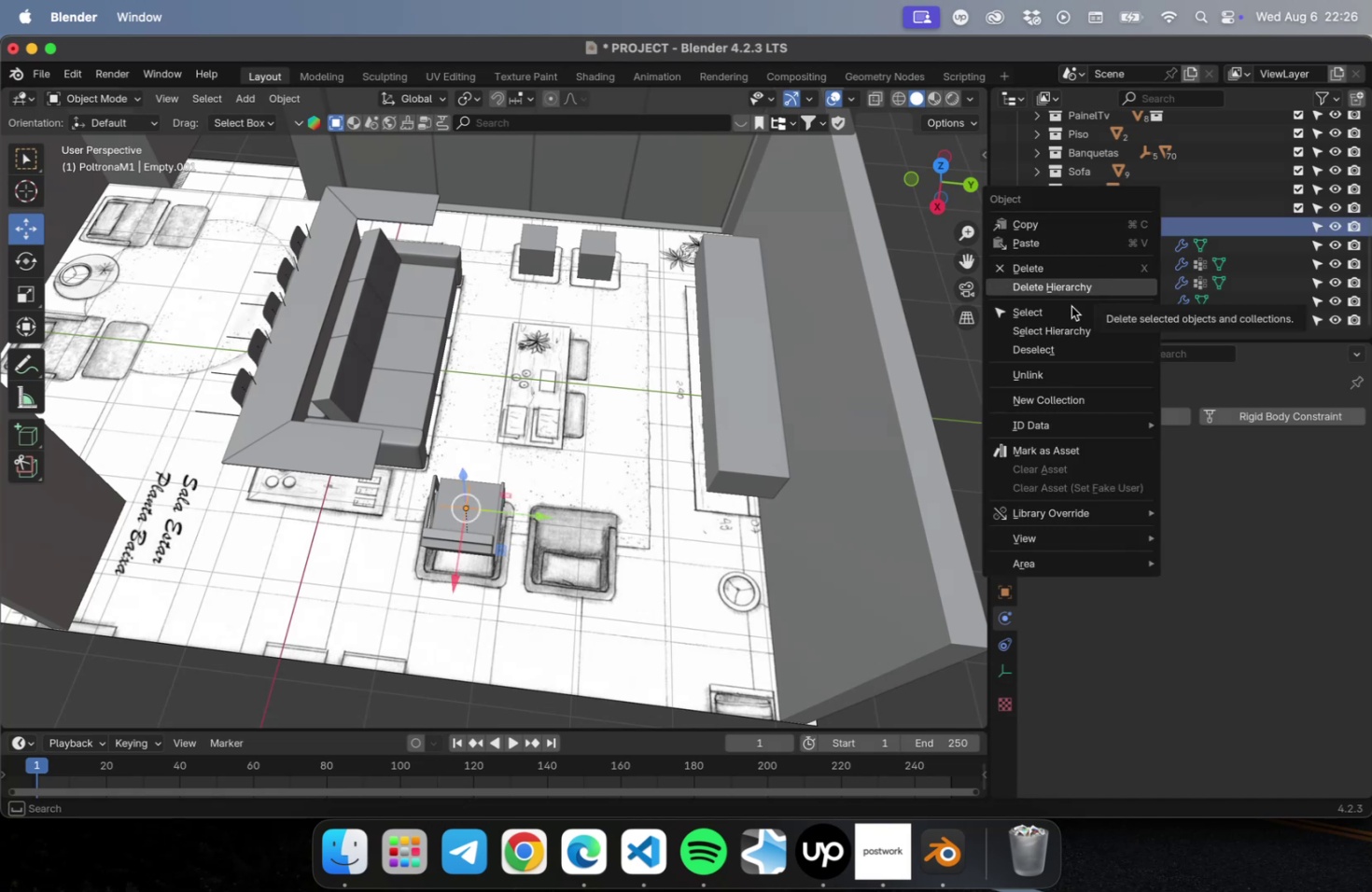 
wait(9.59)
 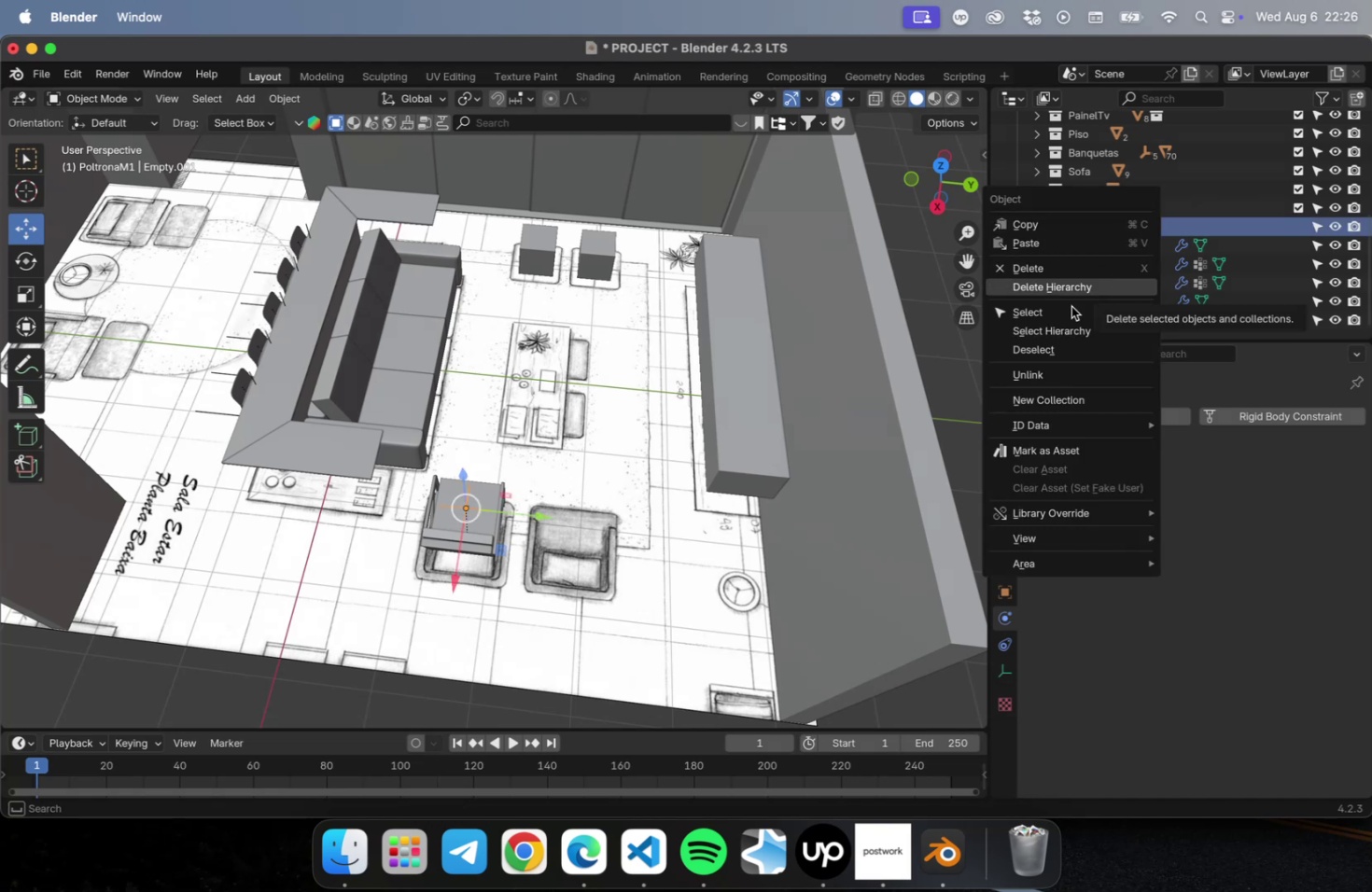 
right_click([1113, 322])
 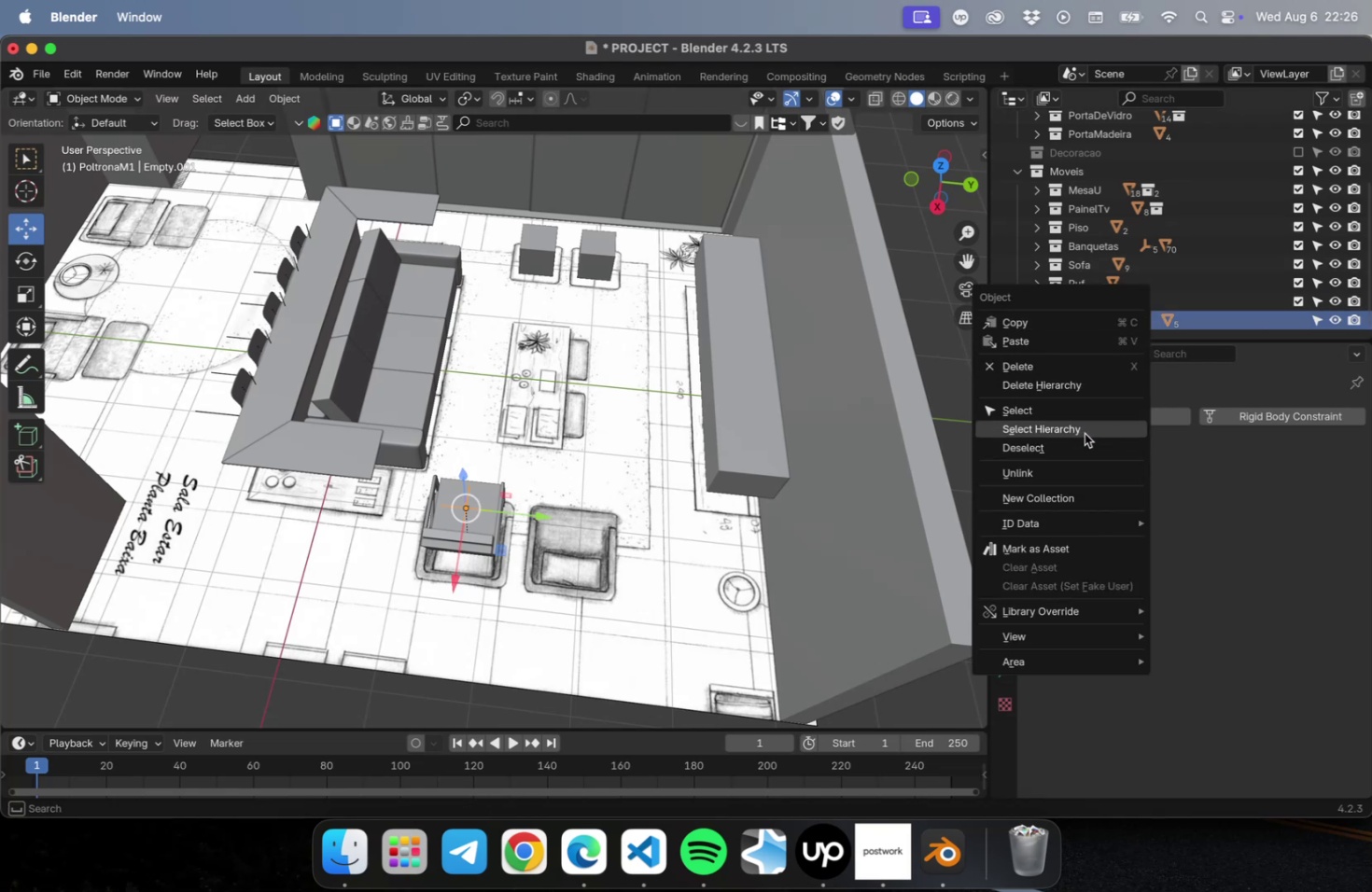 
left_click_drag(start_coordinate=[539, 587], to_coordinate=[444, 481])
 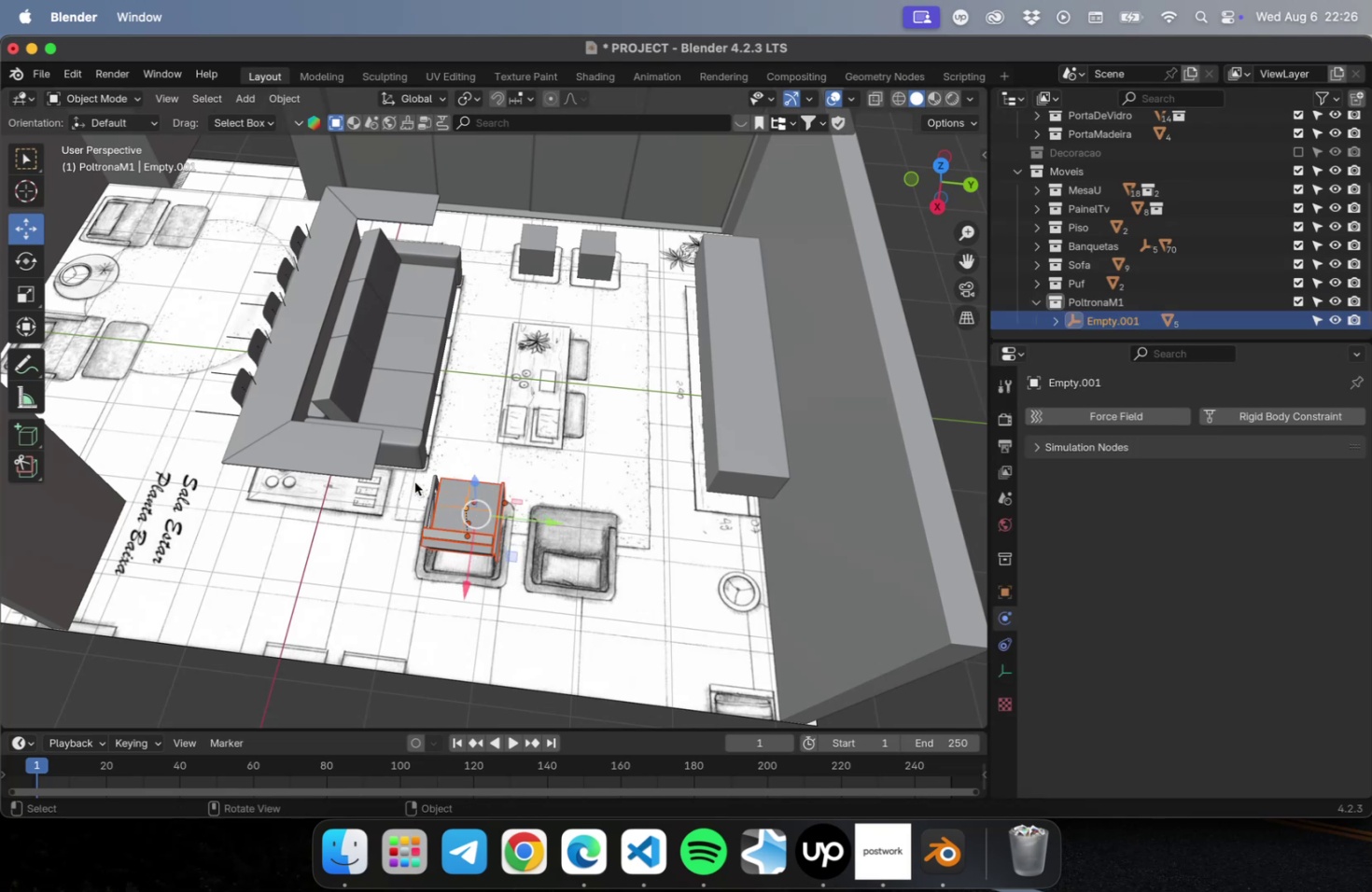 
left_click_drag(start_coordinate=[414, 480], to_coordinate=[602, 599])
 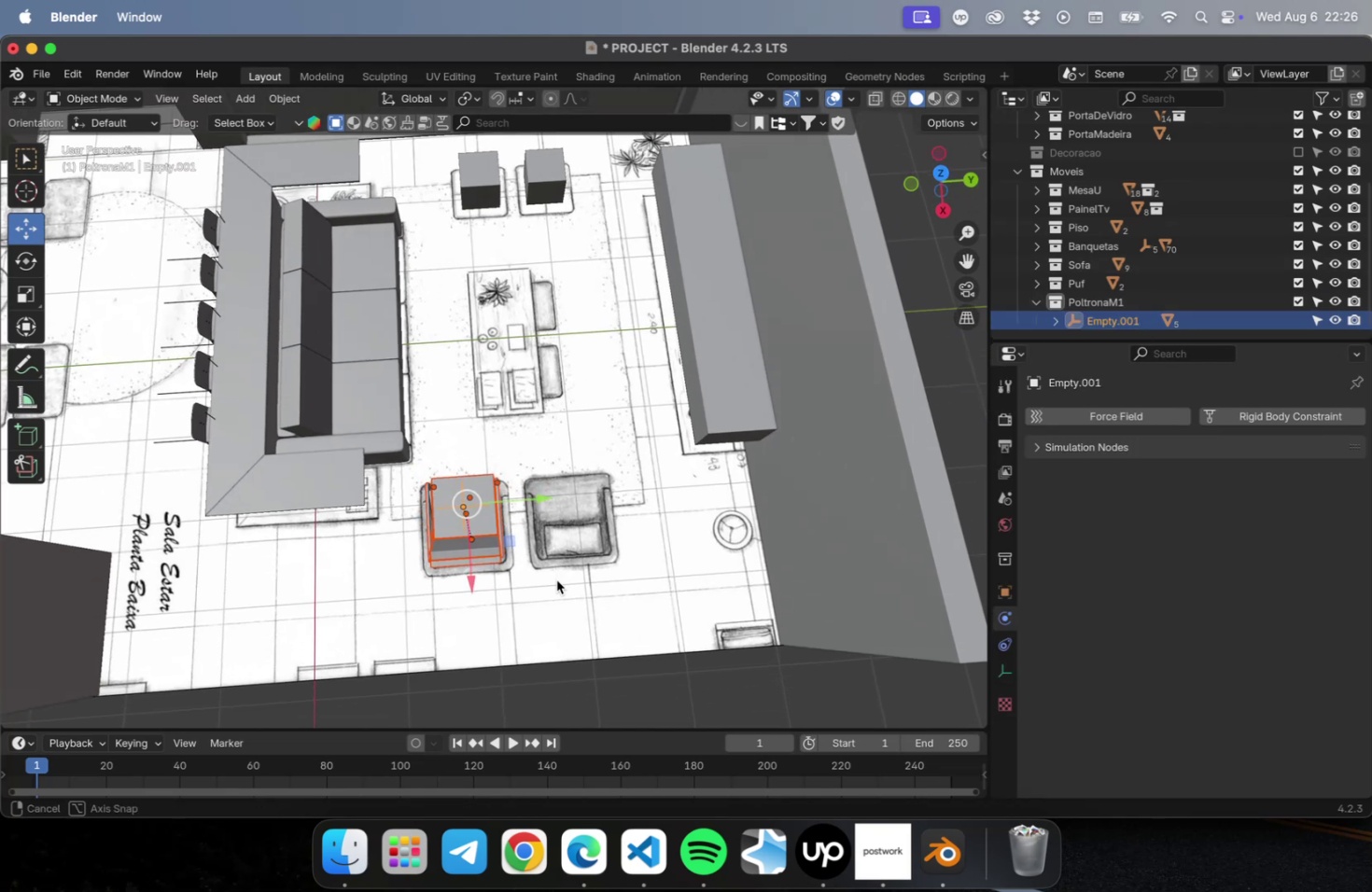 
left_click_drag(start_coordinate=[542, 575], to_coordinate=[399, 467])
 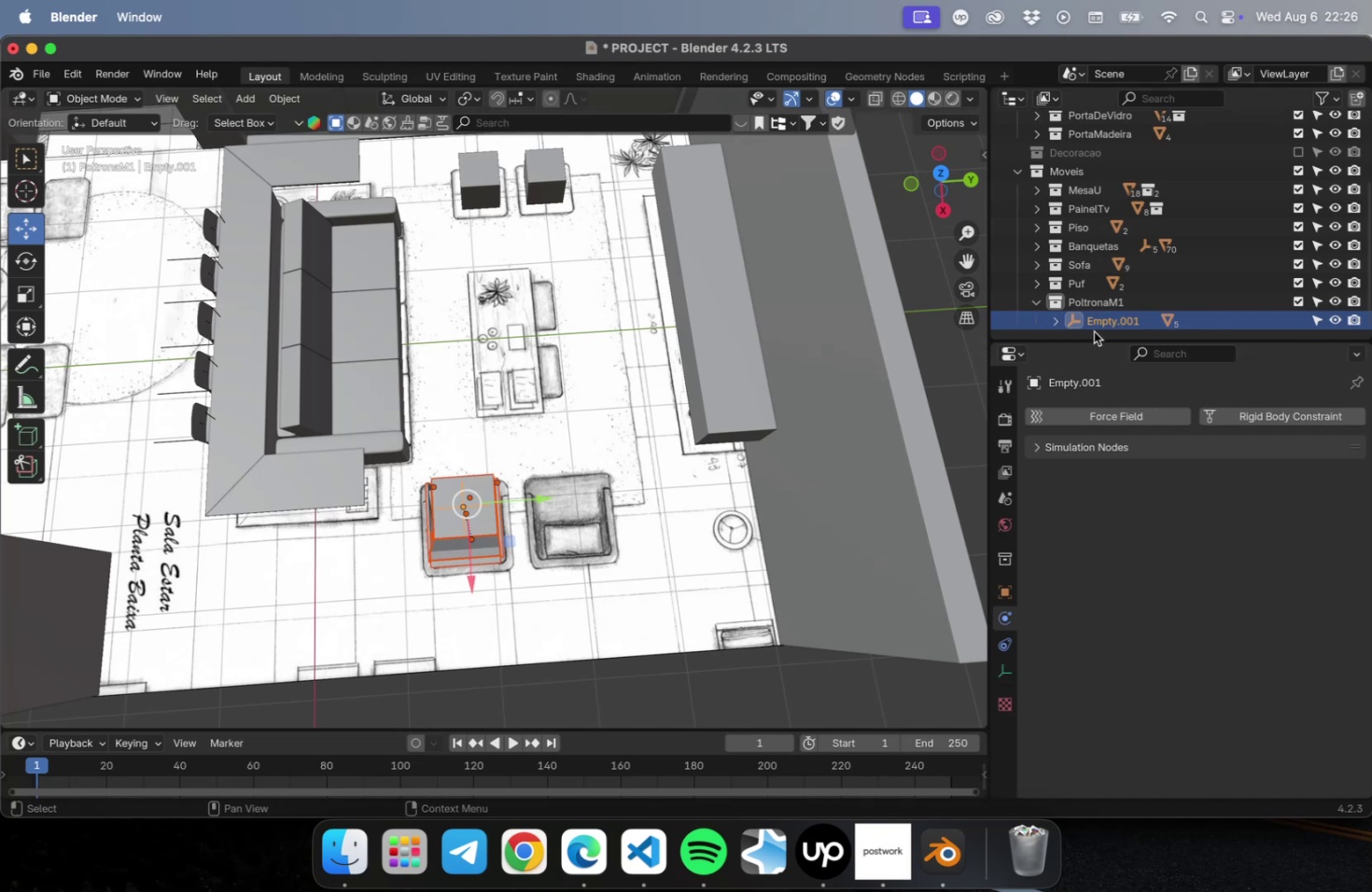 
right_click([1096, 325])
 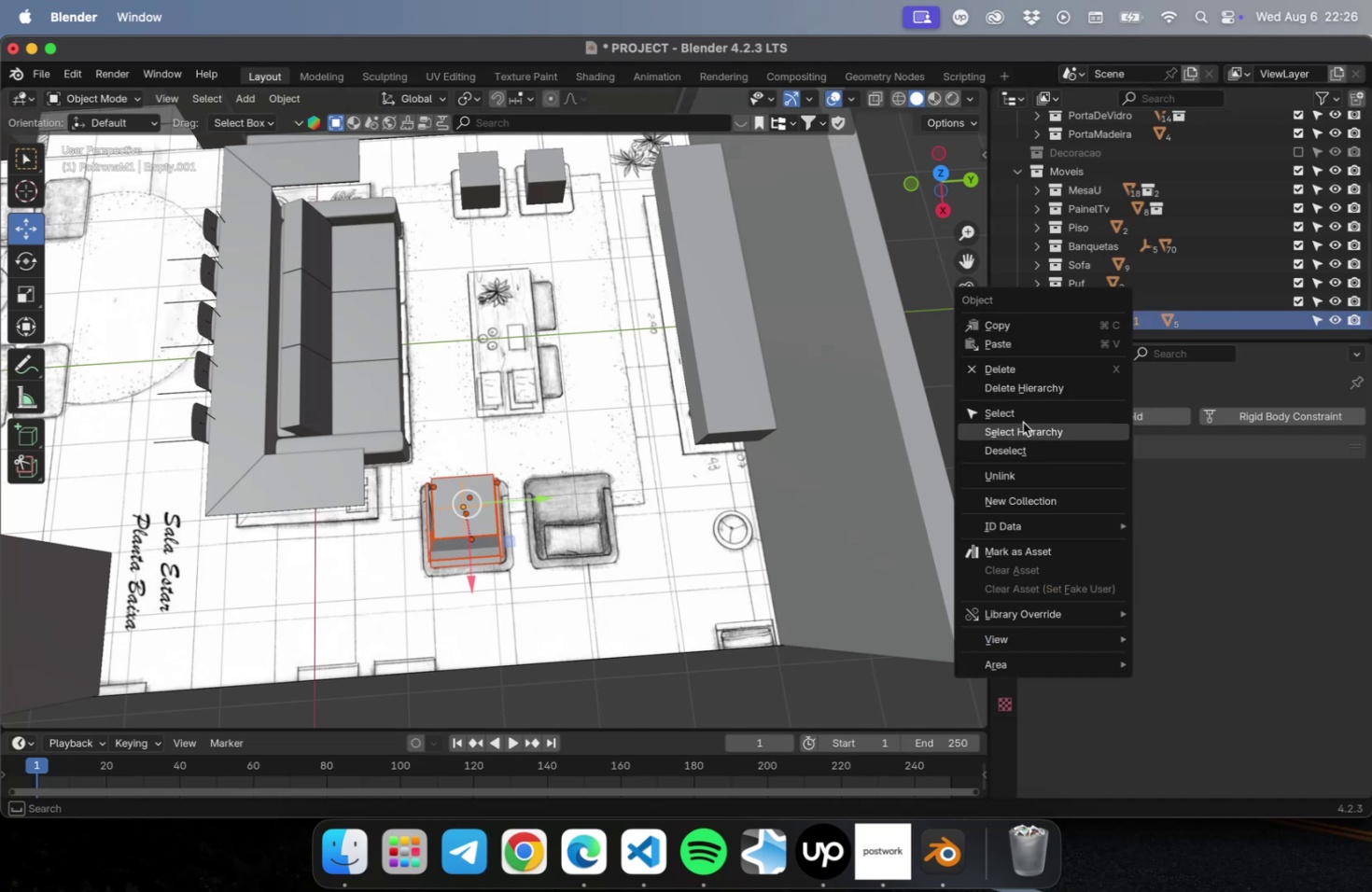 
left_click([1023, 428])
 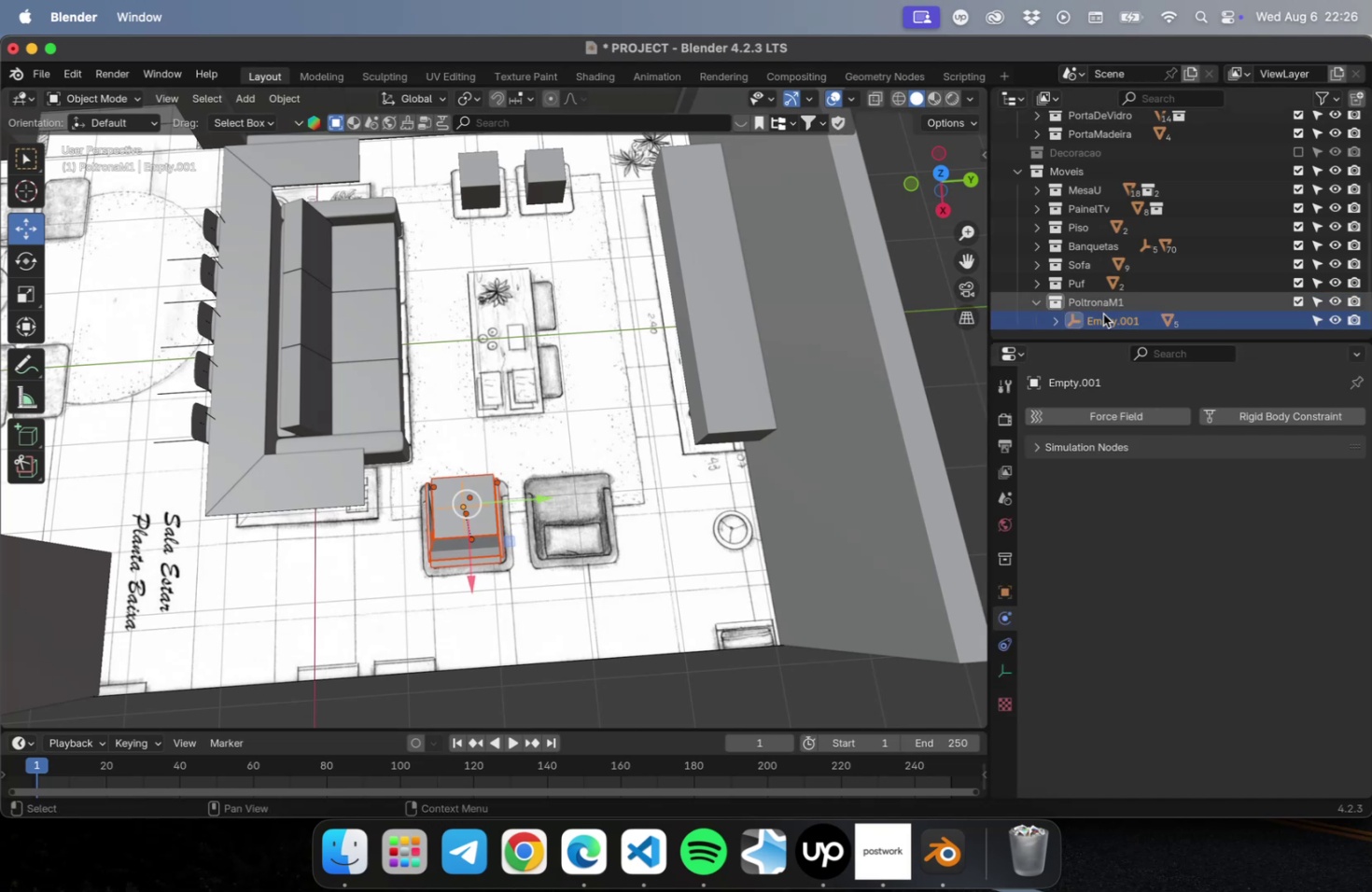 
right_click([1103, 316])
 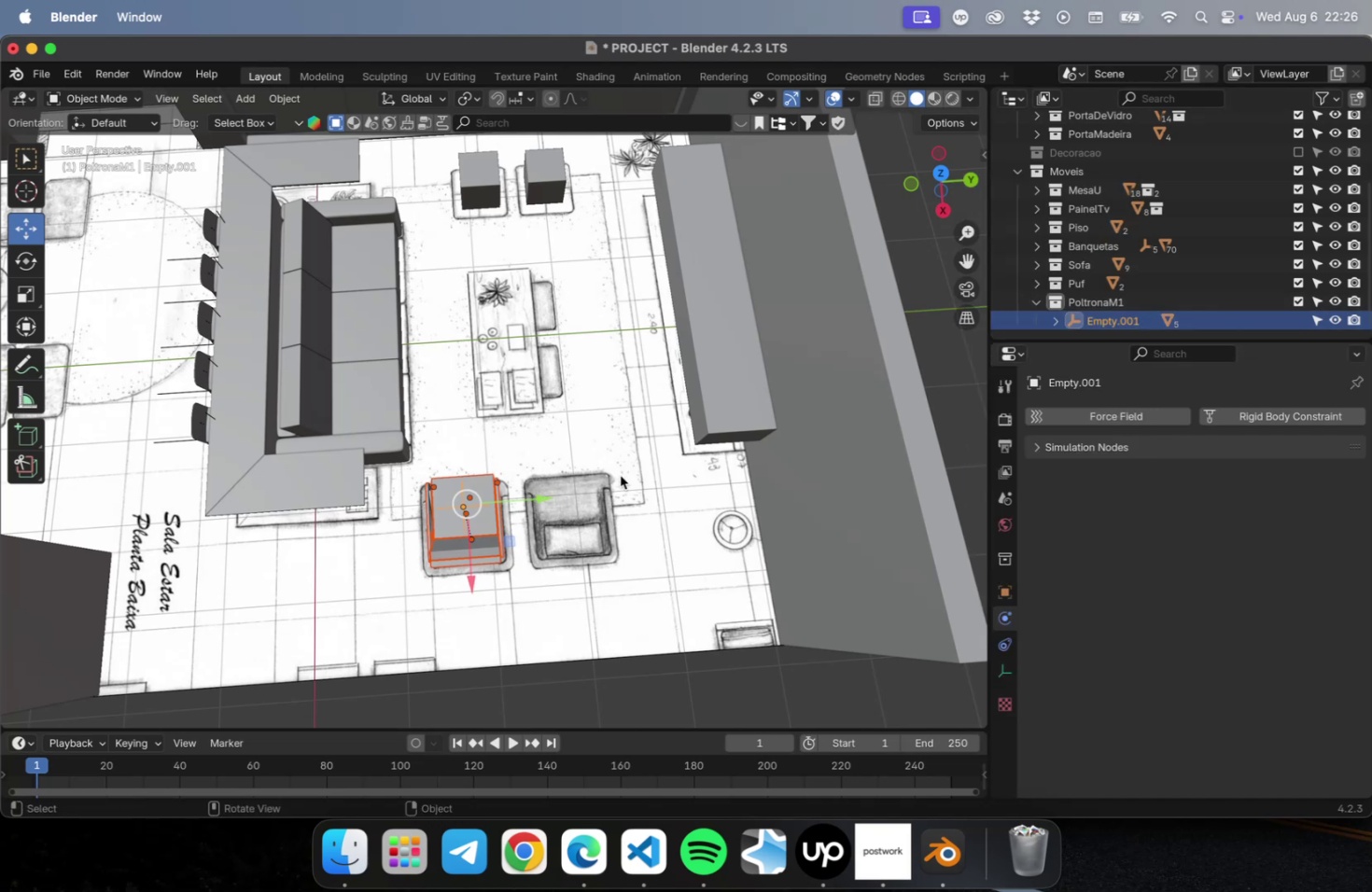 
type([NumLock]7Dxy)
 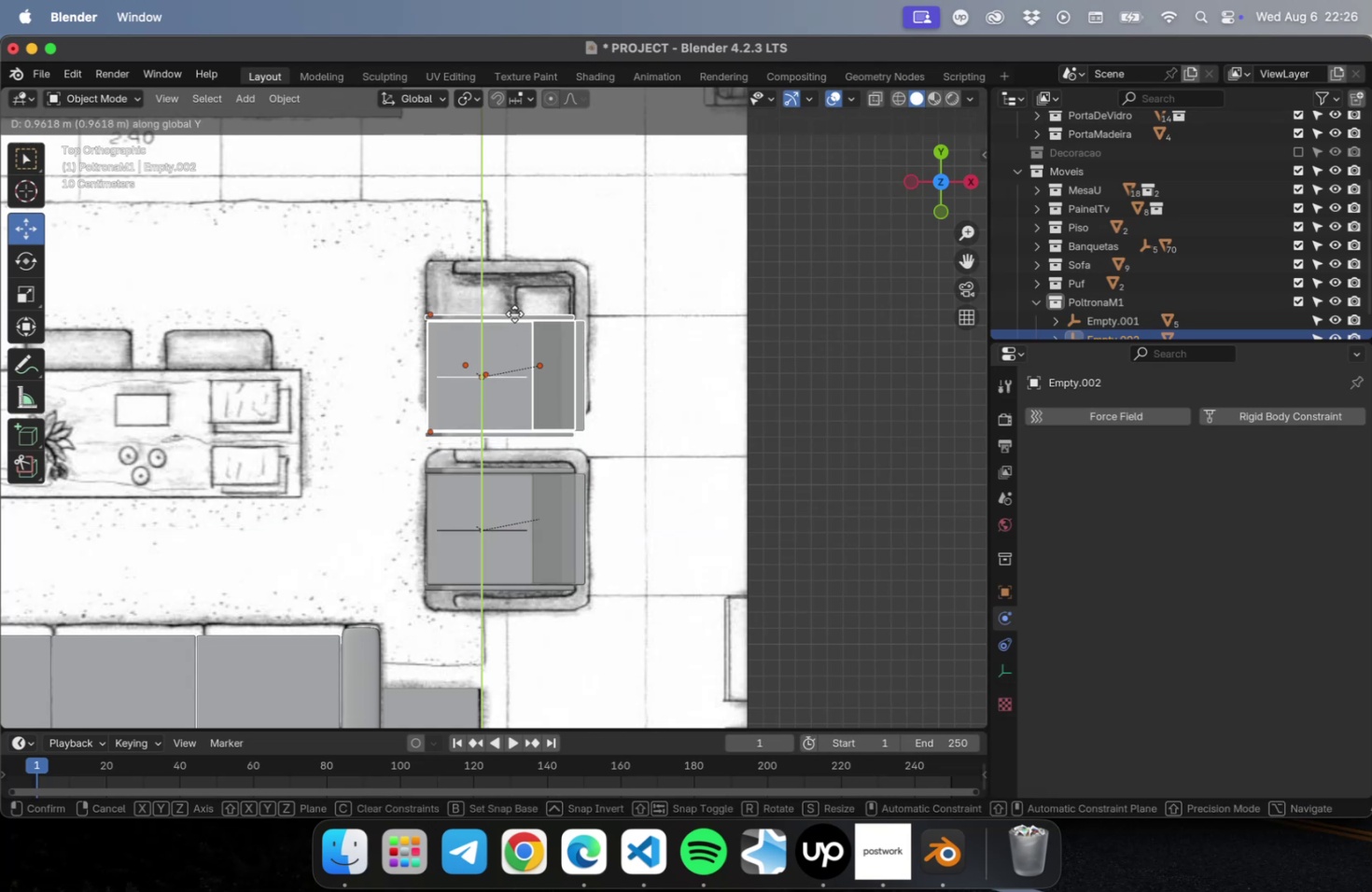 
scroll: coordinate [465, 535], scroll_direction: up, amount: 5.0
 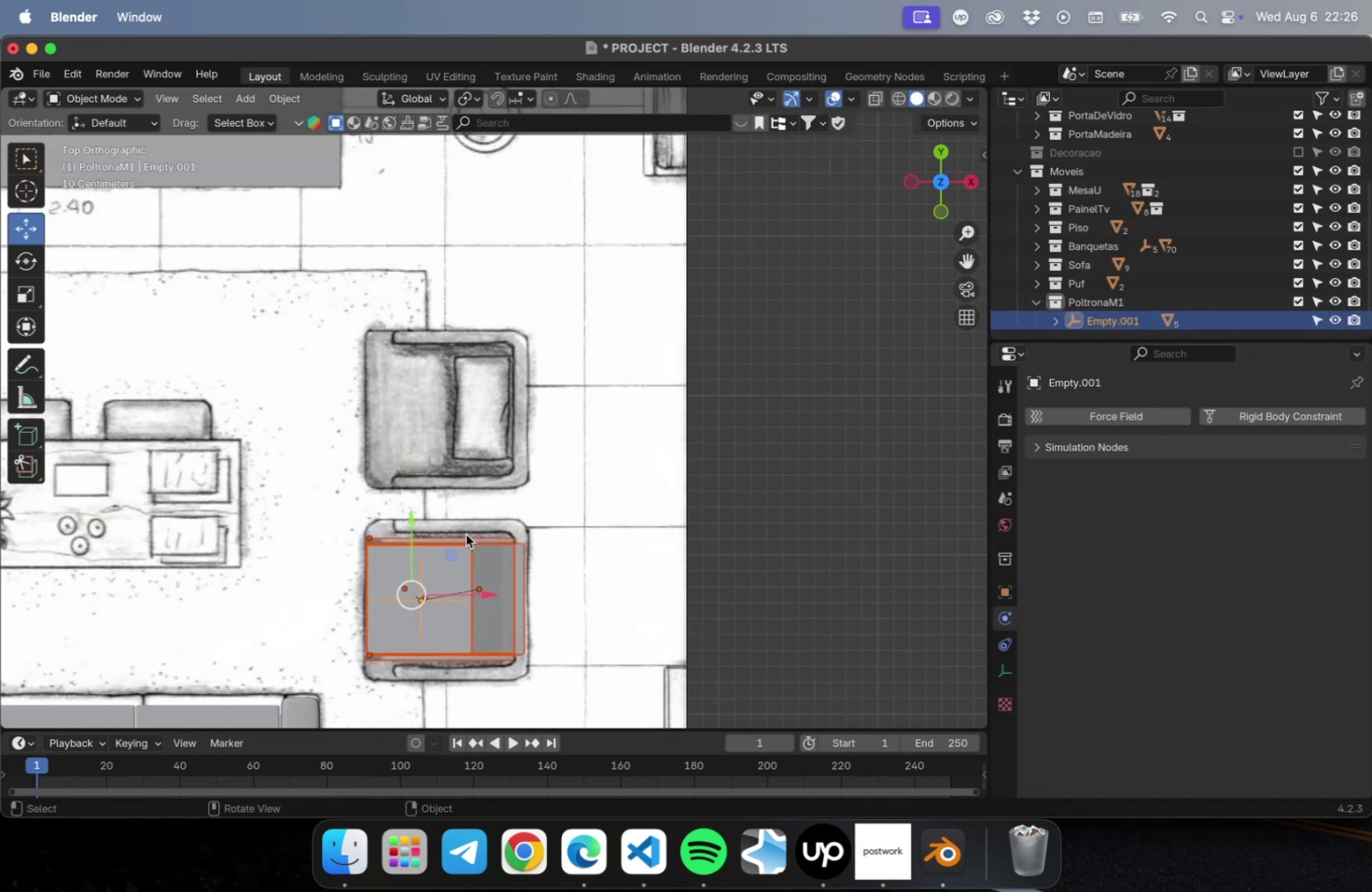 
left_click([511, 277])
 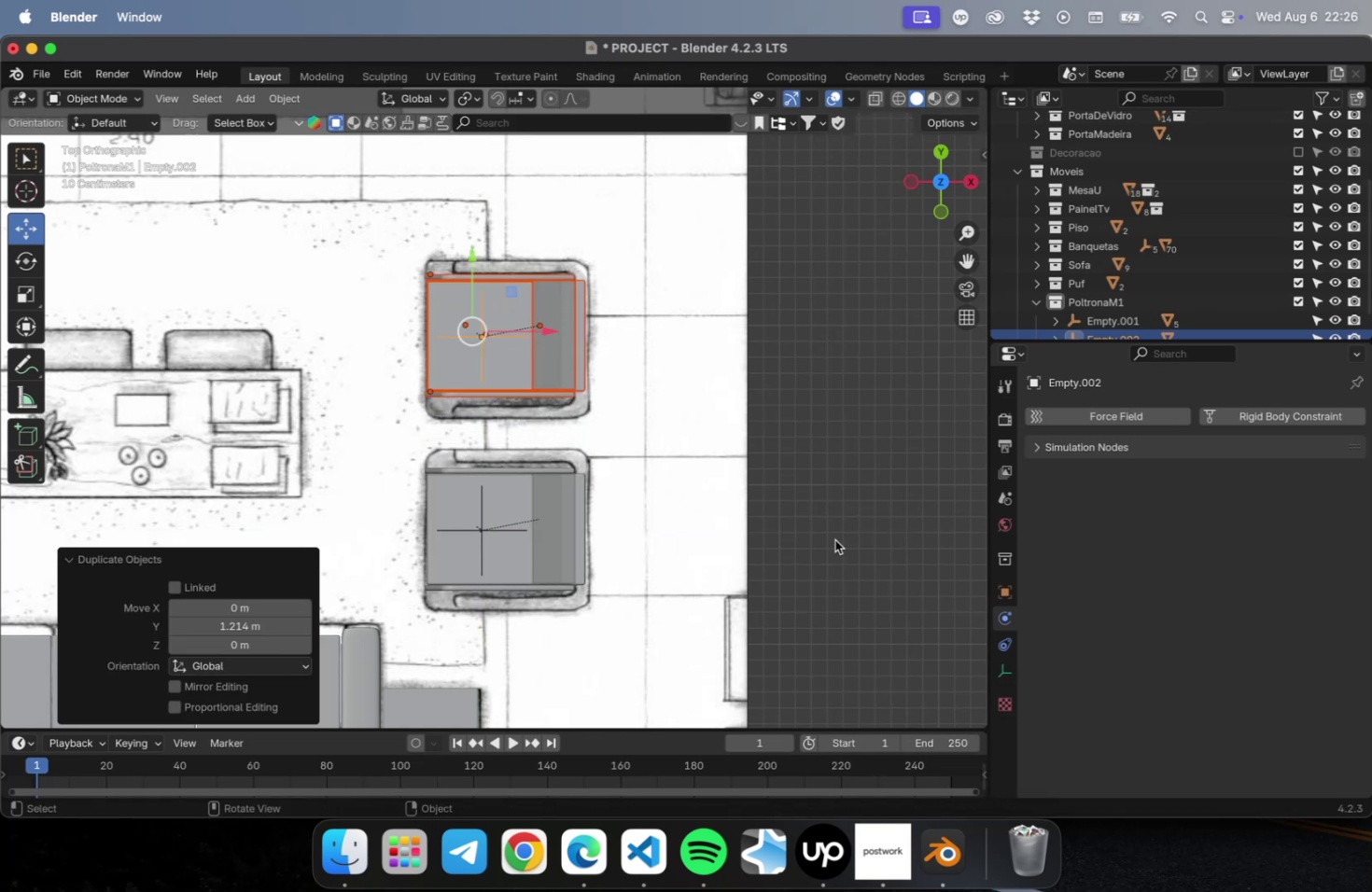 
scroll: coordinate [1159, 235], scroll_direction: down, amount: 20.0
 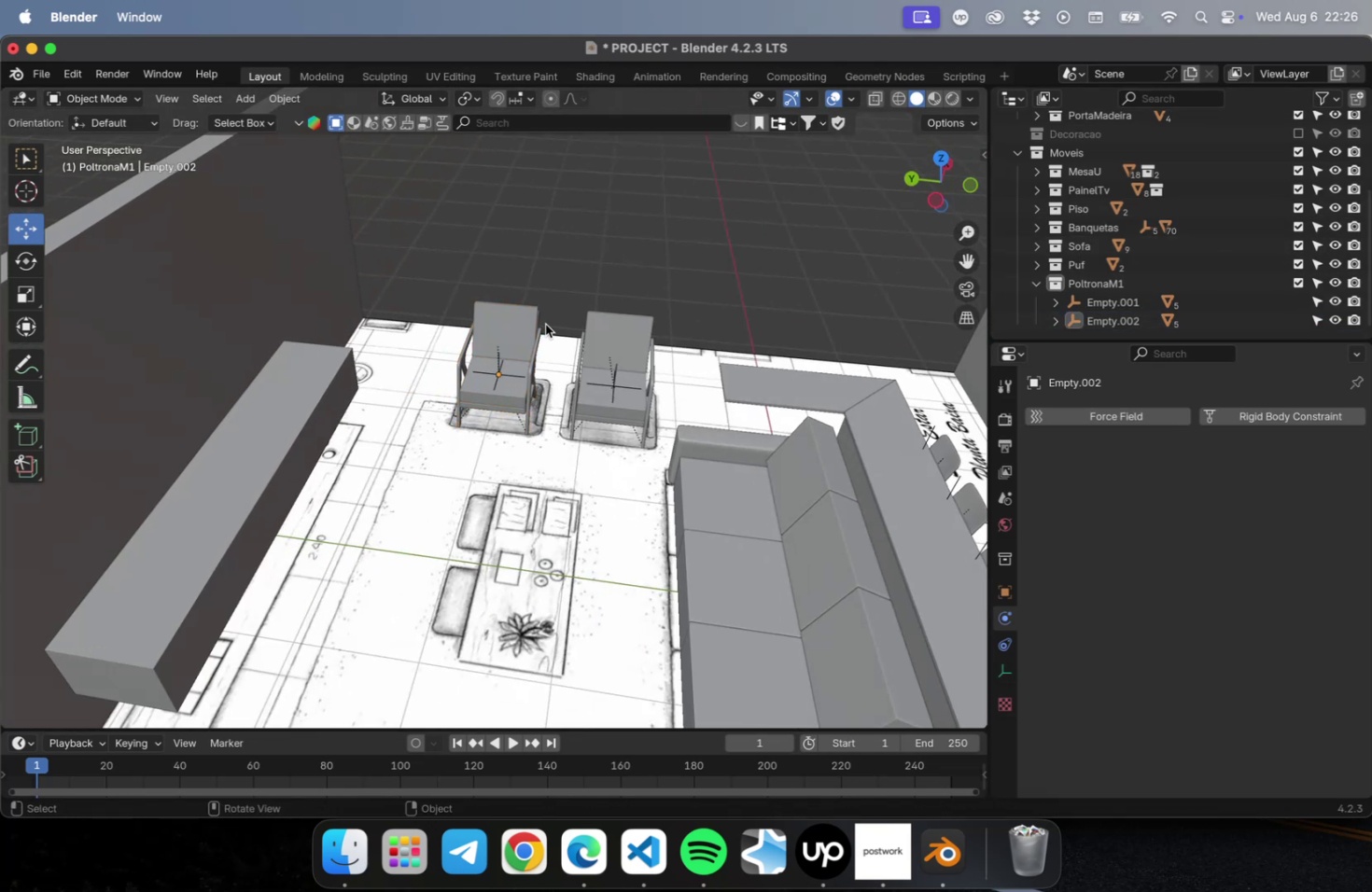 
scroll: coordinate [551, 294], scroll_direction: up, amount: 10.0
 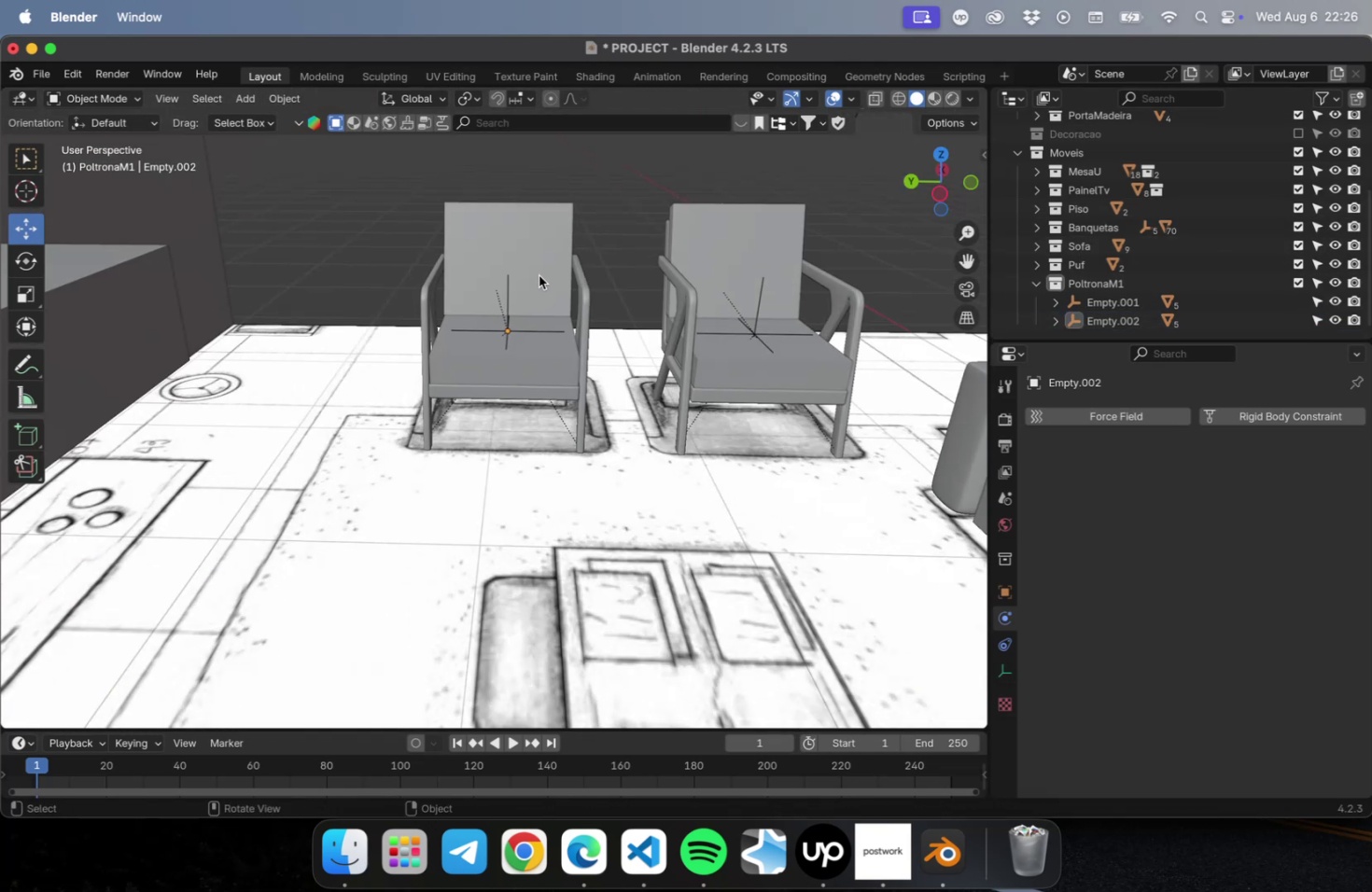 
left_click([529, 257])
 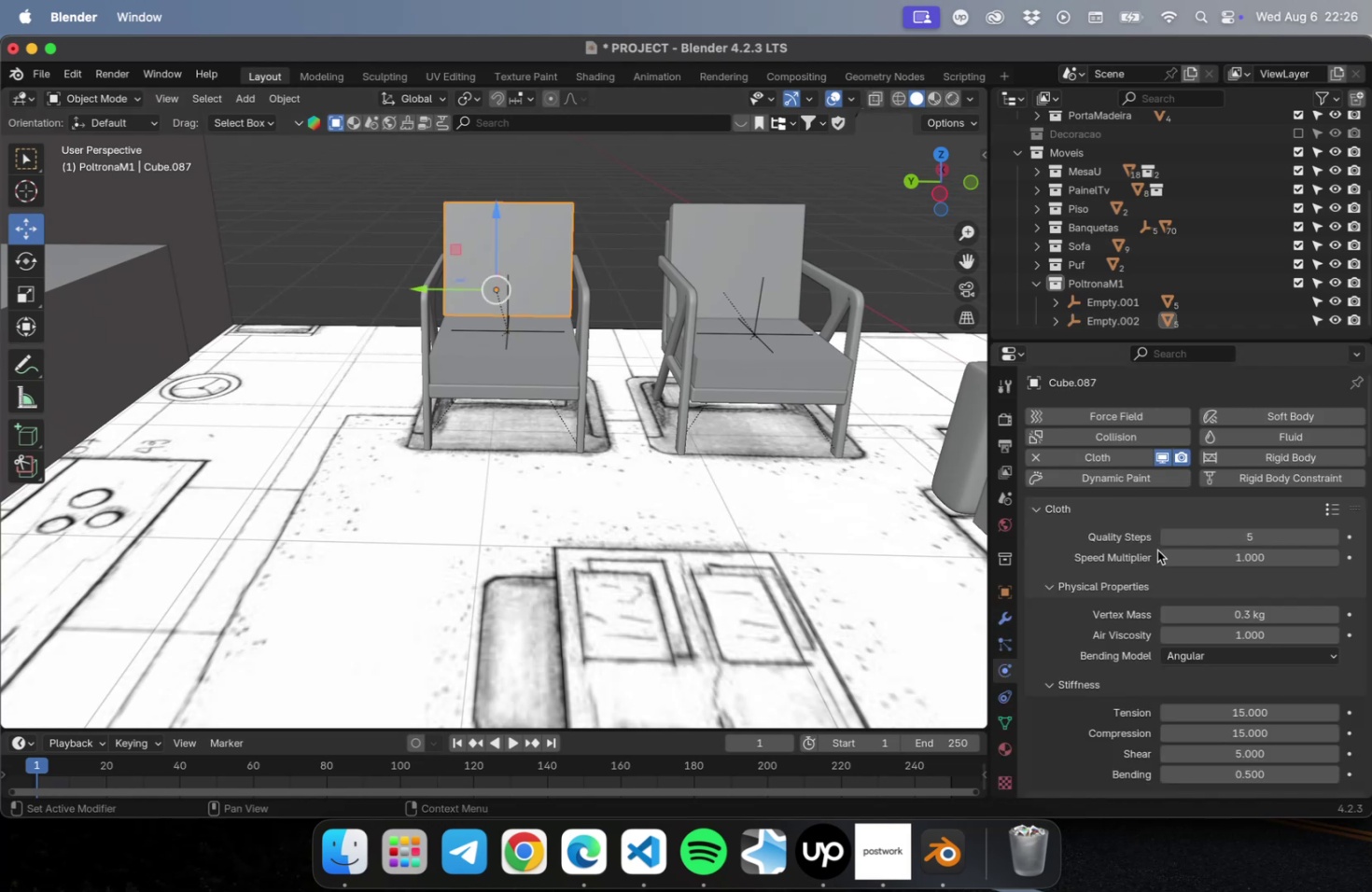 
scroll: coordinate [1150, 582], scroll_direction: down, amount: 125.0
 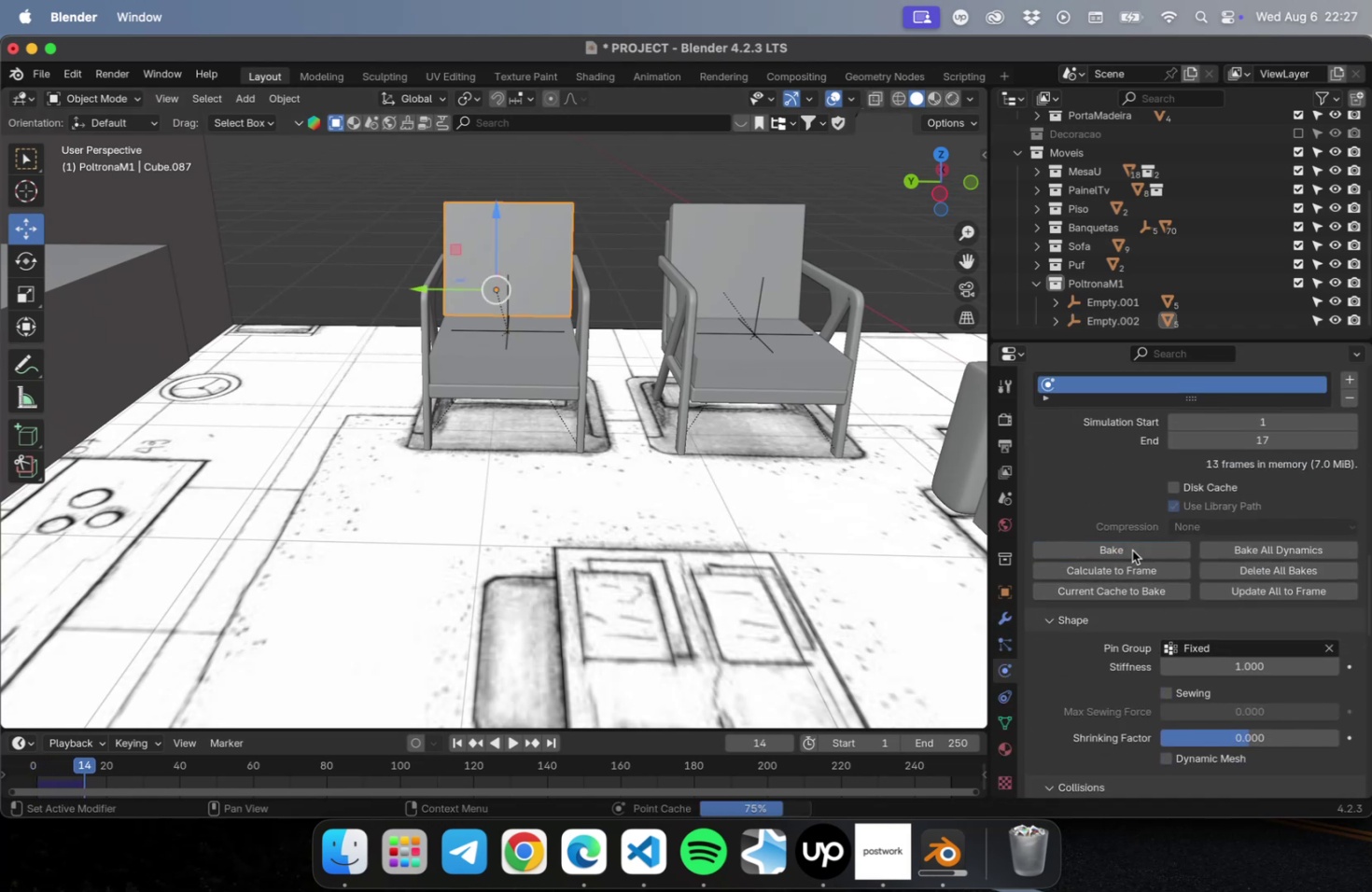 
wait(7.38)
 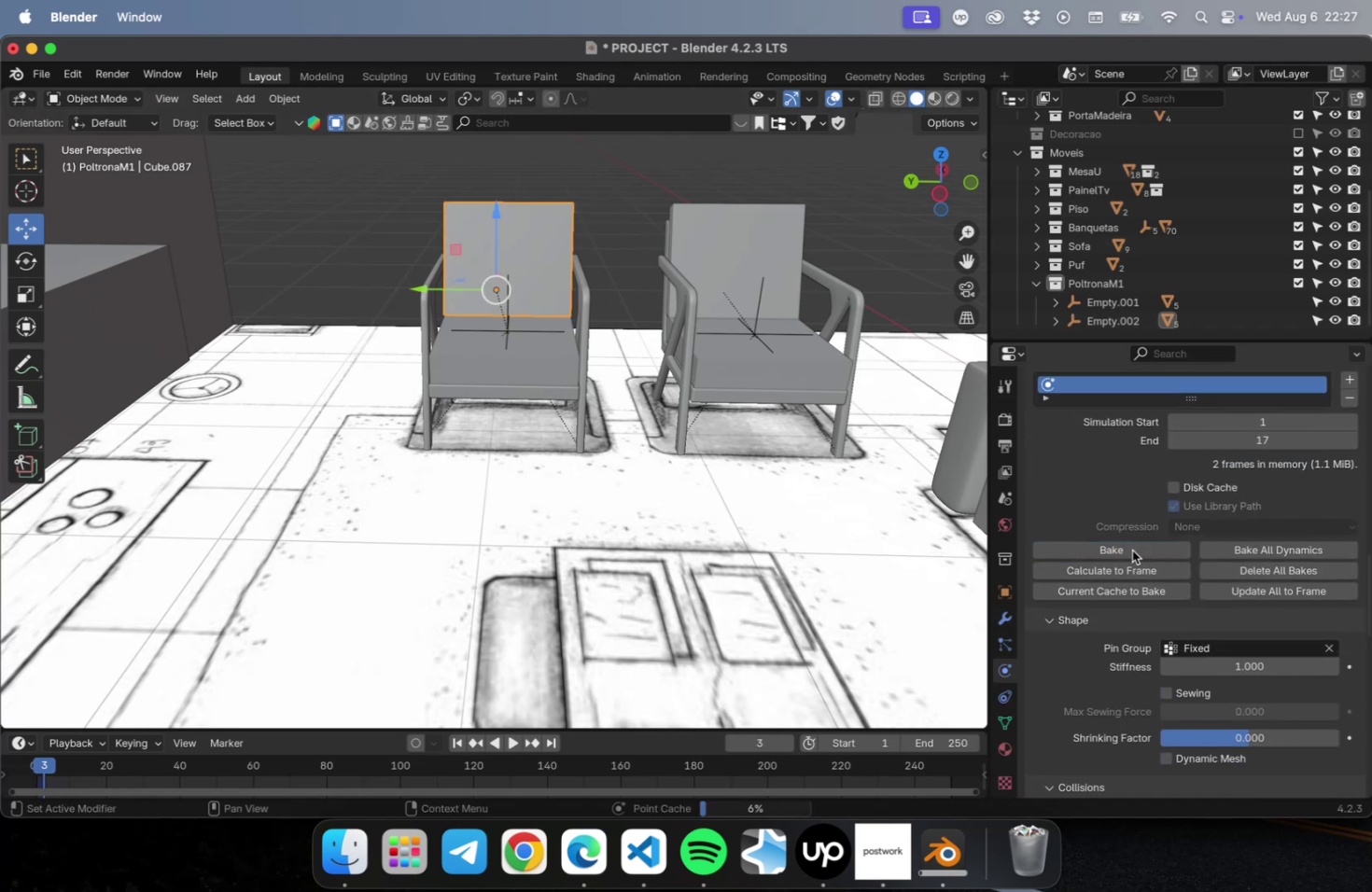 
left_click([554, 365])
 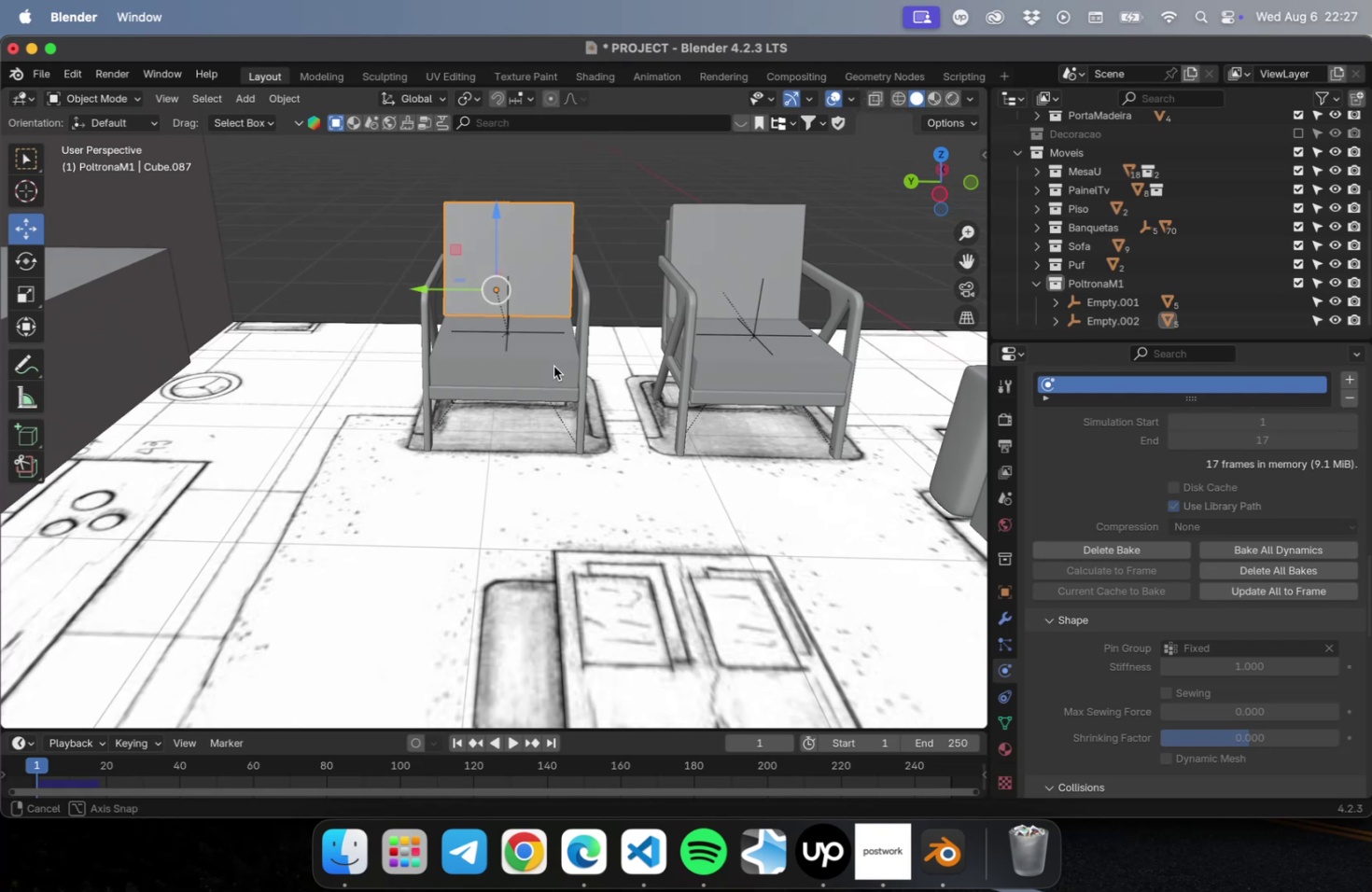 
left_click([536, 379])
 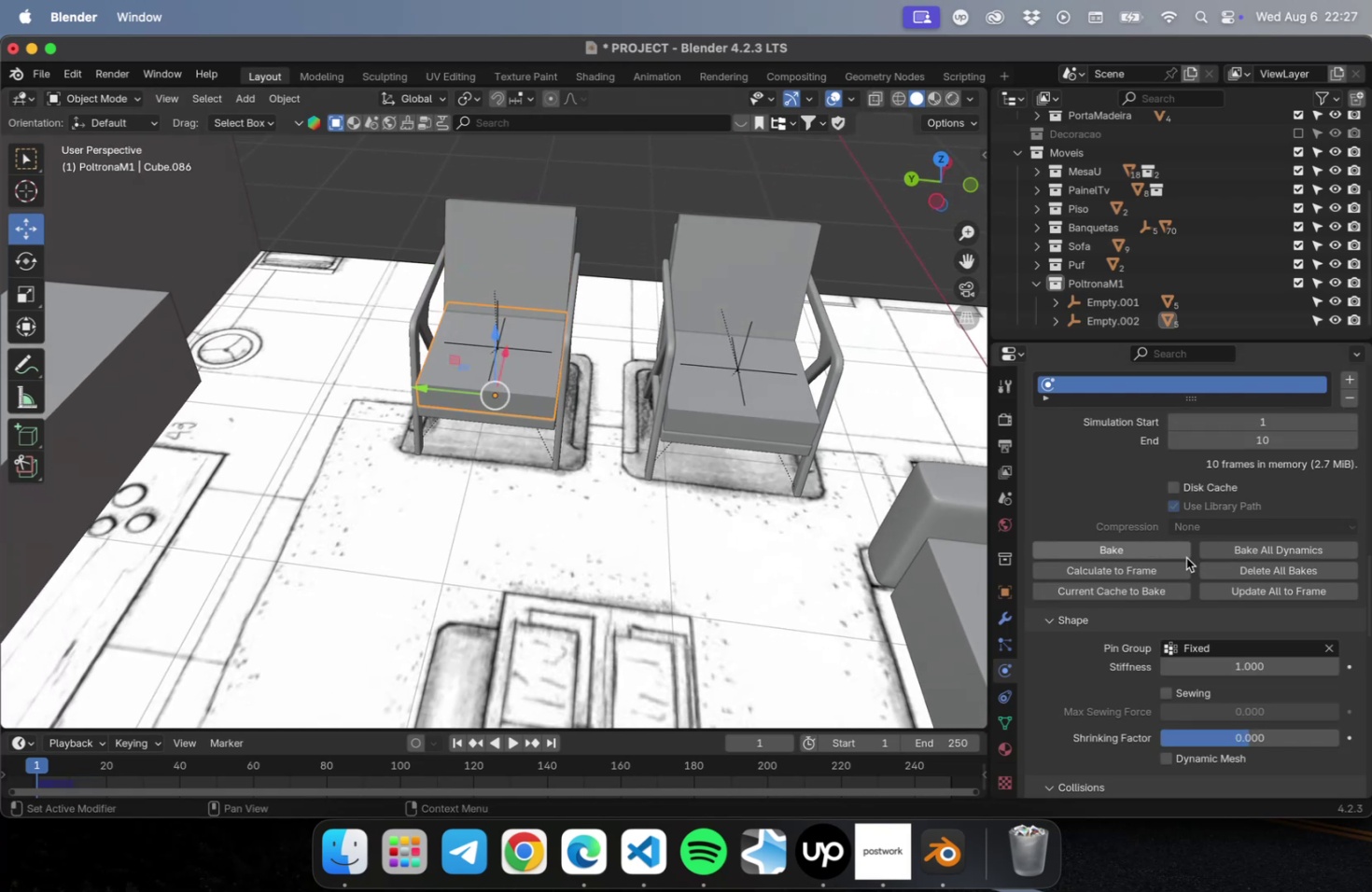 
left_click([1165, 551])
 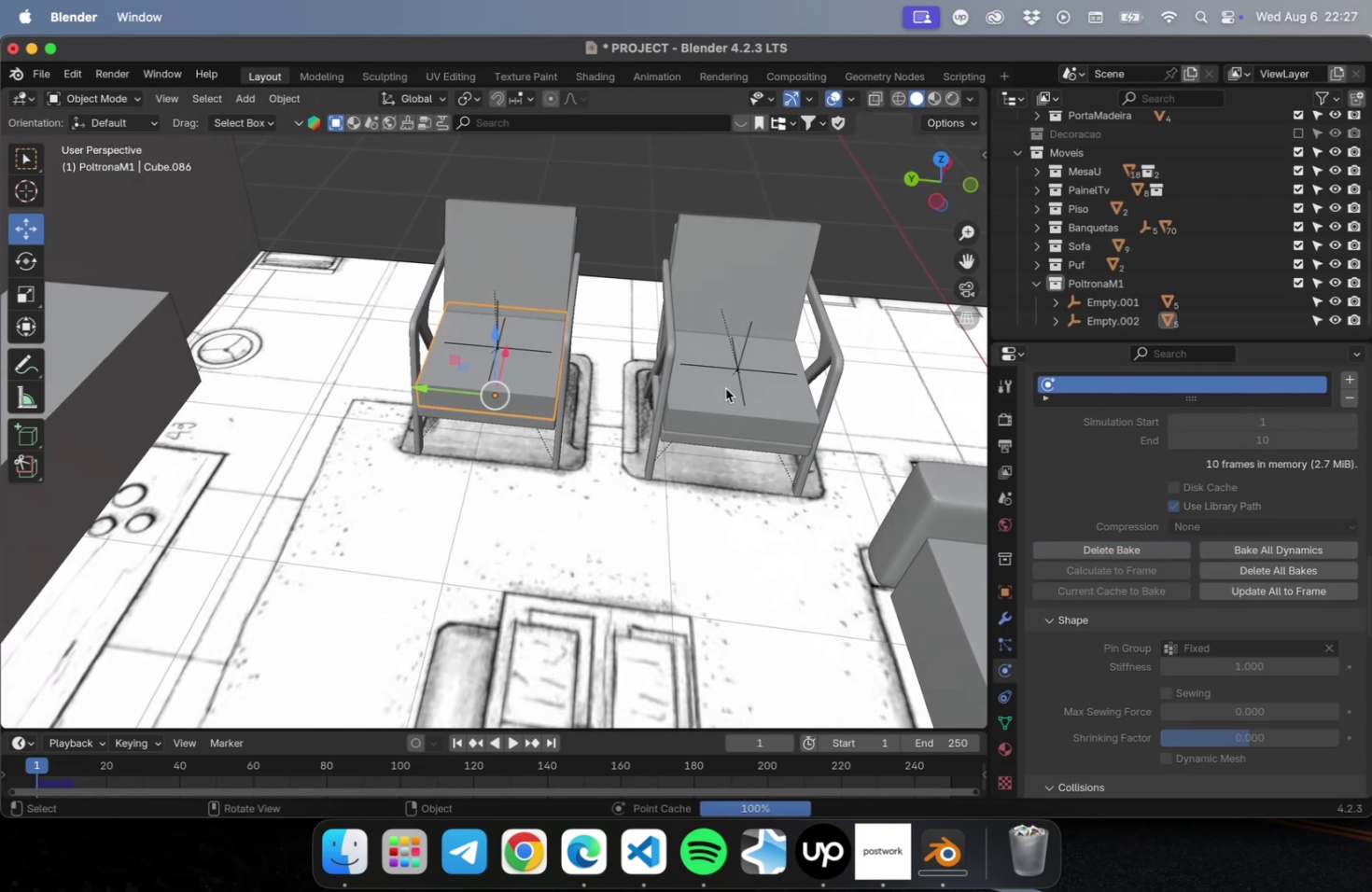 
left_click([725, 388])
 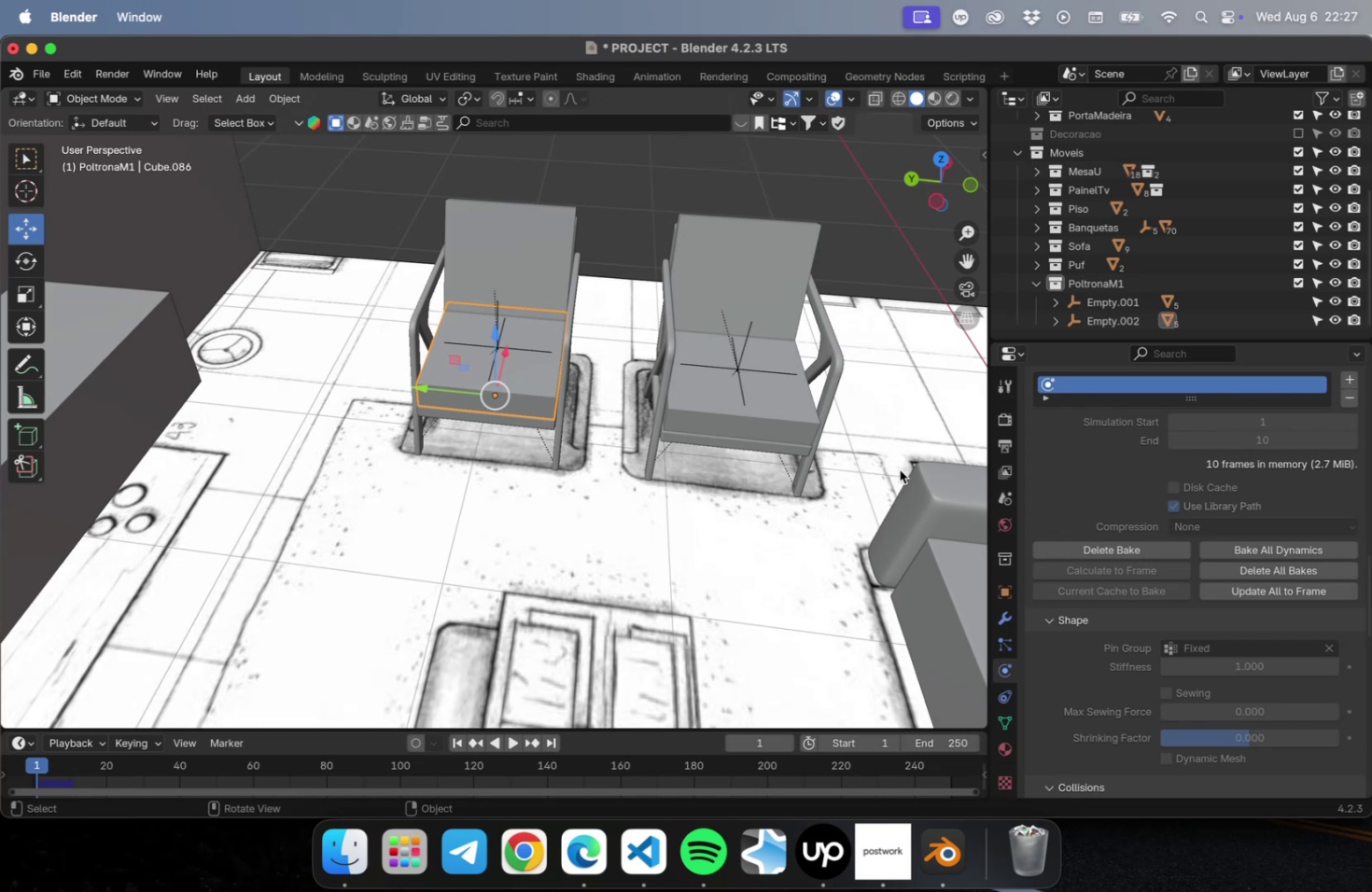 
left_click([712, 411])
 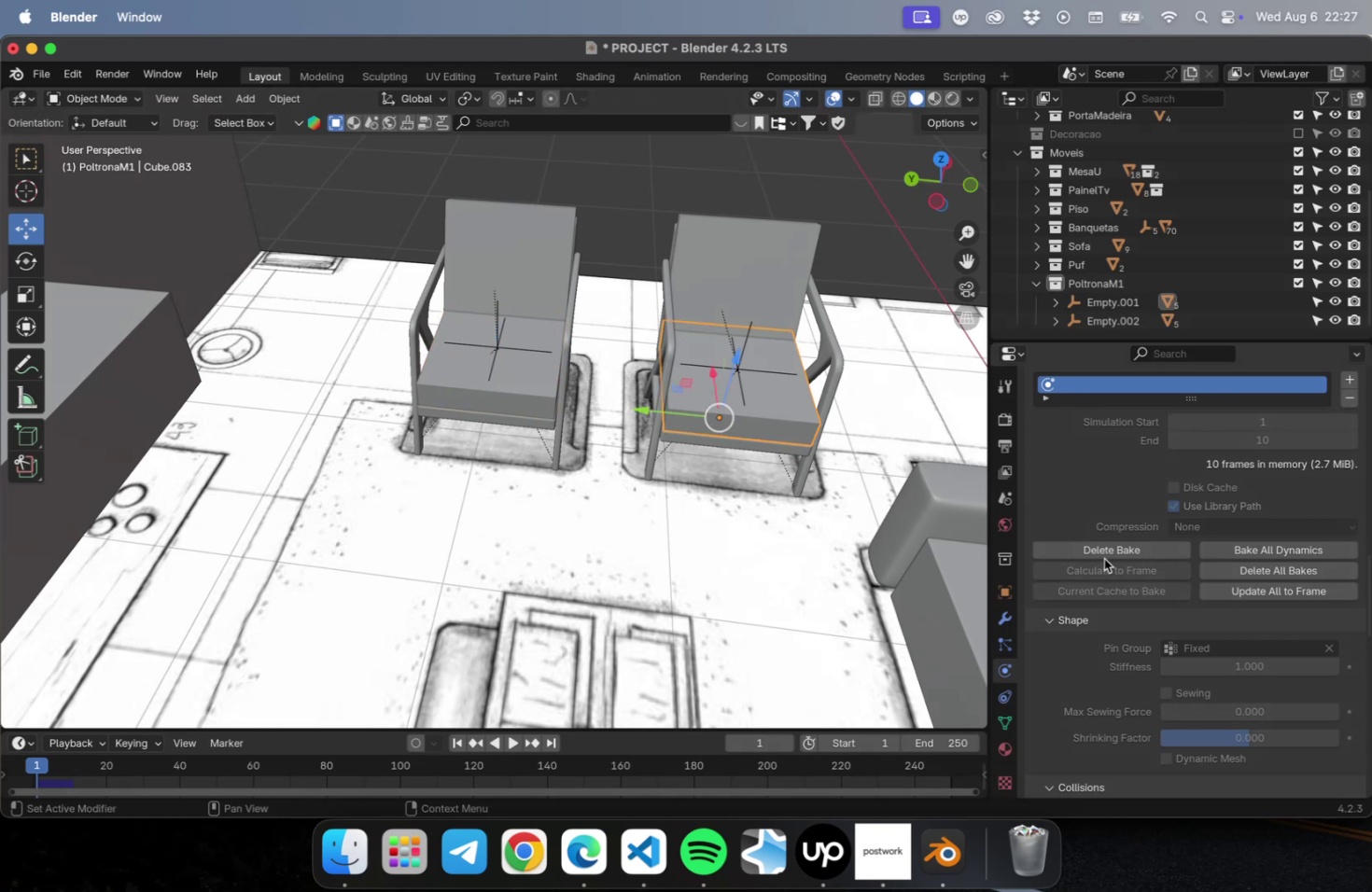 
left_click([1100, 549])
 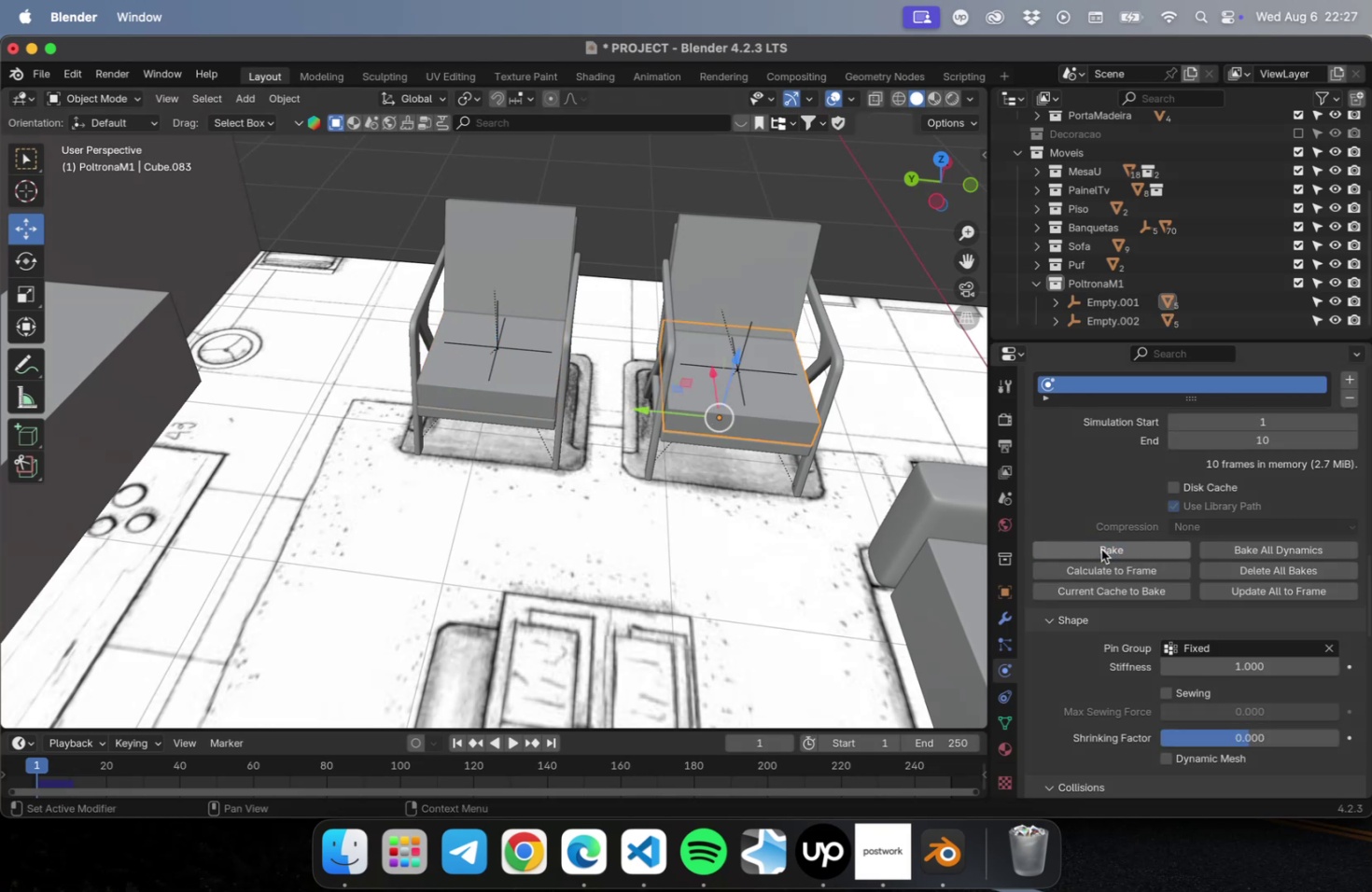 
left_click([1100, 549])
 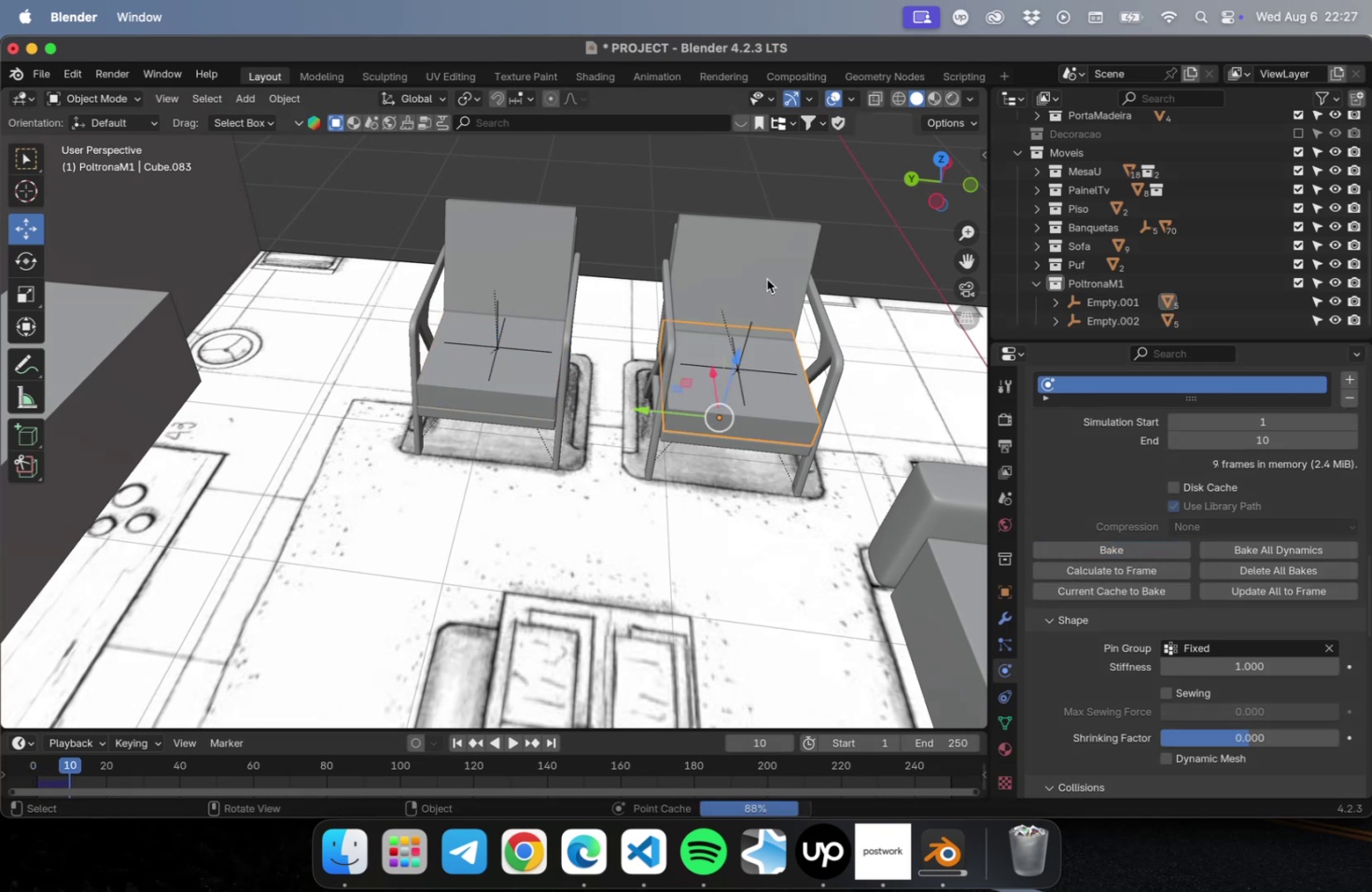 
left_click([766, 279])
 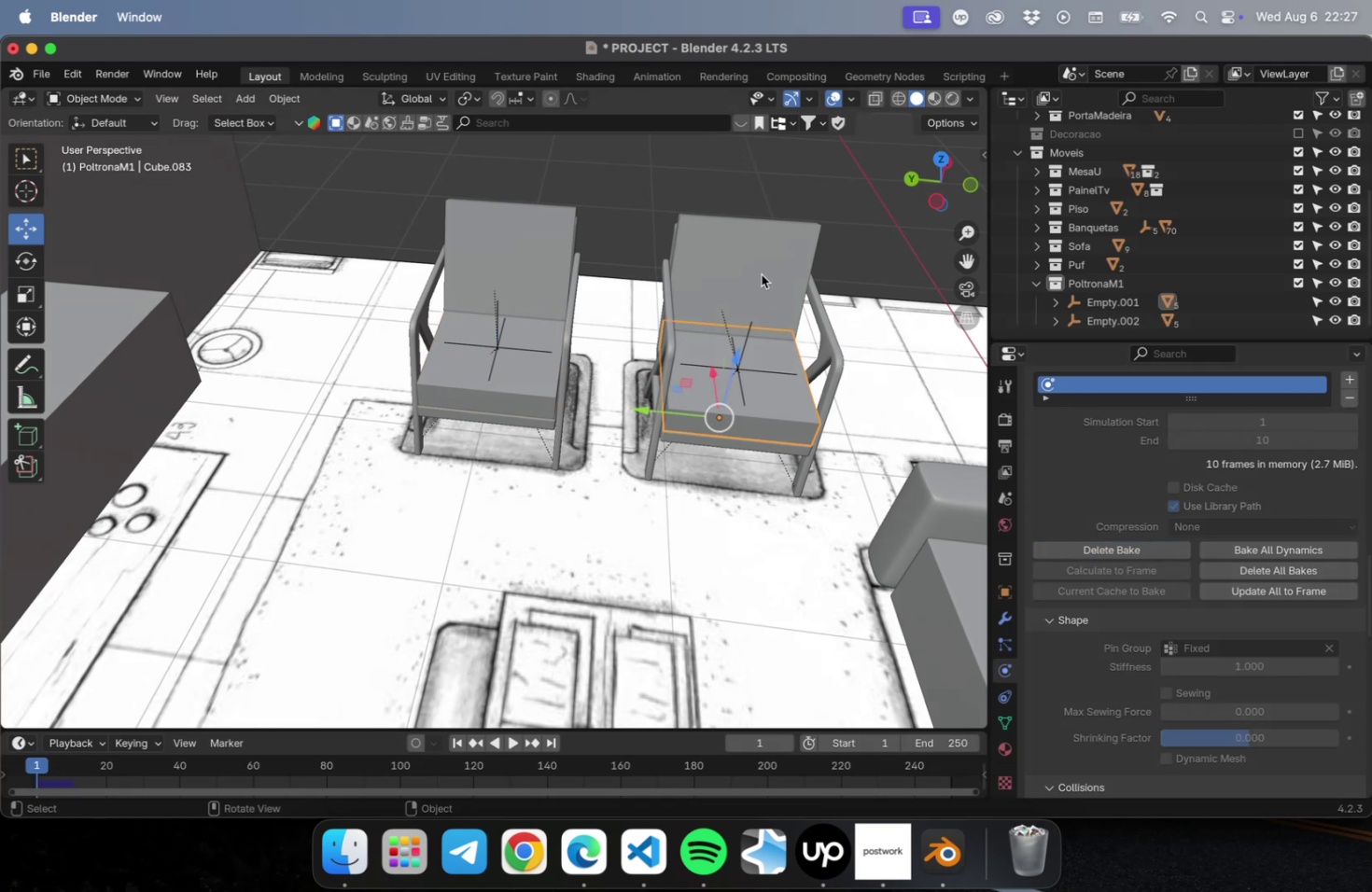 
left_click([760, 226])
 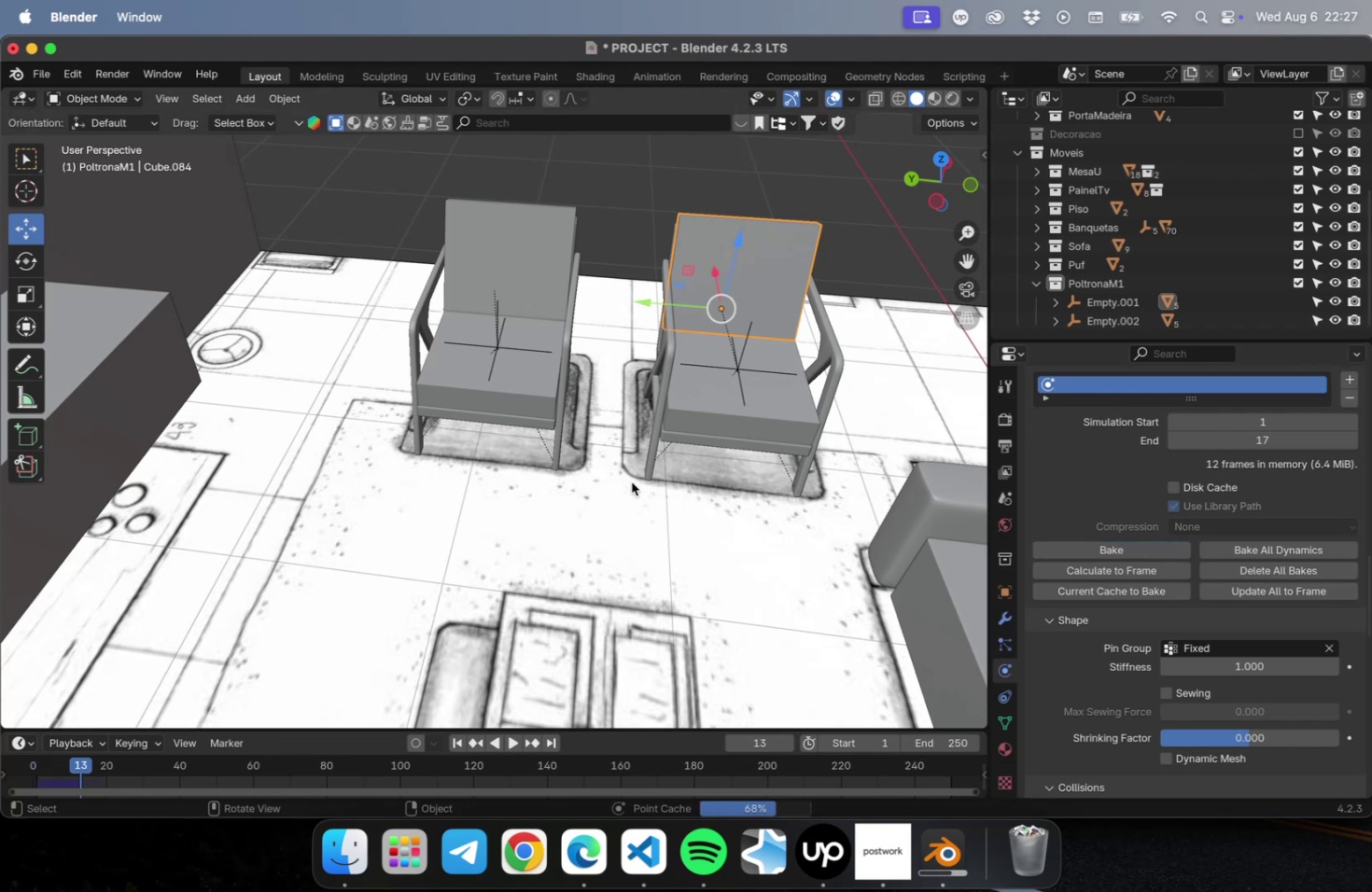 
wait(7.63)
 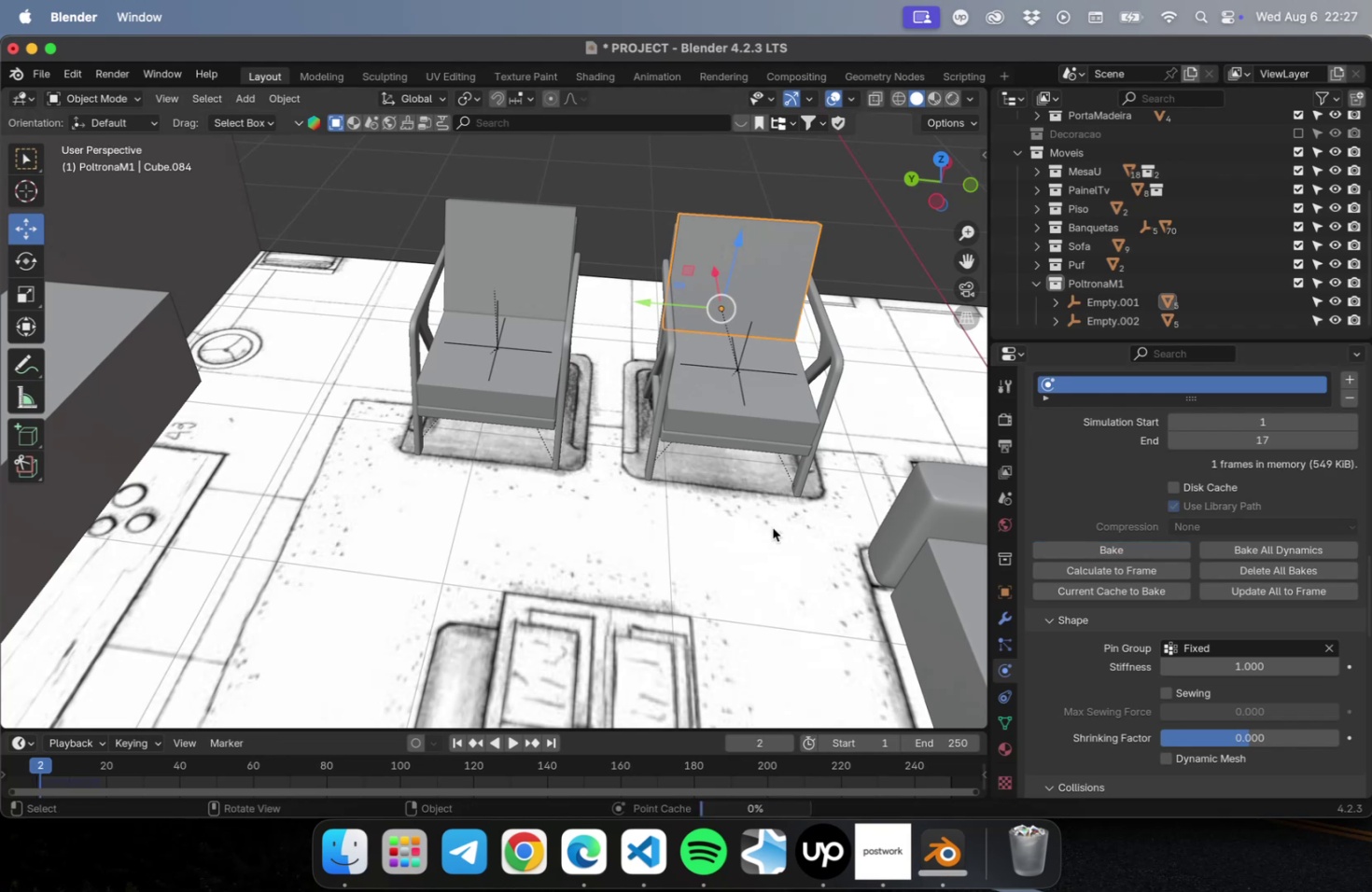 
scroll: coordinate [664, 531], scroll_direction: down, amount: 11.0
 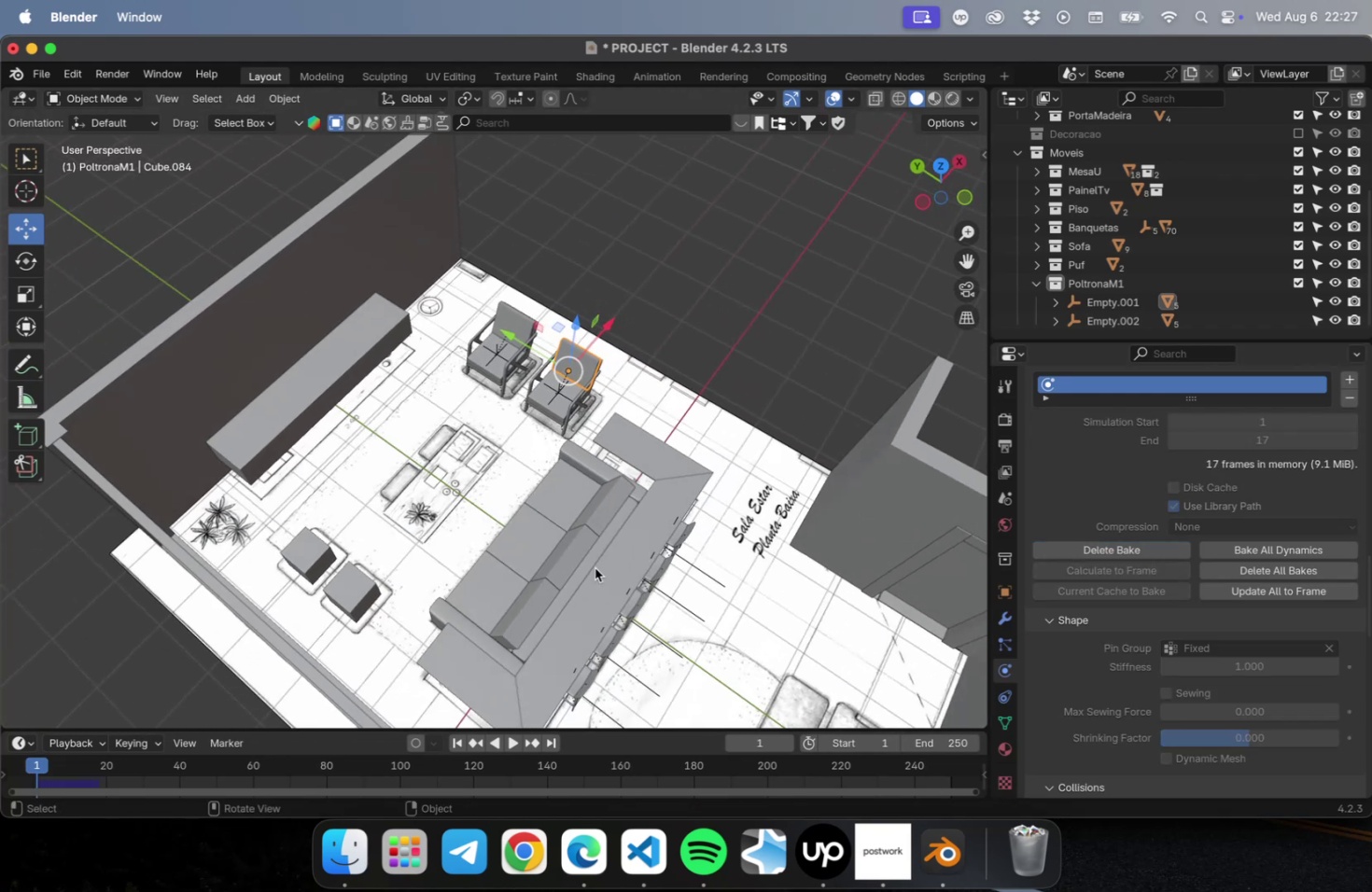 
scroll: coordinate [512, 352], scroll_direction: up, amount: 12.0
 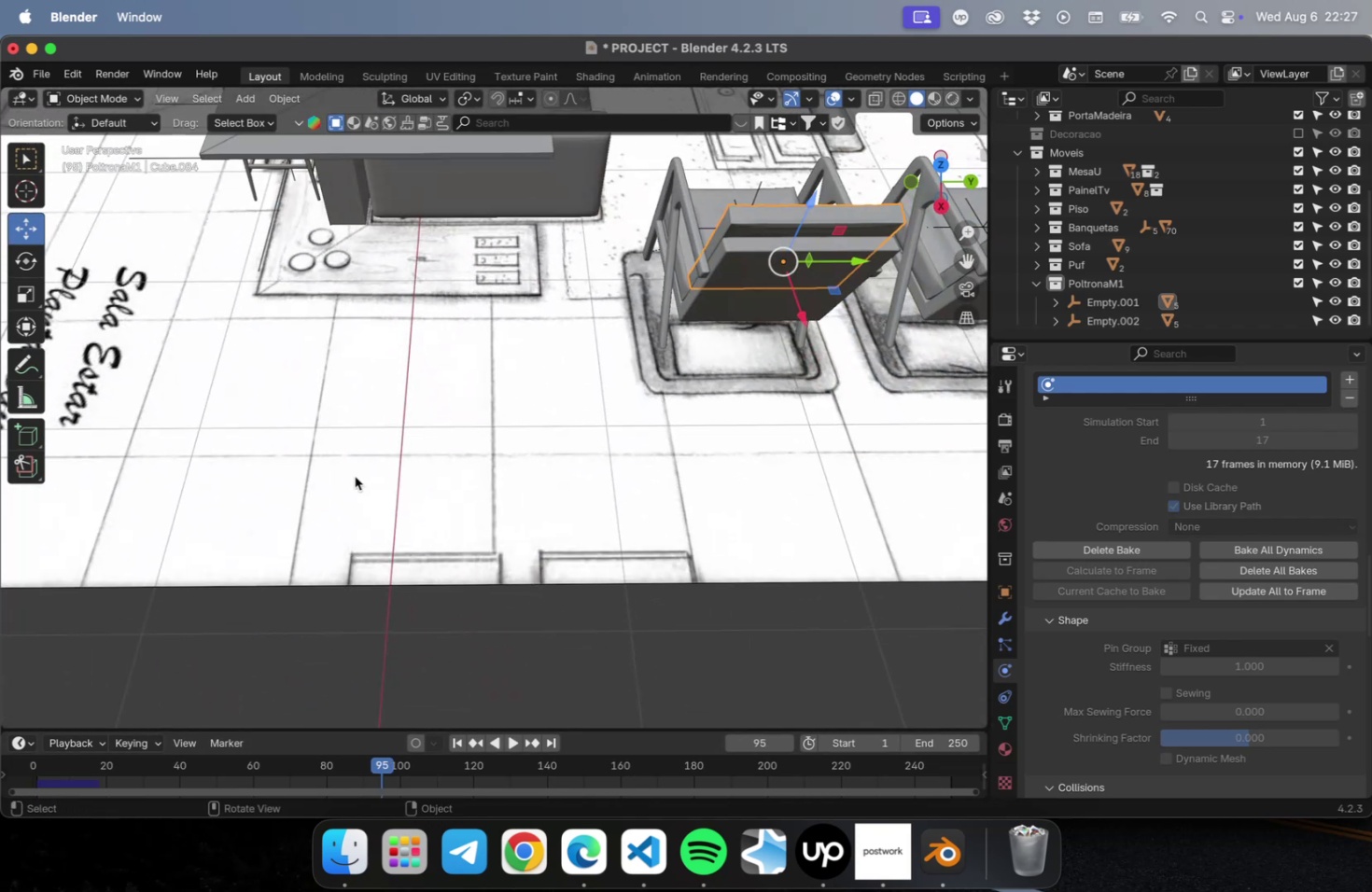 
wait(6.74)
 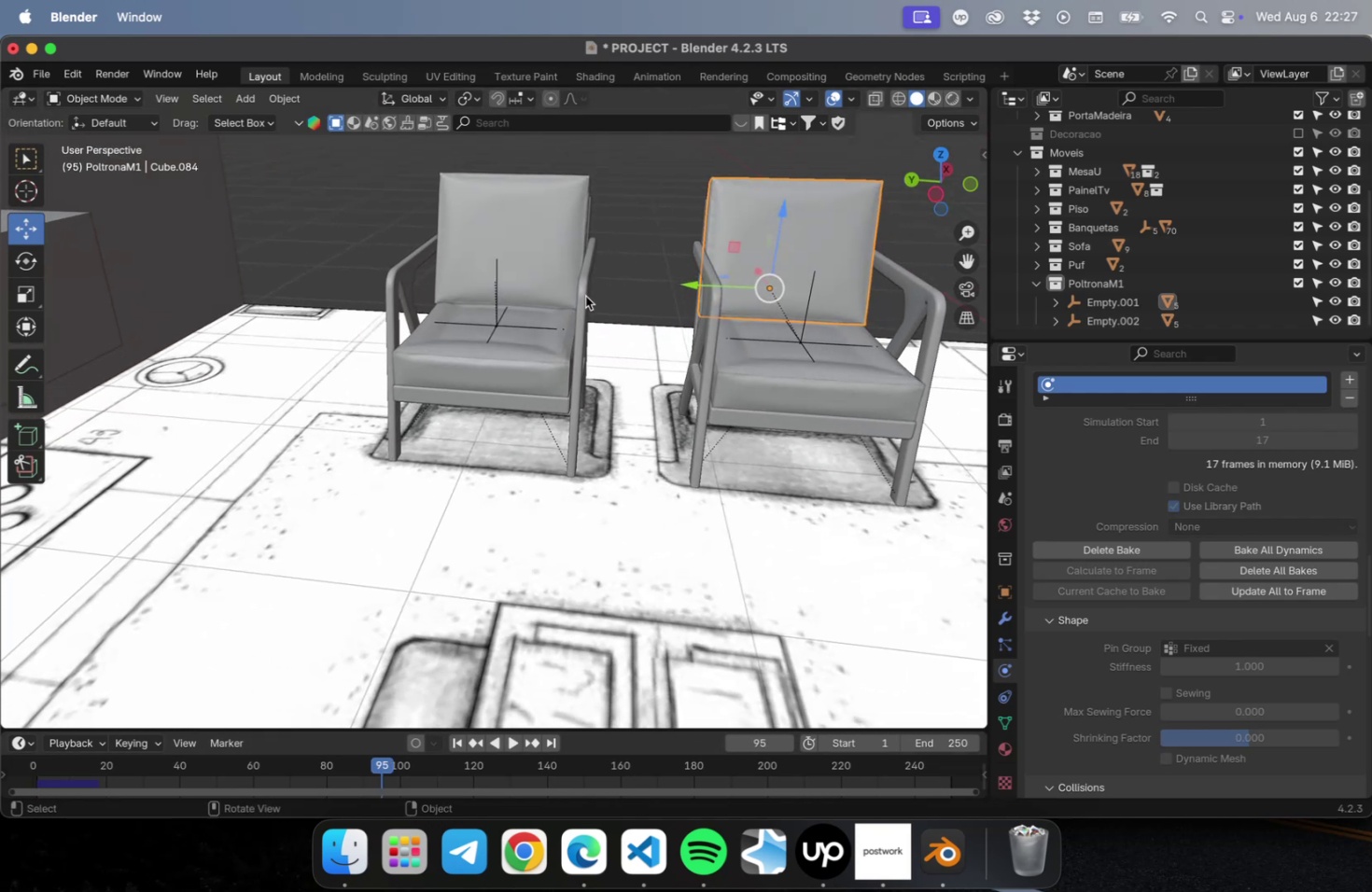 
key(Meta+CommandLeft)
 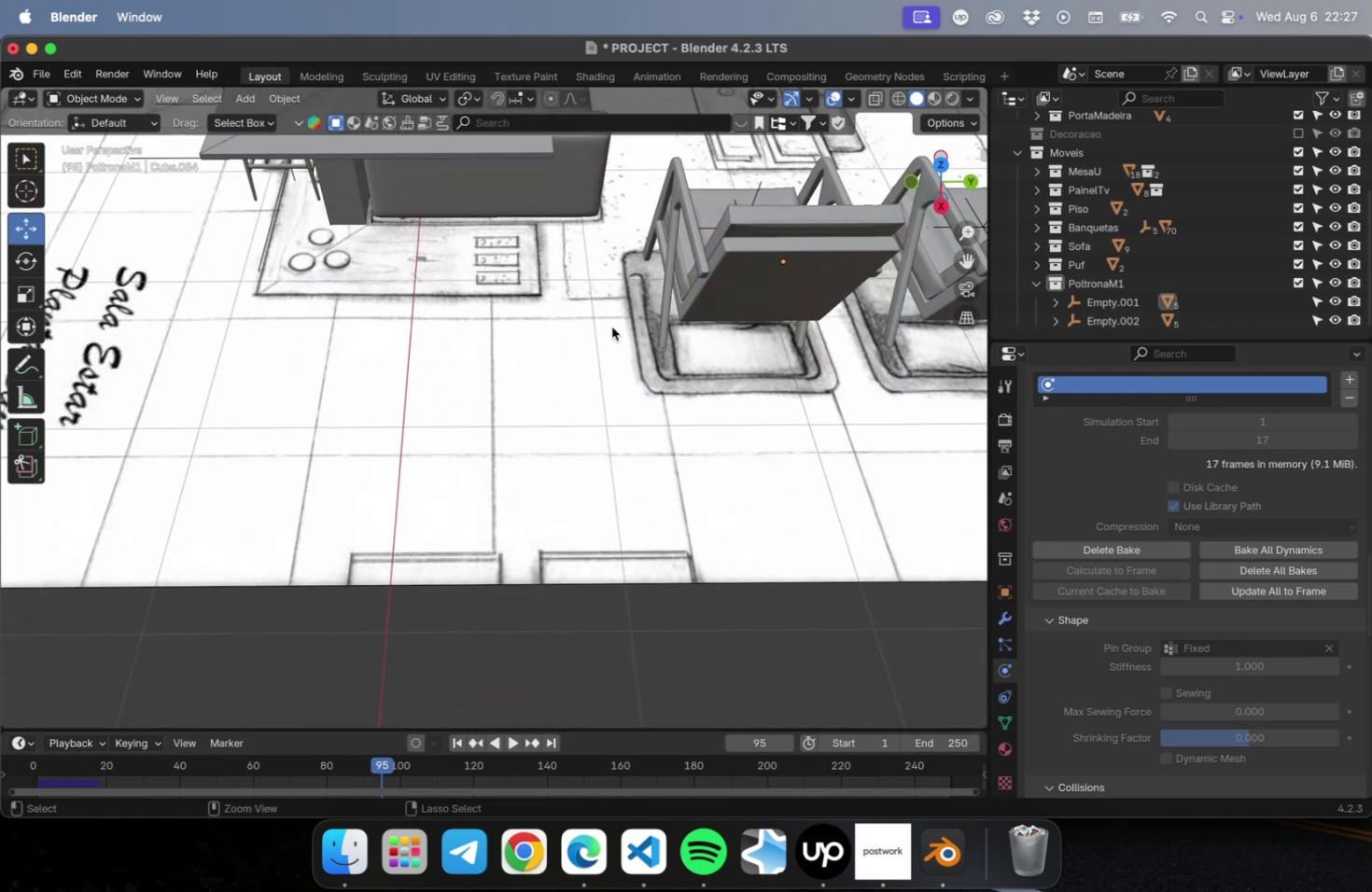 
key(Meta+S)
 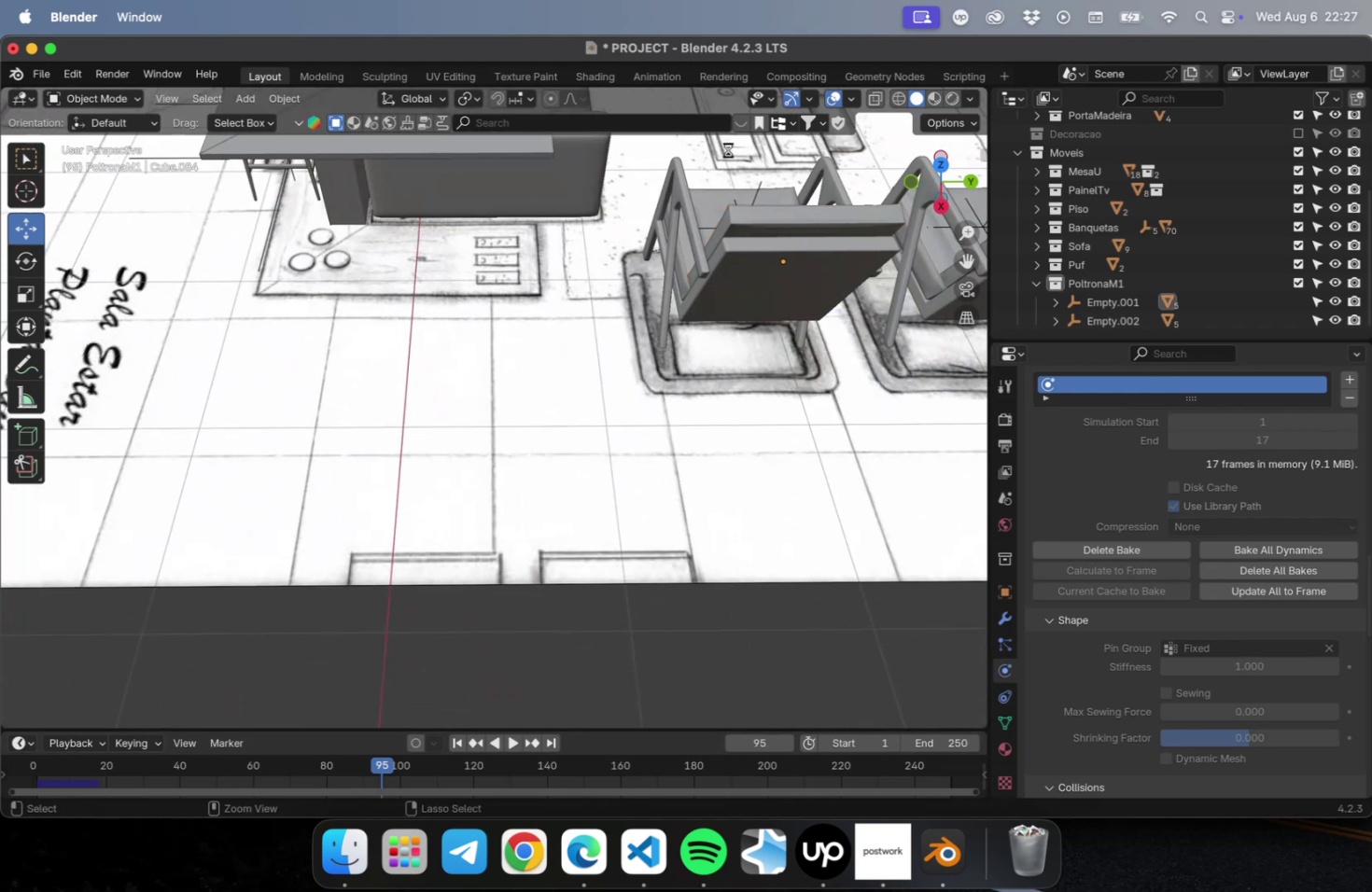 
hold_key(key=ShiftLeft, duration=1.01)
 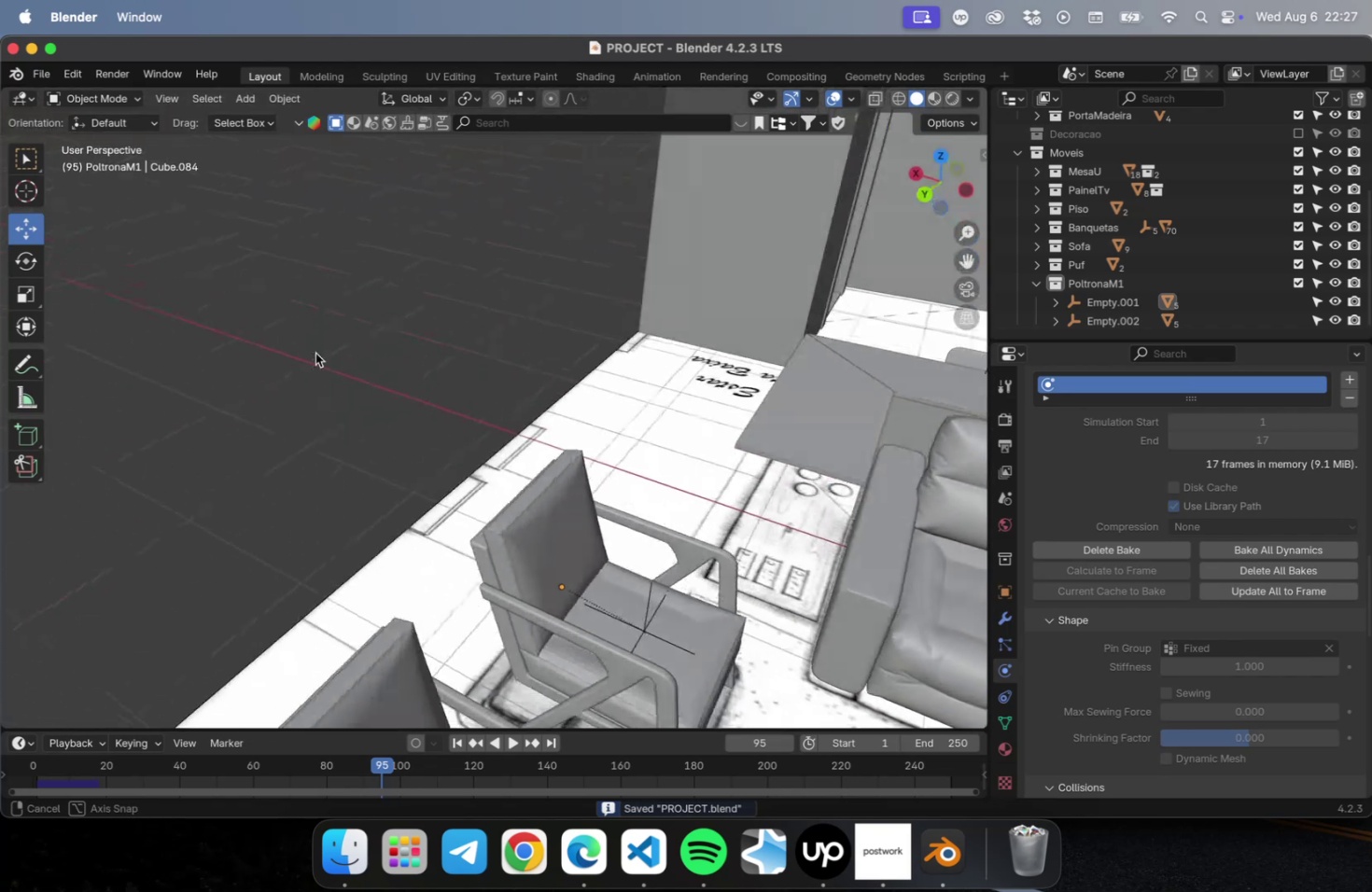 
hold_key(key=ShiftLeft, duration=0.53)
 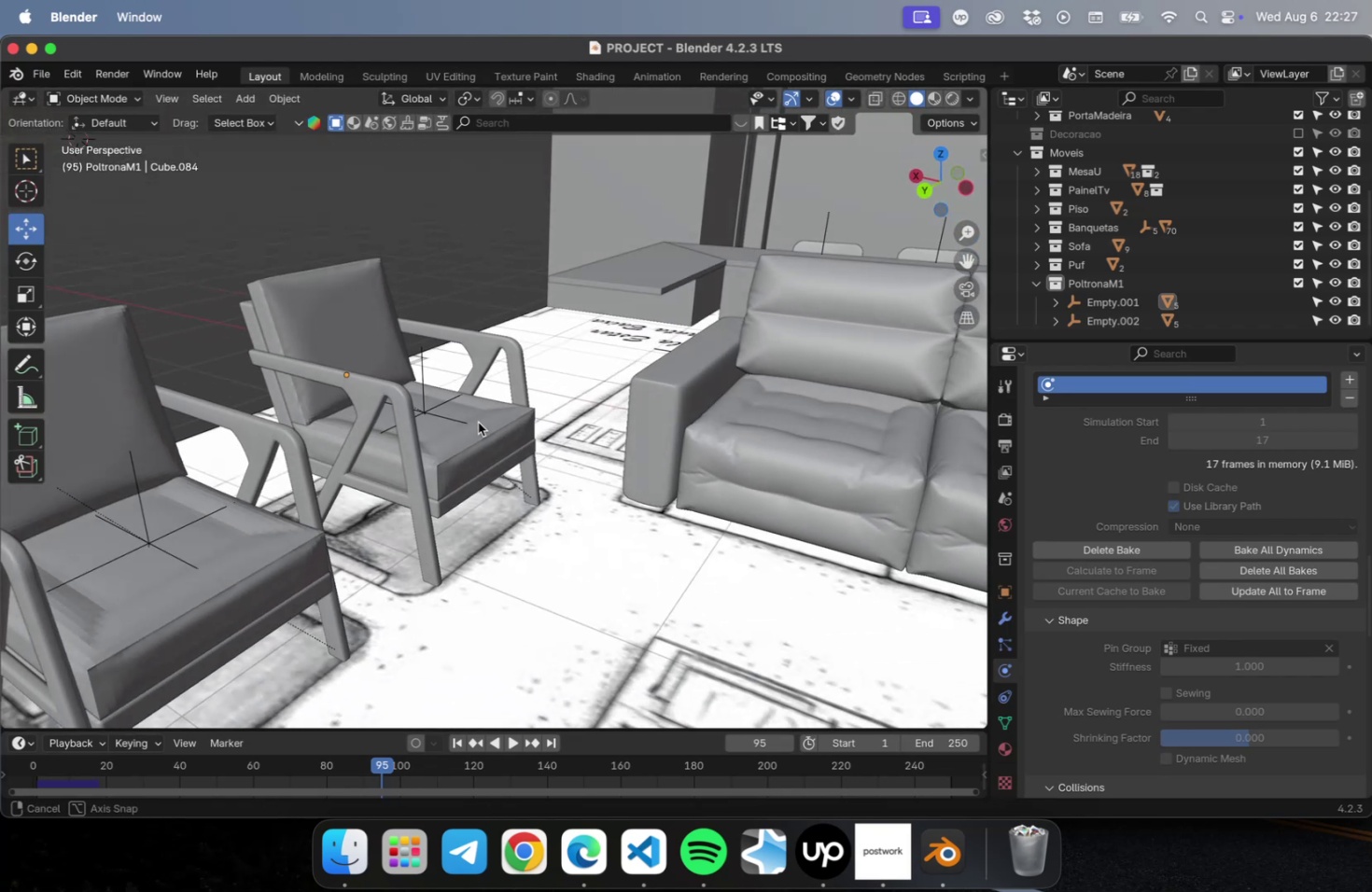 
hold_key(key=ShiftLeft, duration=0.57)
 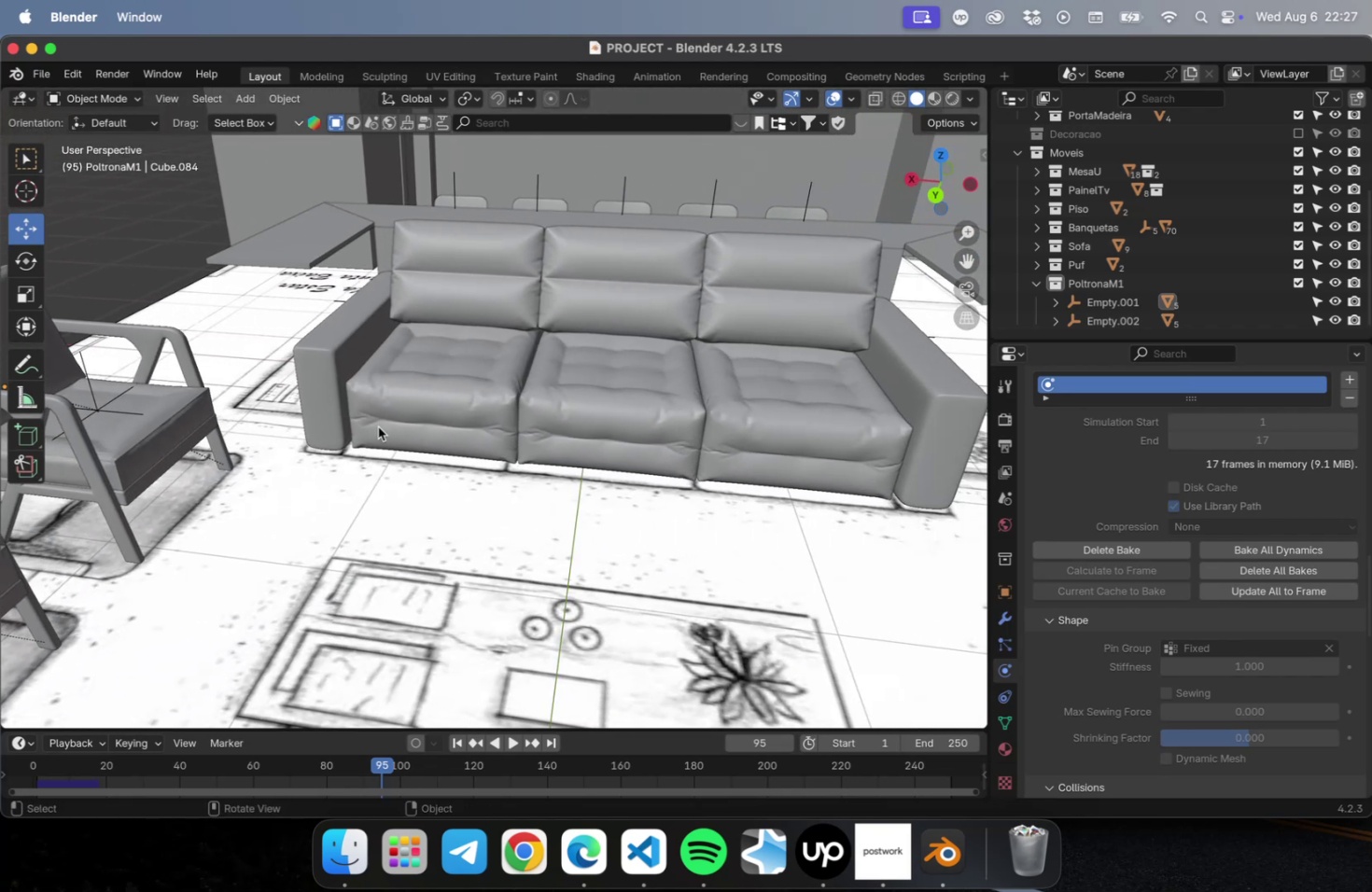 
key(S)
 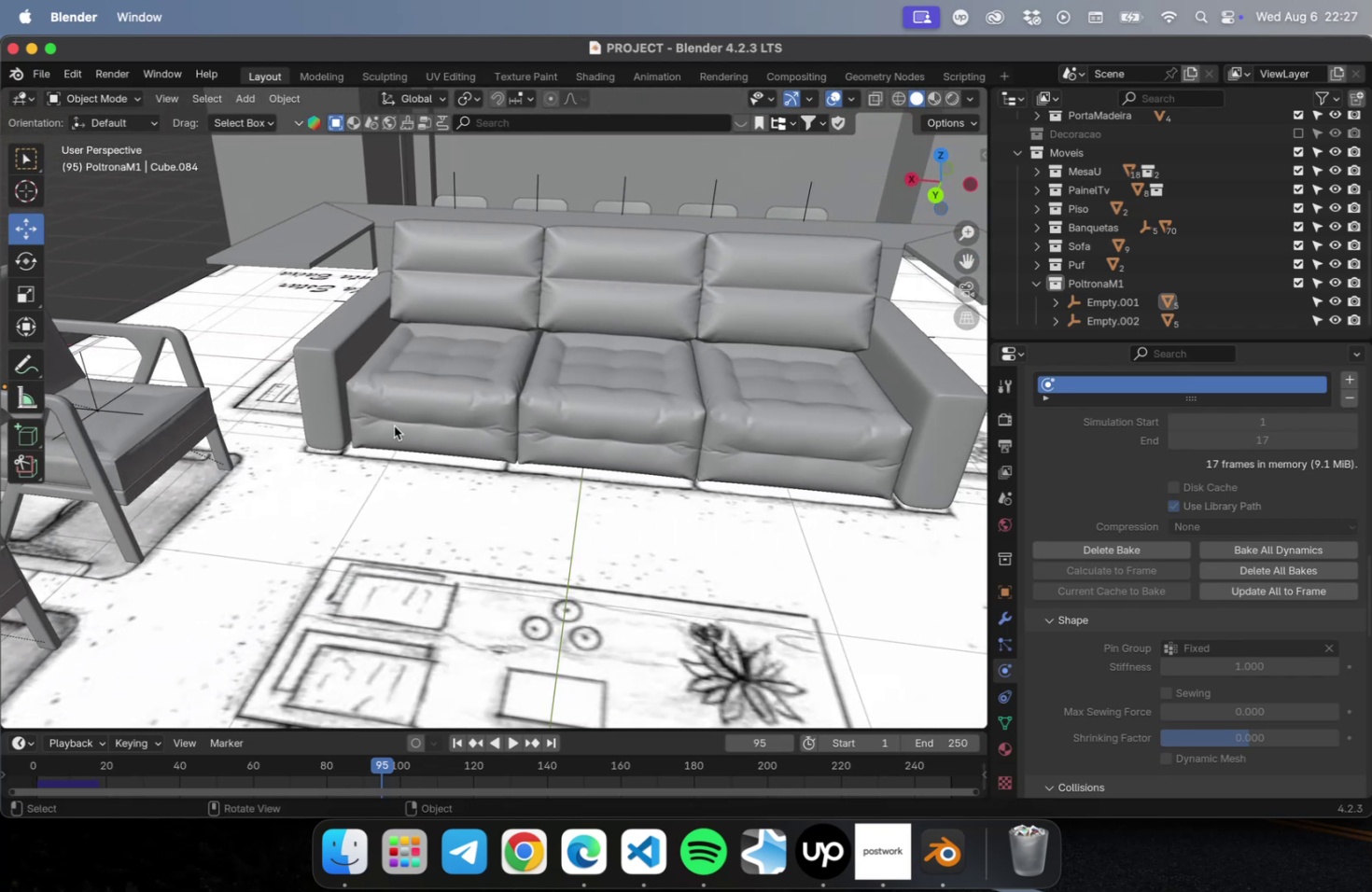 
key(Meta+S)
 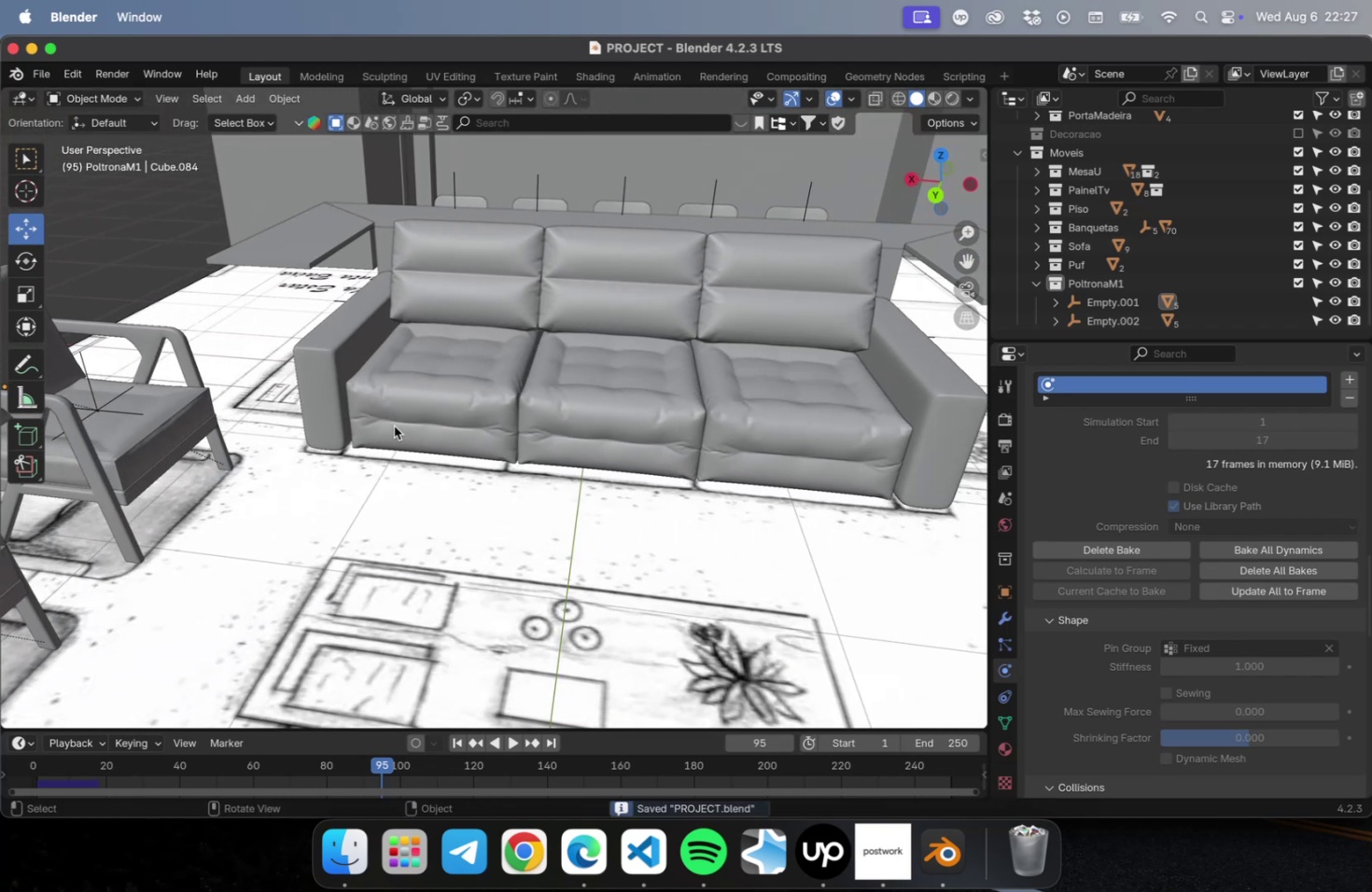 
hold_key(key=CommandLeft, duration=0.45)
 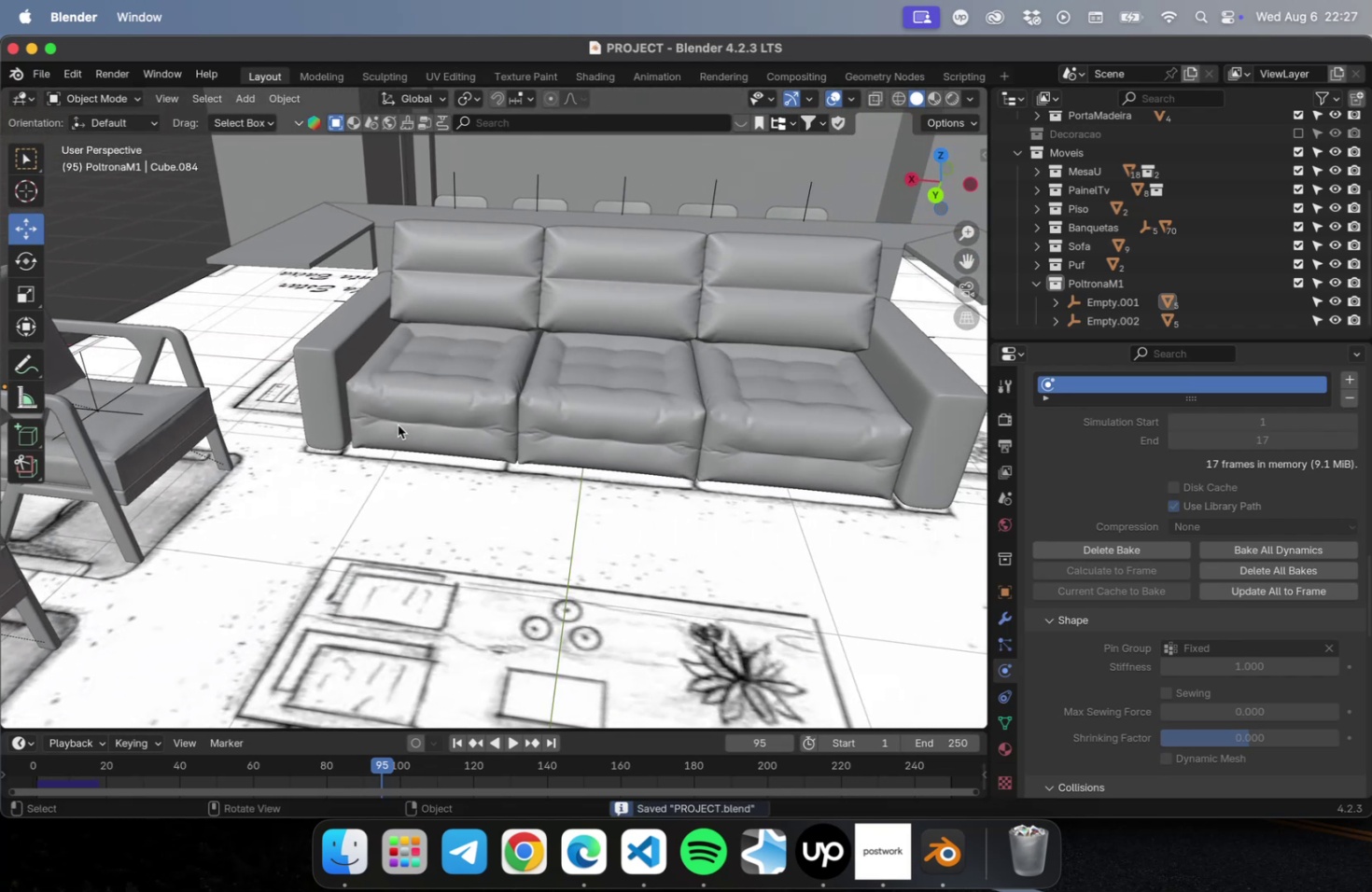 
hold_key(key=S, duration=0.34)
 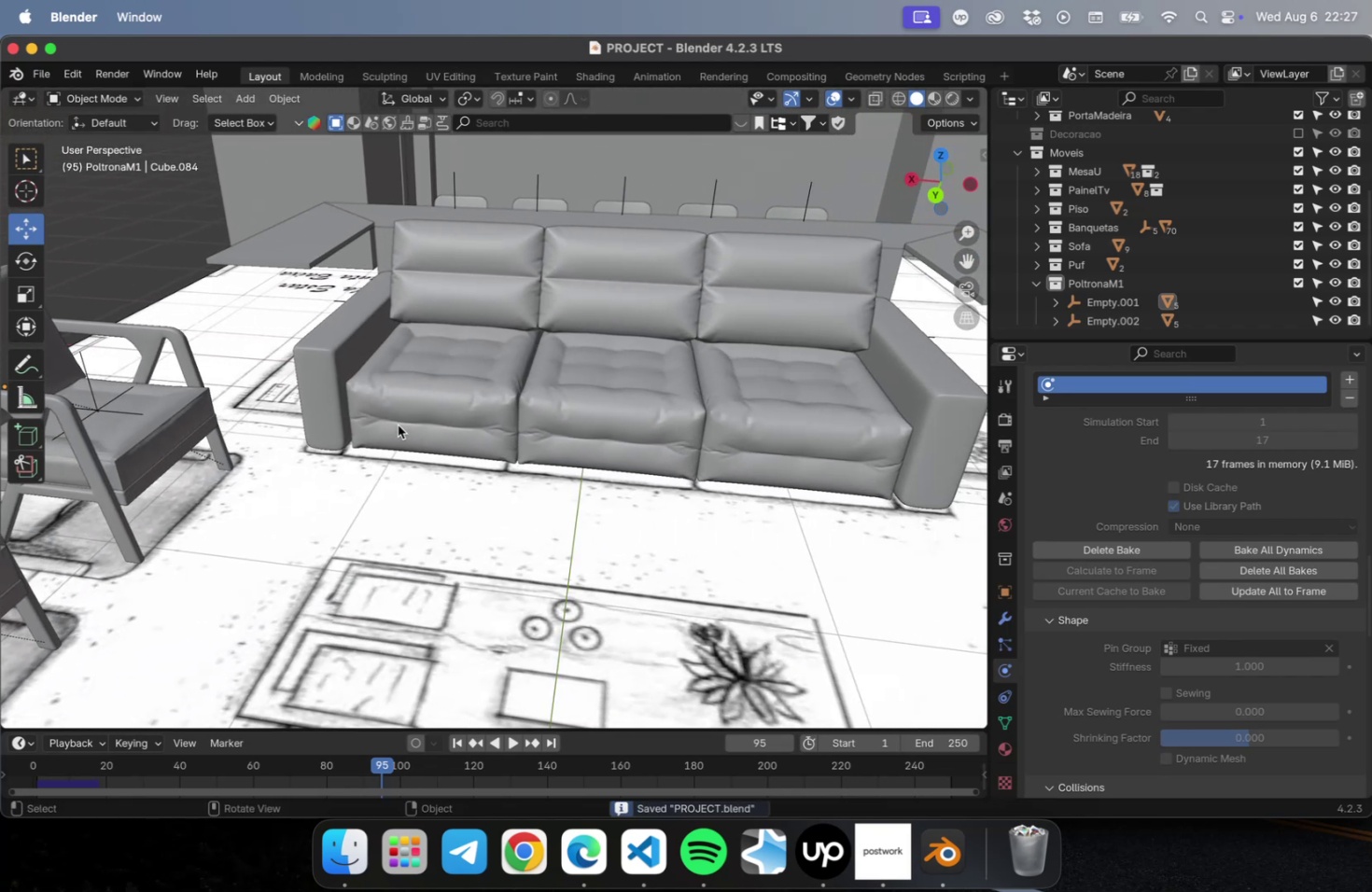 
hold_key(key=ShiftLeft, duration=0.57)
 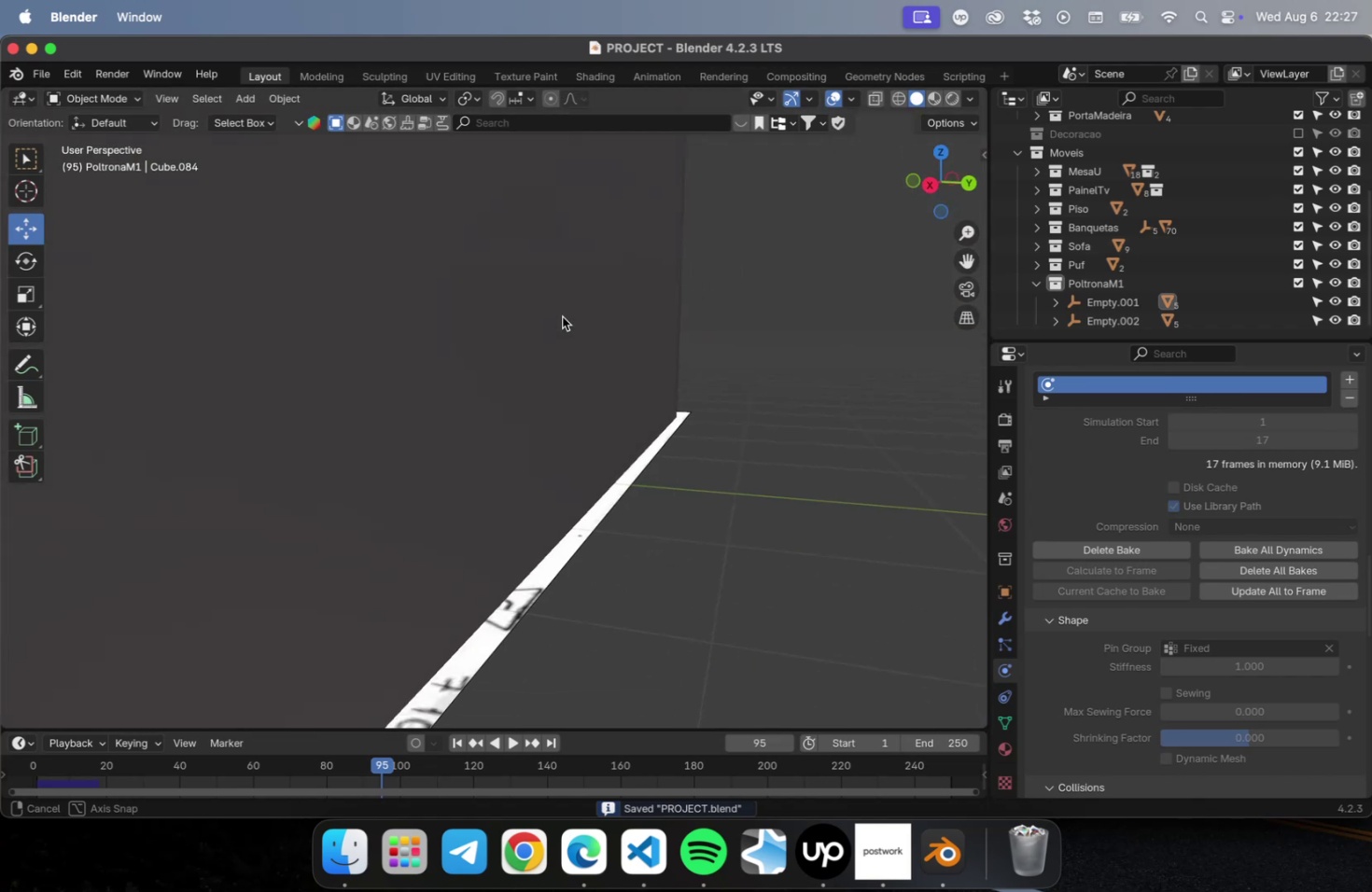 
hold_key(key=ShiftLeft, duration=0.79)
 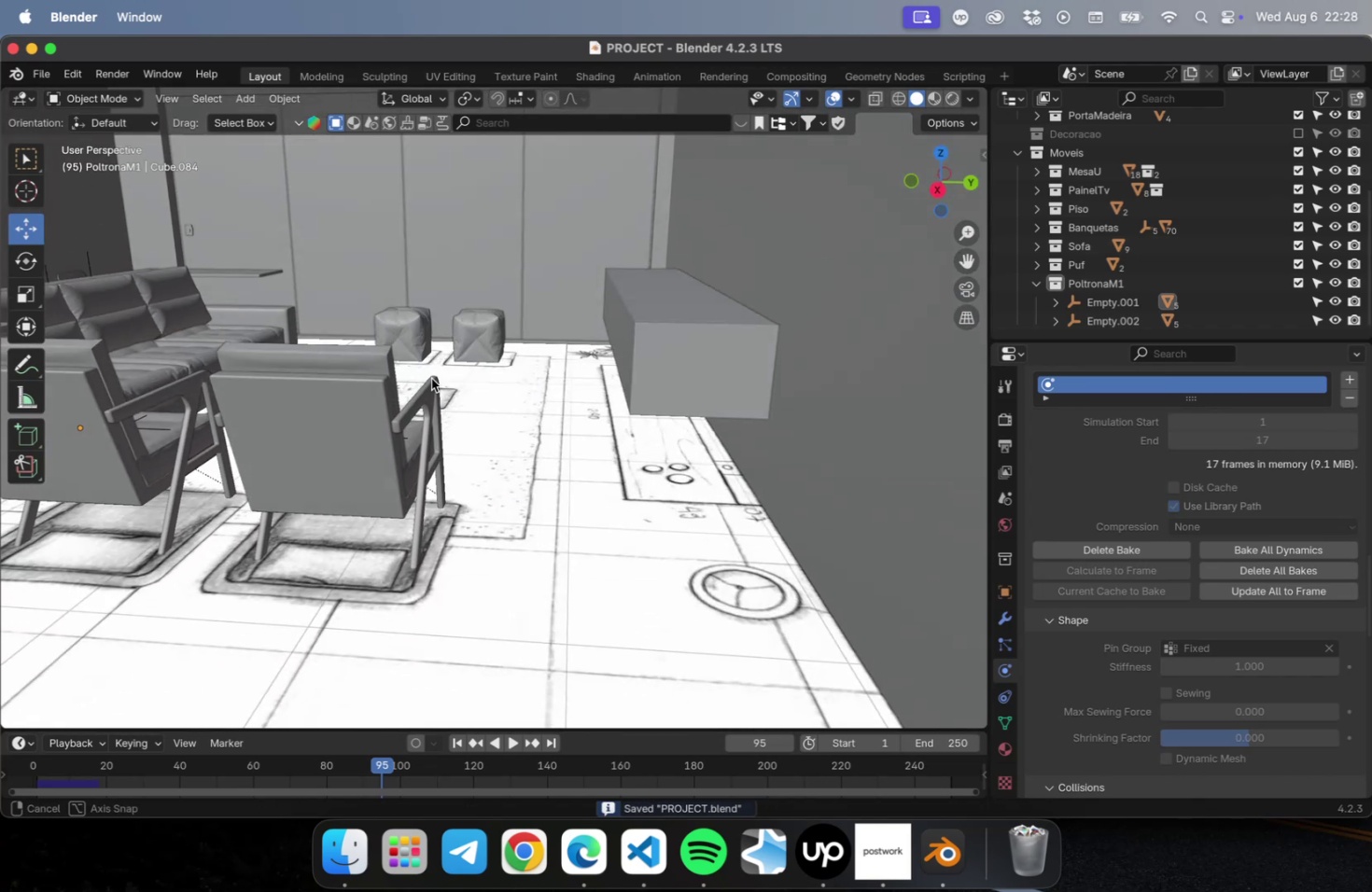 
hold_key(key=ShiftLeft, duration=1.41)
 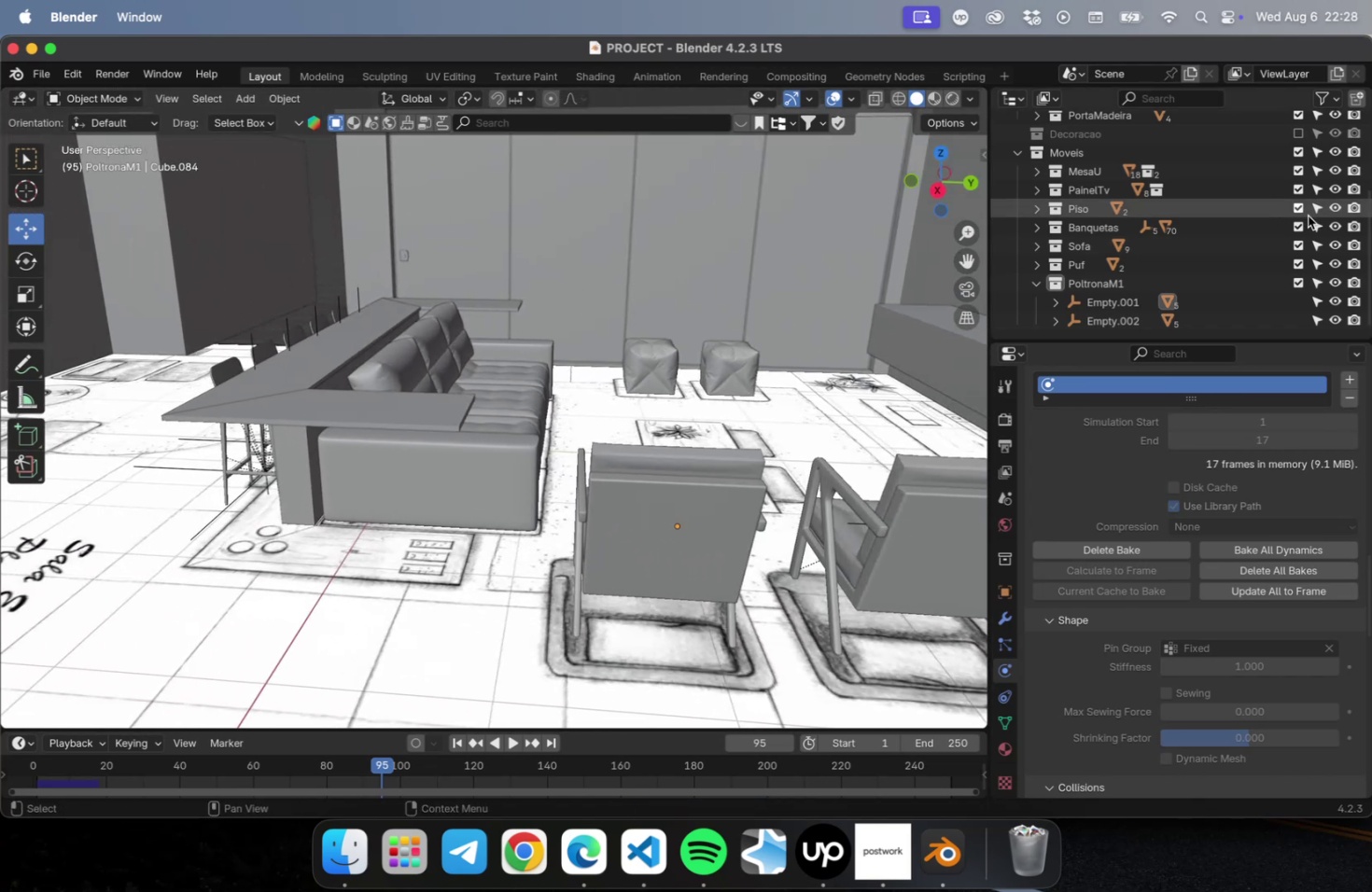 
scroll: coordinate [1308, 215], scroll_direction: up, amount: 2.0
 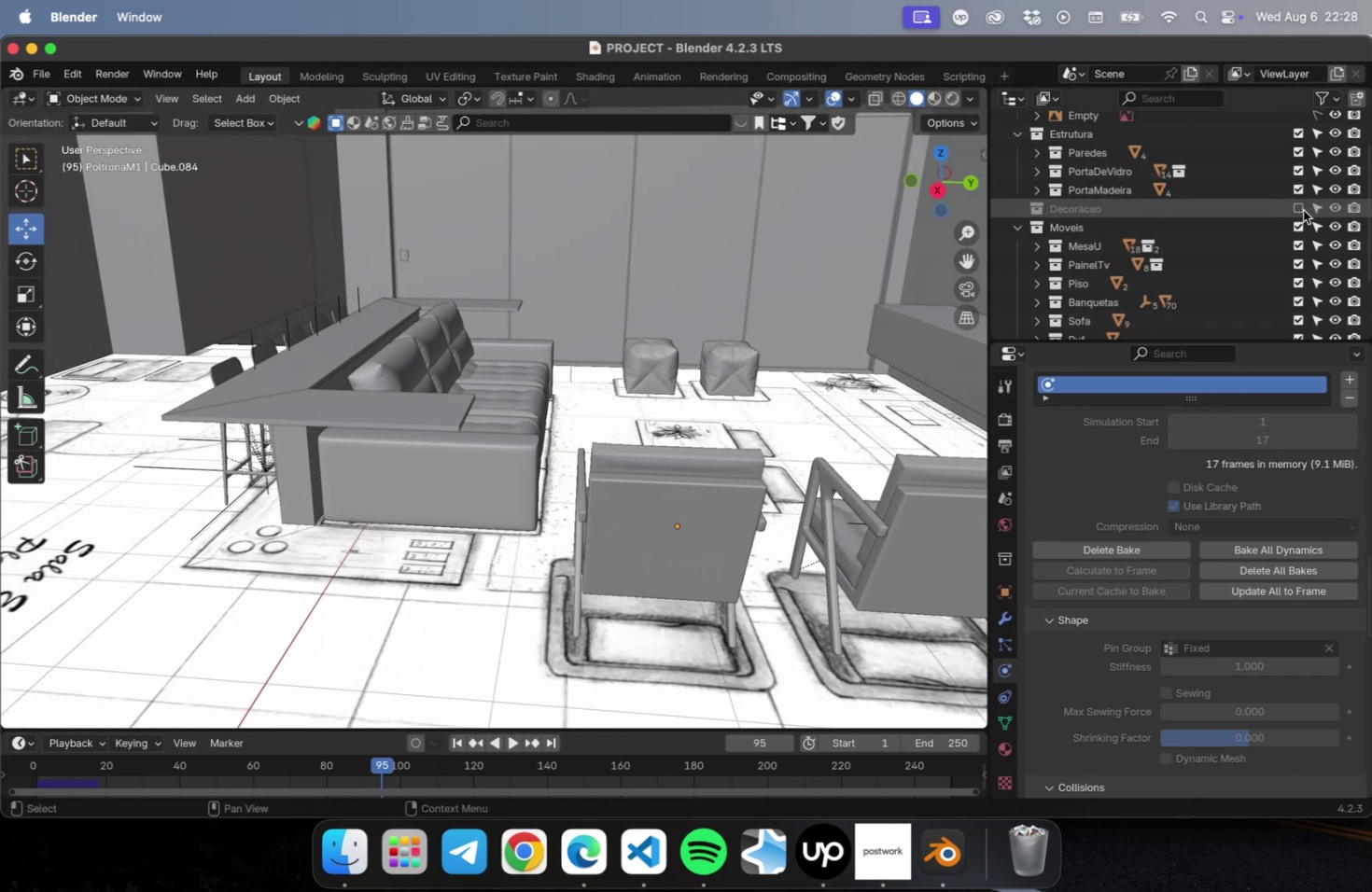 
left_click([1295, 210])
 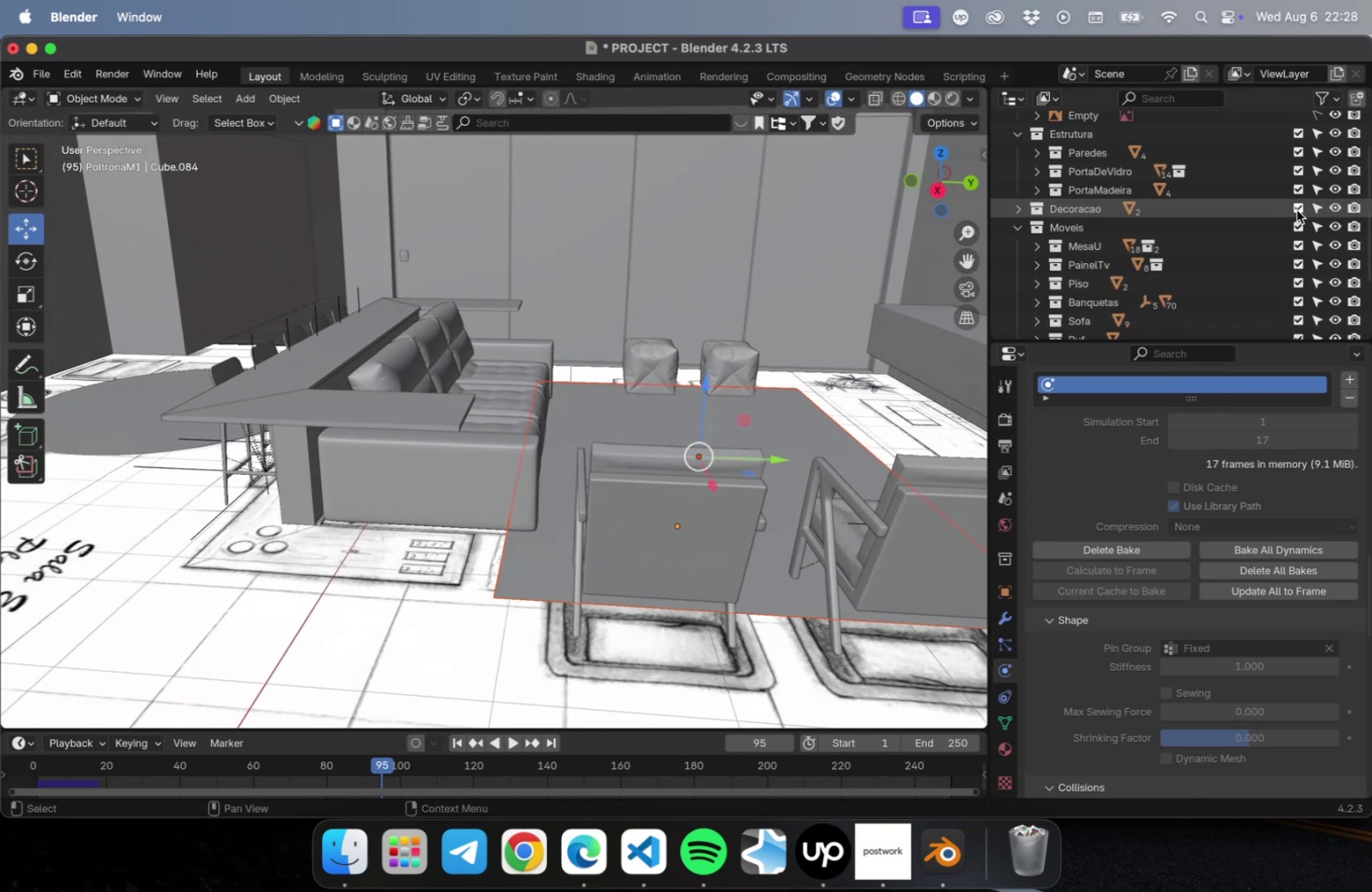 
left_click([1295, 210])
 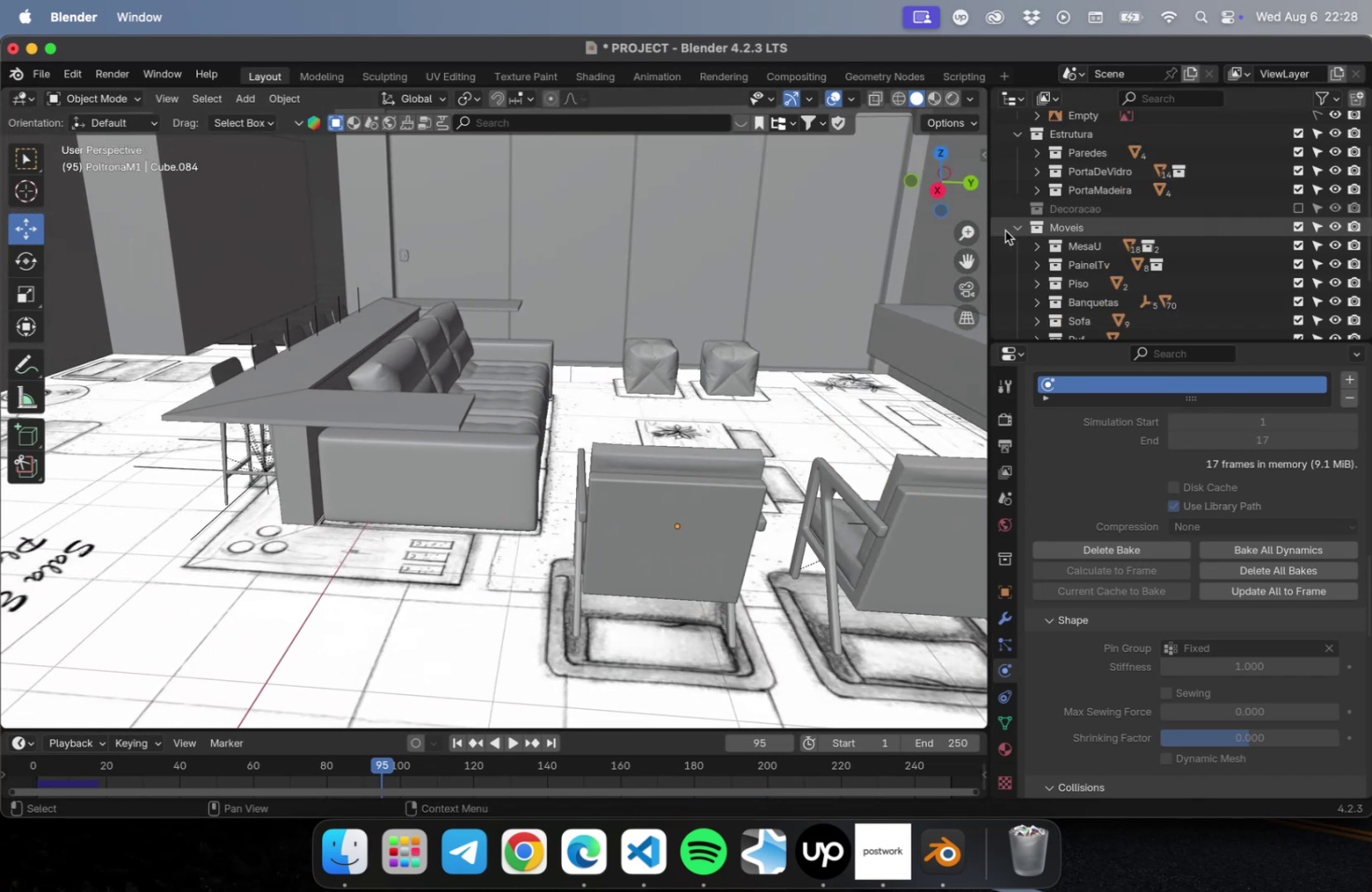 
left_click([1013, 229])
 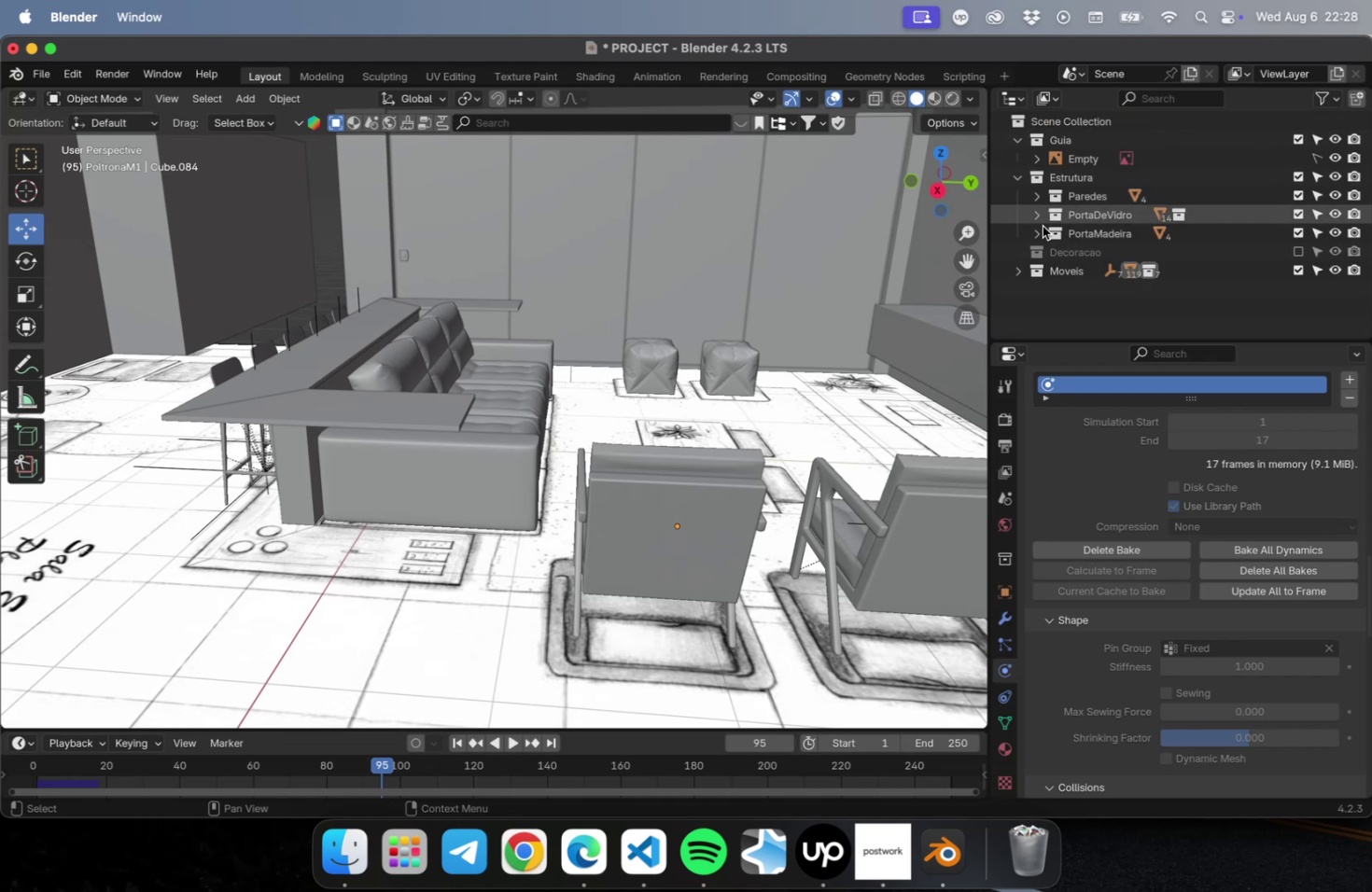 
left_click([1019, 269])
 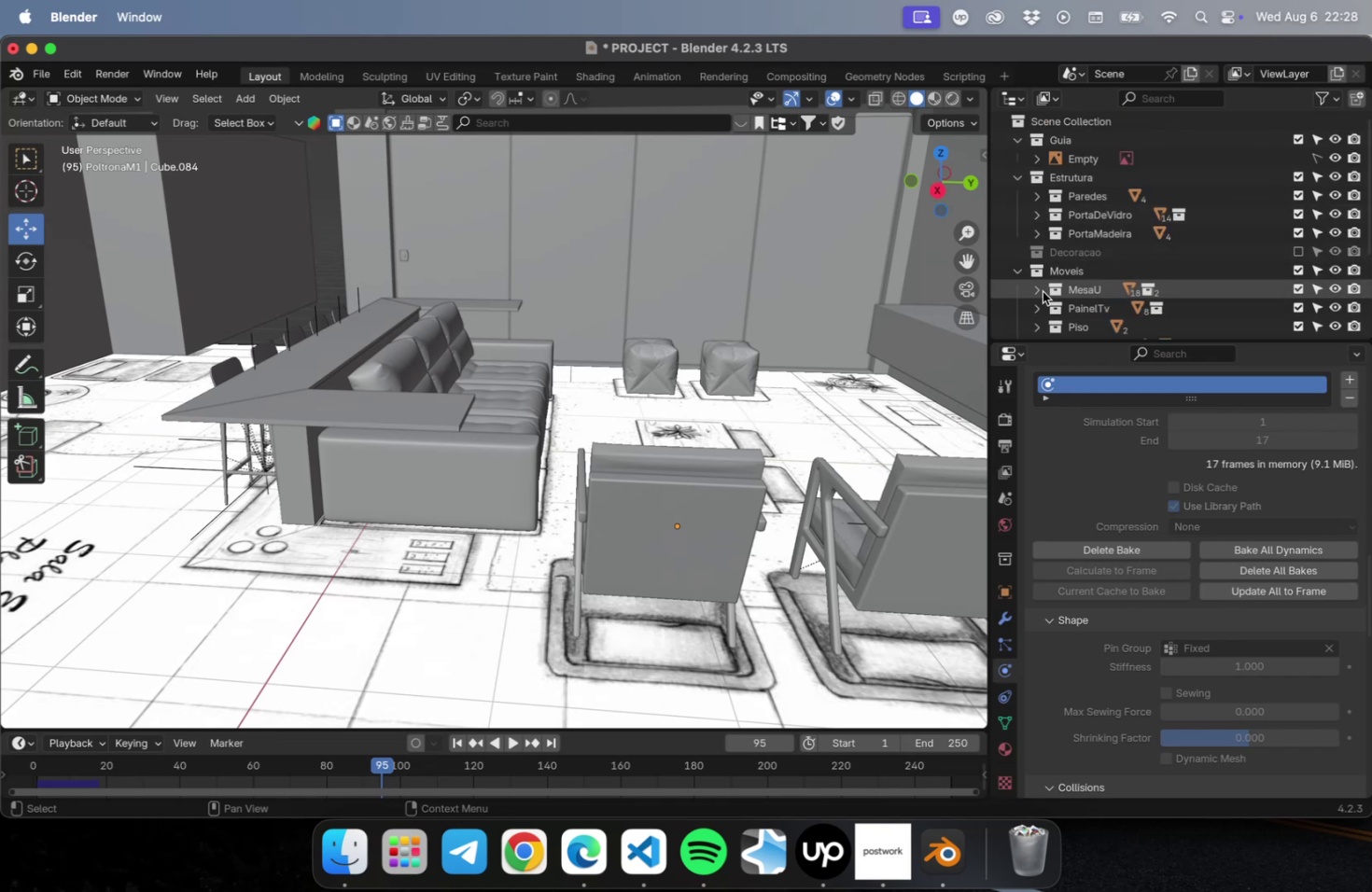 
left_click([1040, 291])
 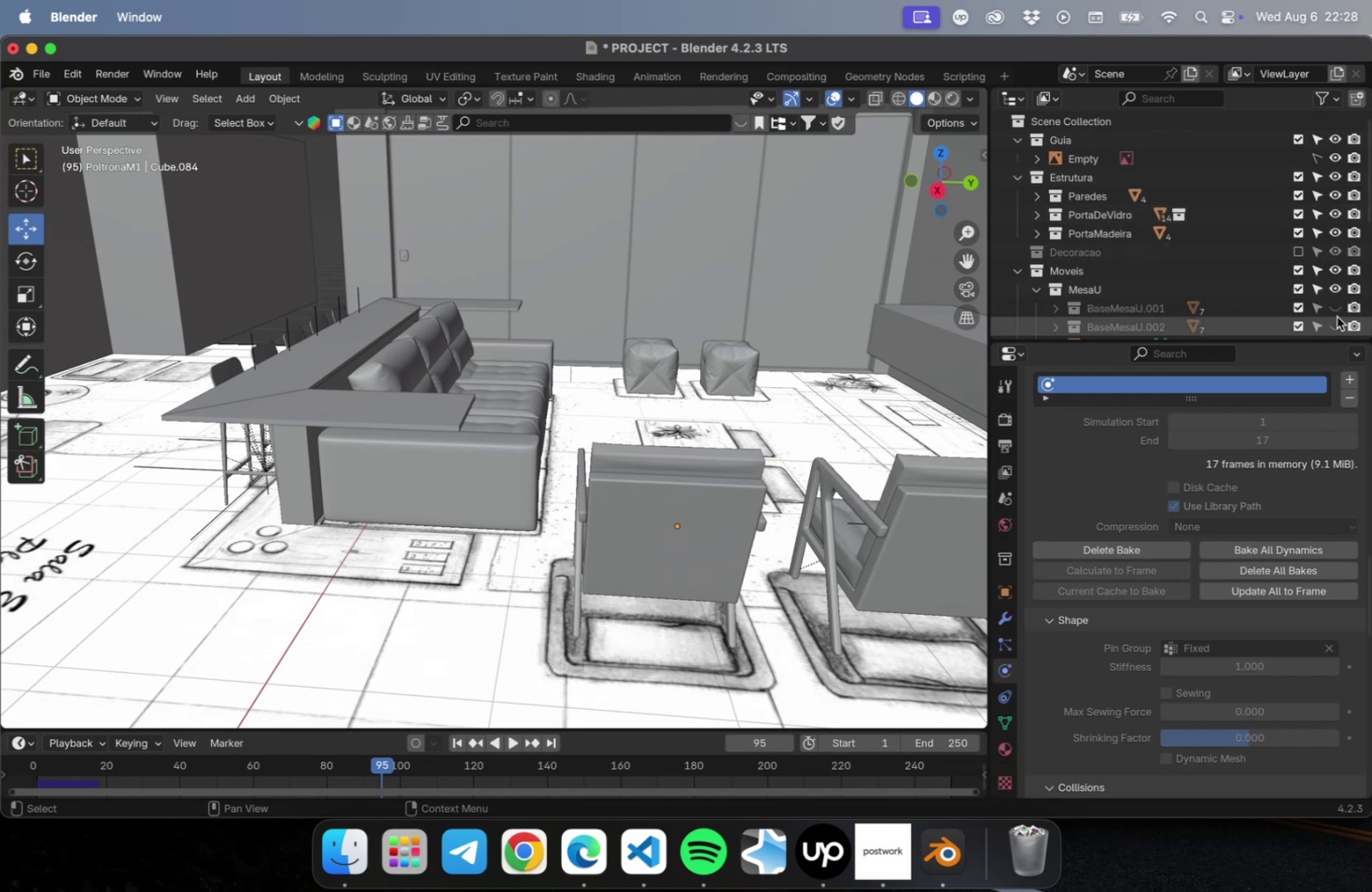 
left_click_drag(start_coordinate=[1337, 311], to_coordinate=[1336, 318])
 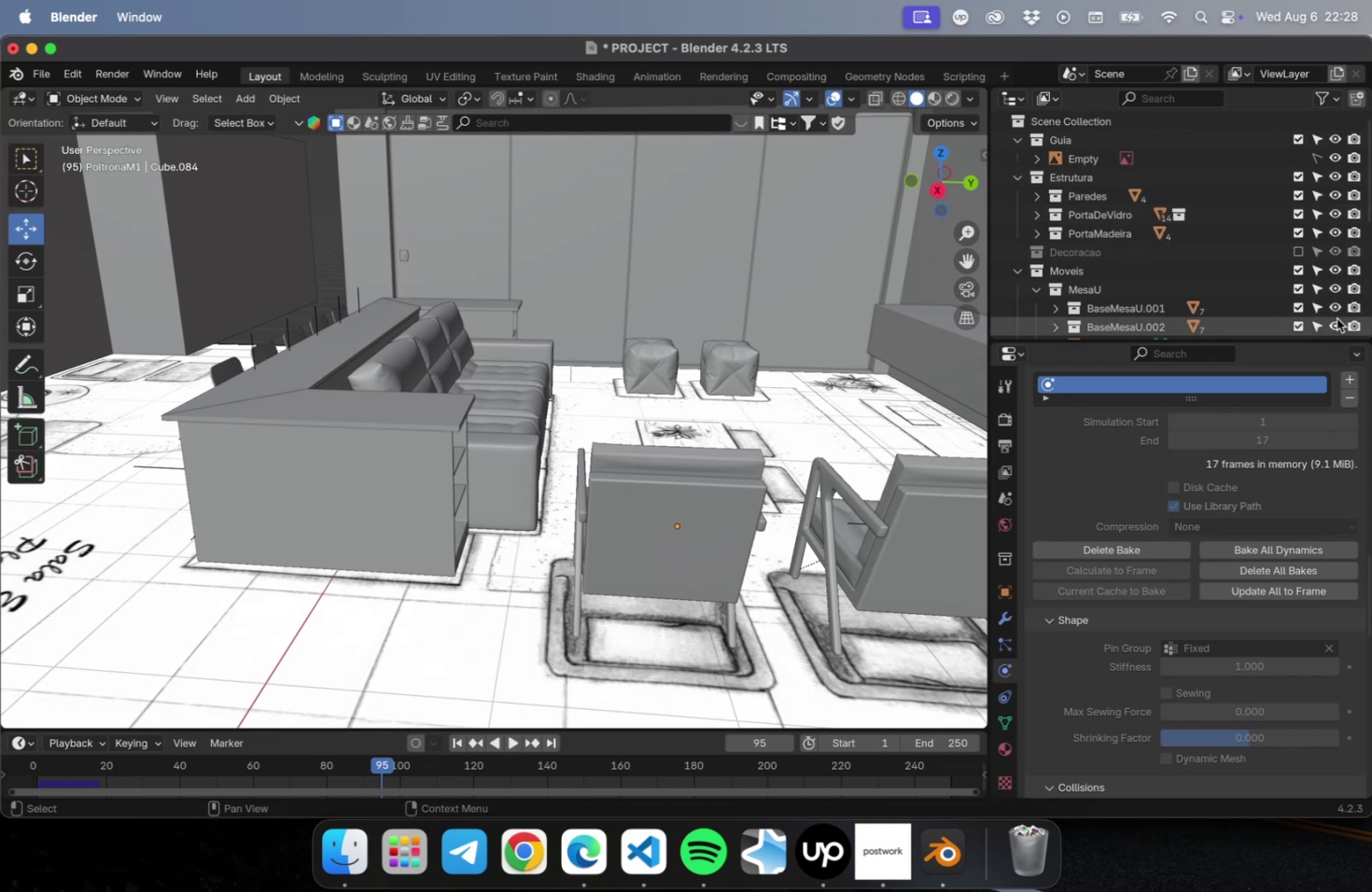 
scroll: coordinate [1353, 285], scroll_direction: down, amount: 3.0
 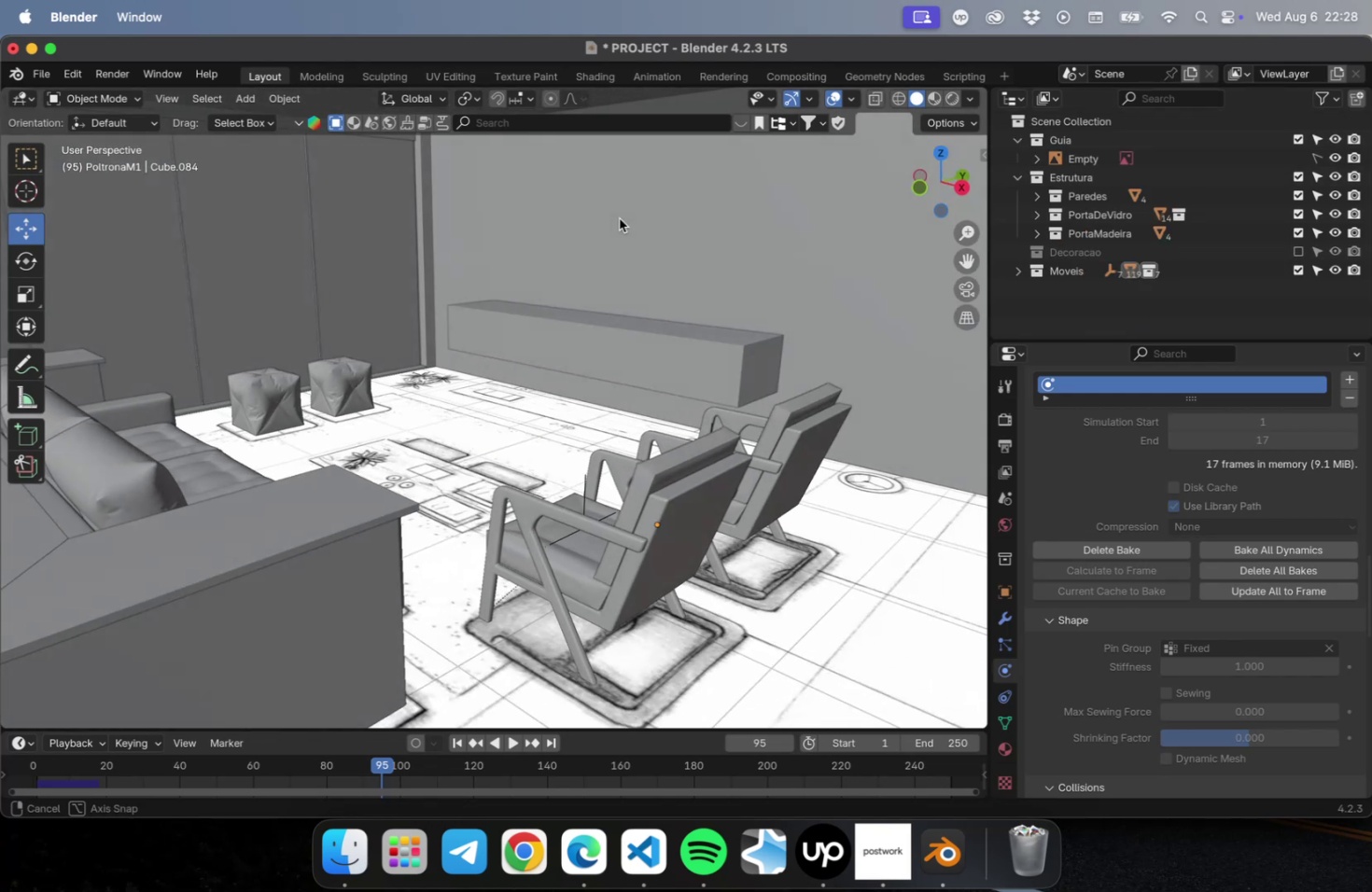 
hold_key(key=ShiftLeft, duration=1.09)
 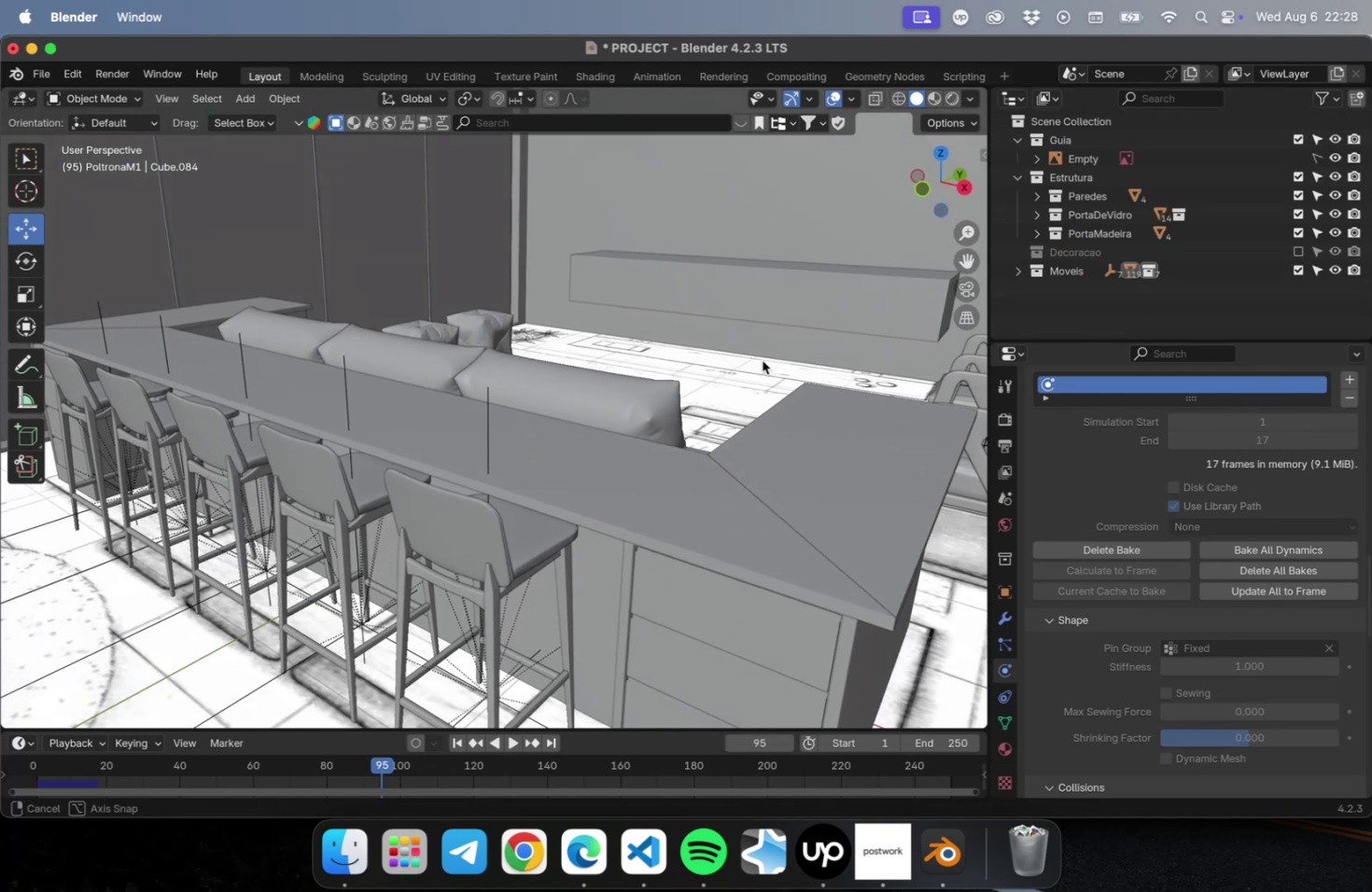 
key(Shift+ShiftLeft)
 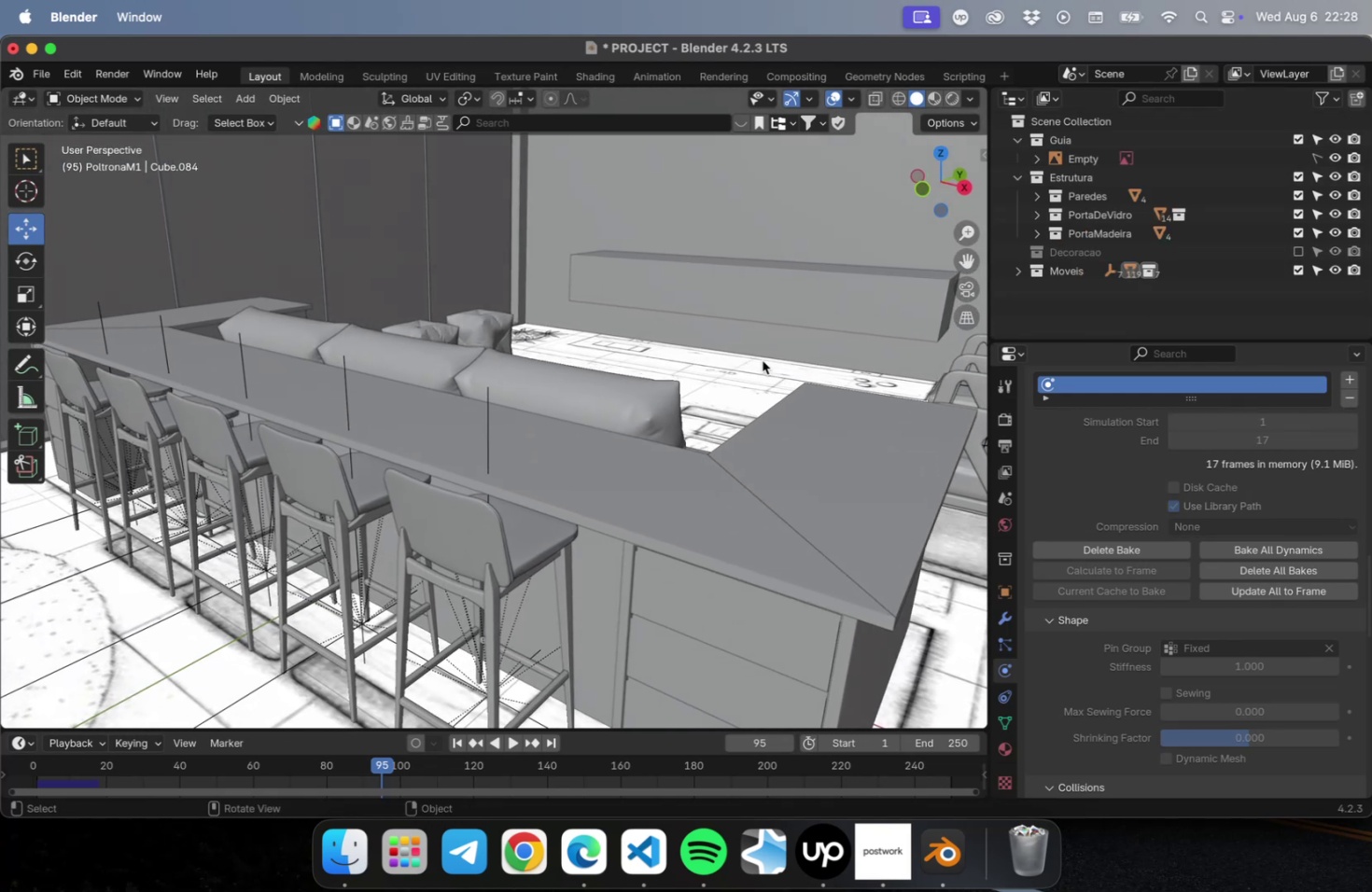 
key(Shift+Backquote)
 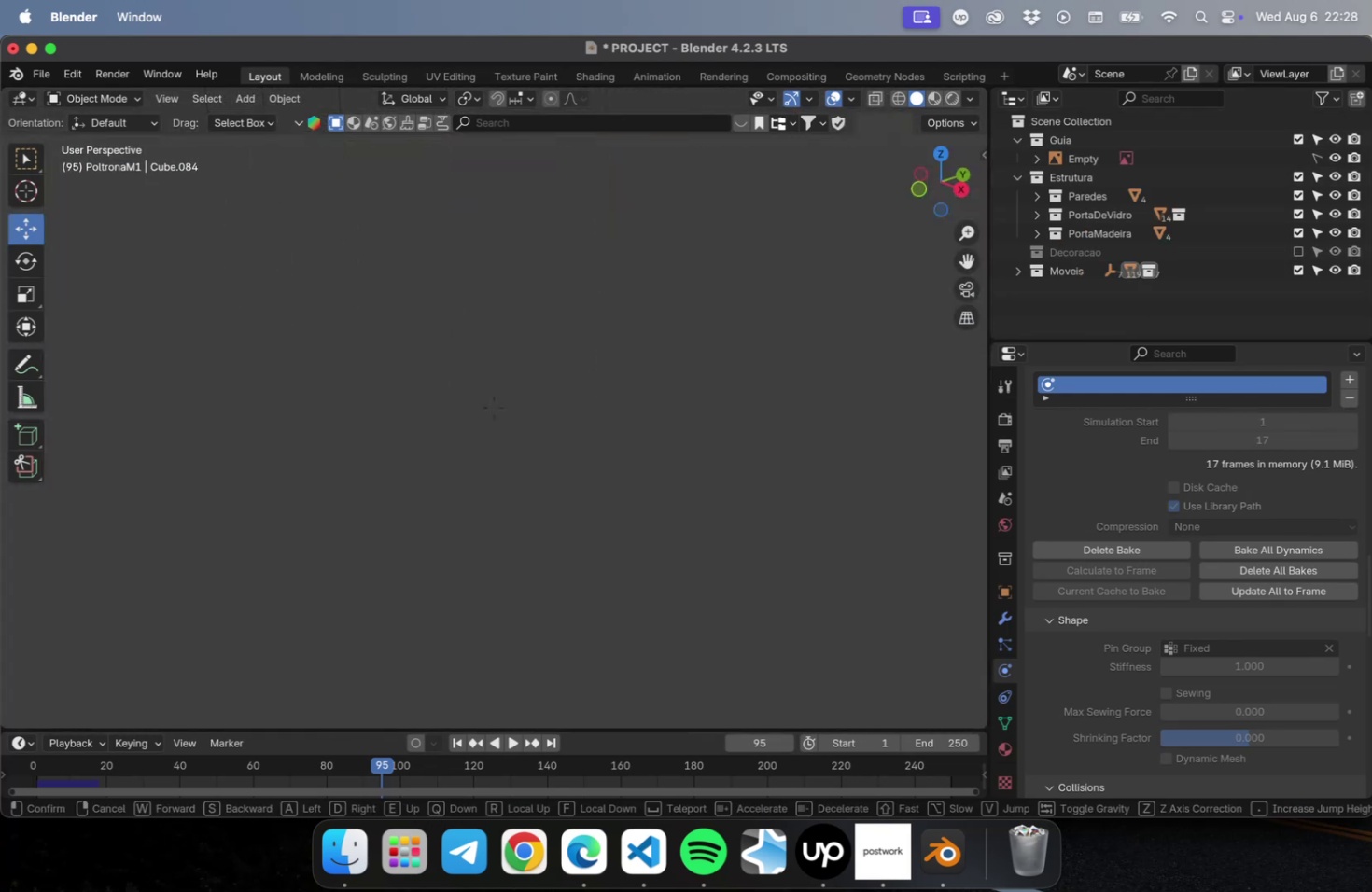 
key(Escape)
 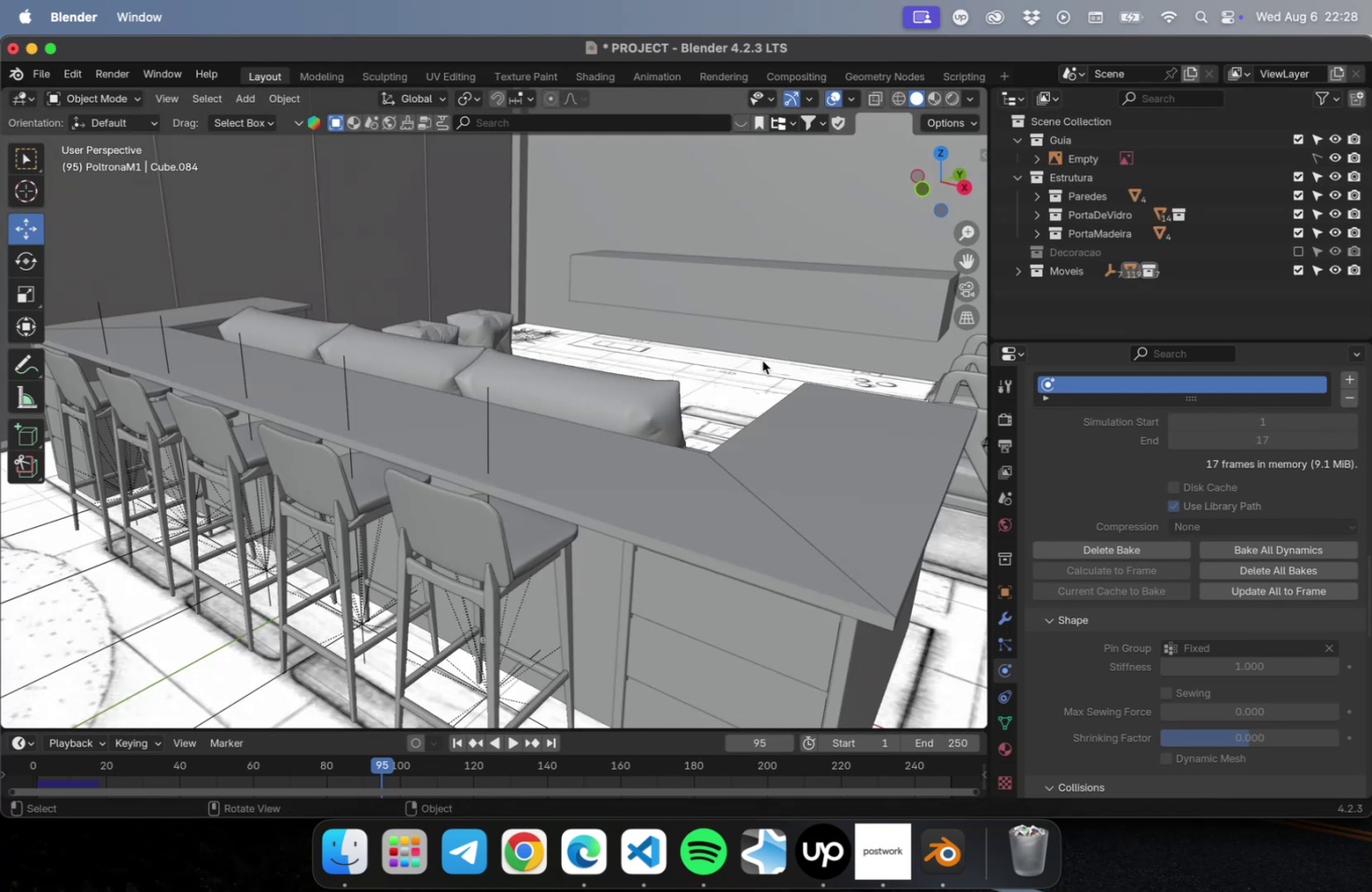 
key(Meta+S)
 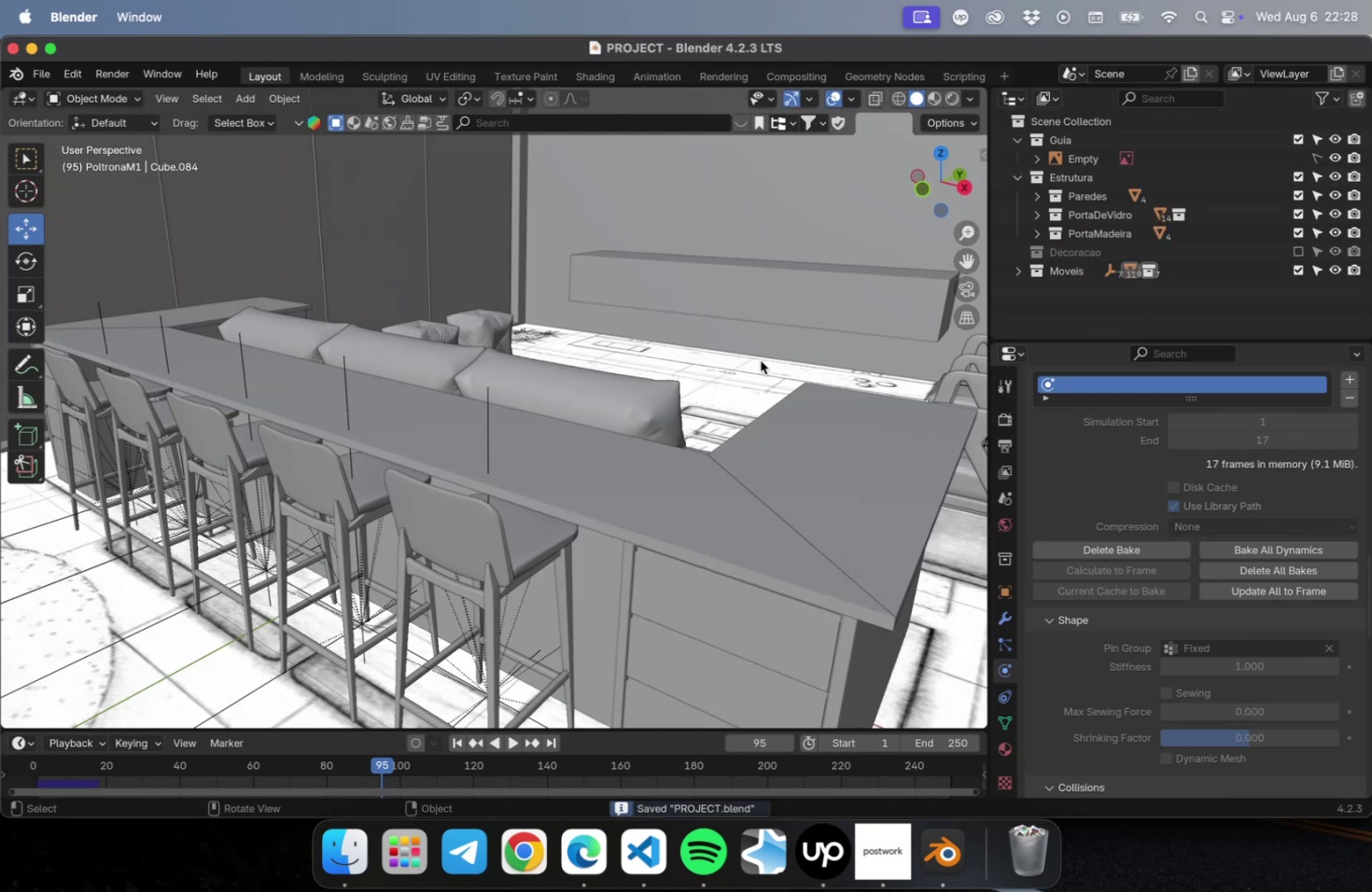 
scroll: coordinate [757, 363], scroll_direction: down, amount: 2.0
 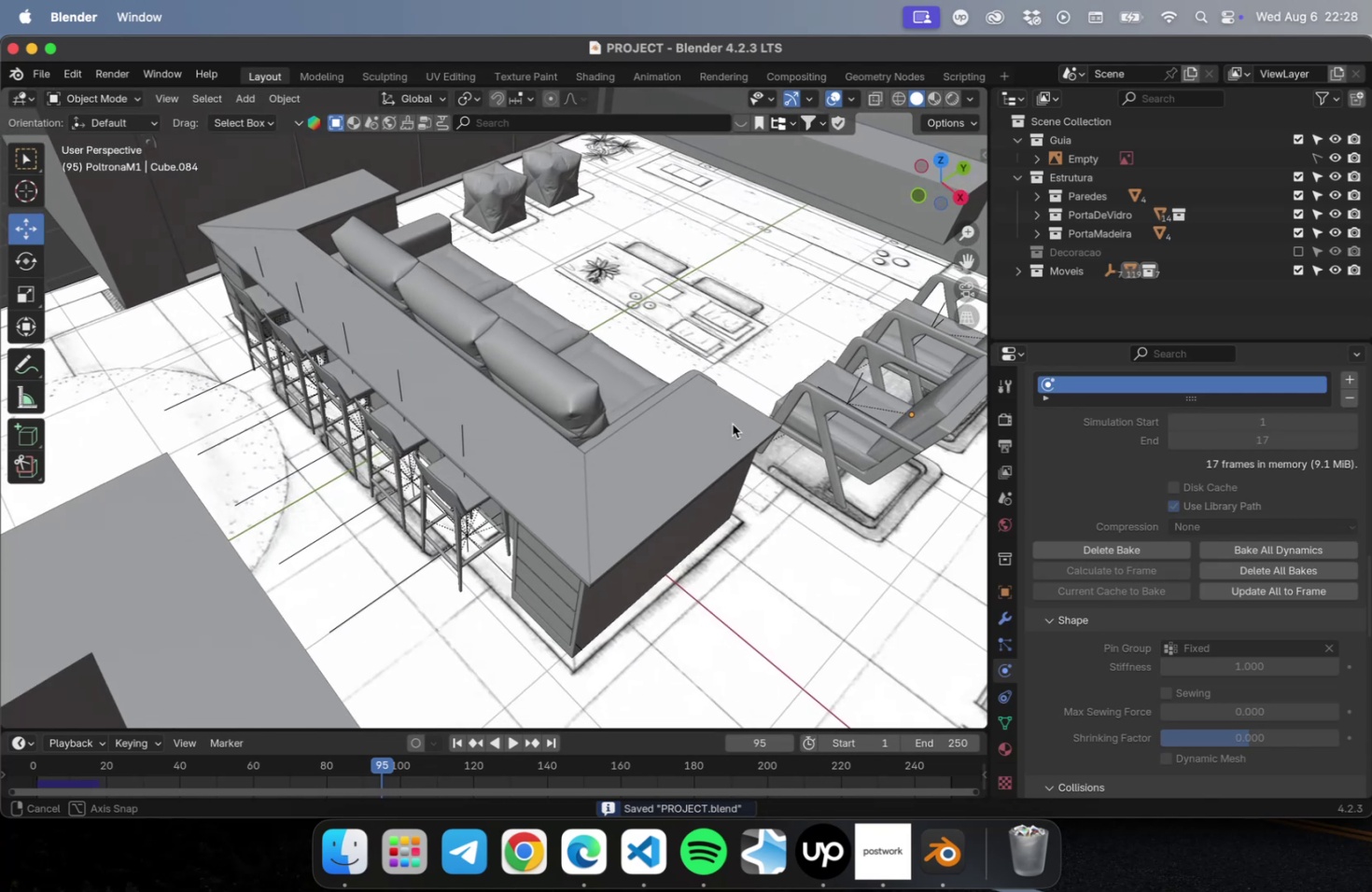 
wait(5.08)
 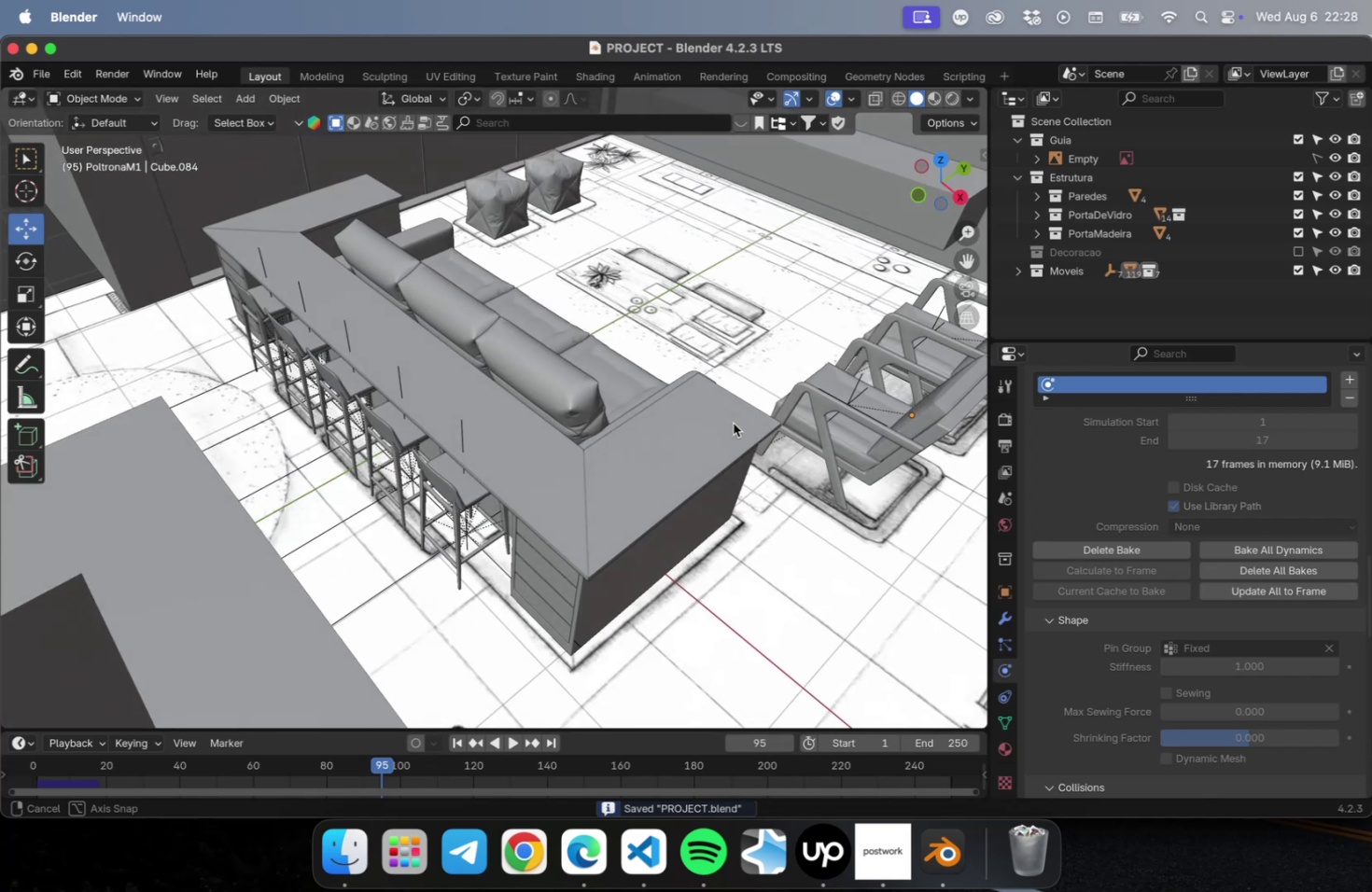 
hold_key(key=ShiftLeft, duration=0.6)
 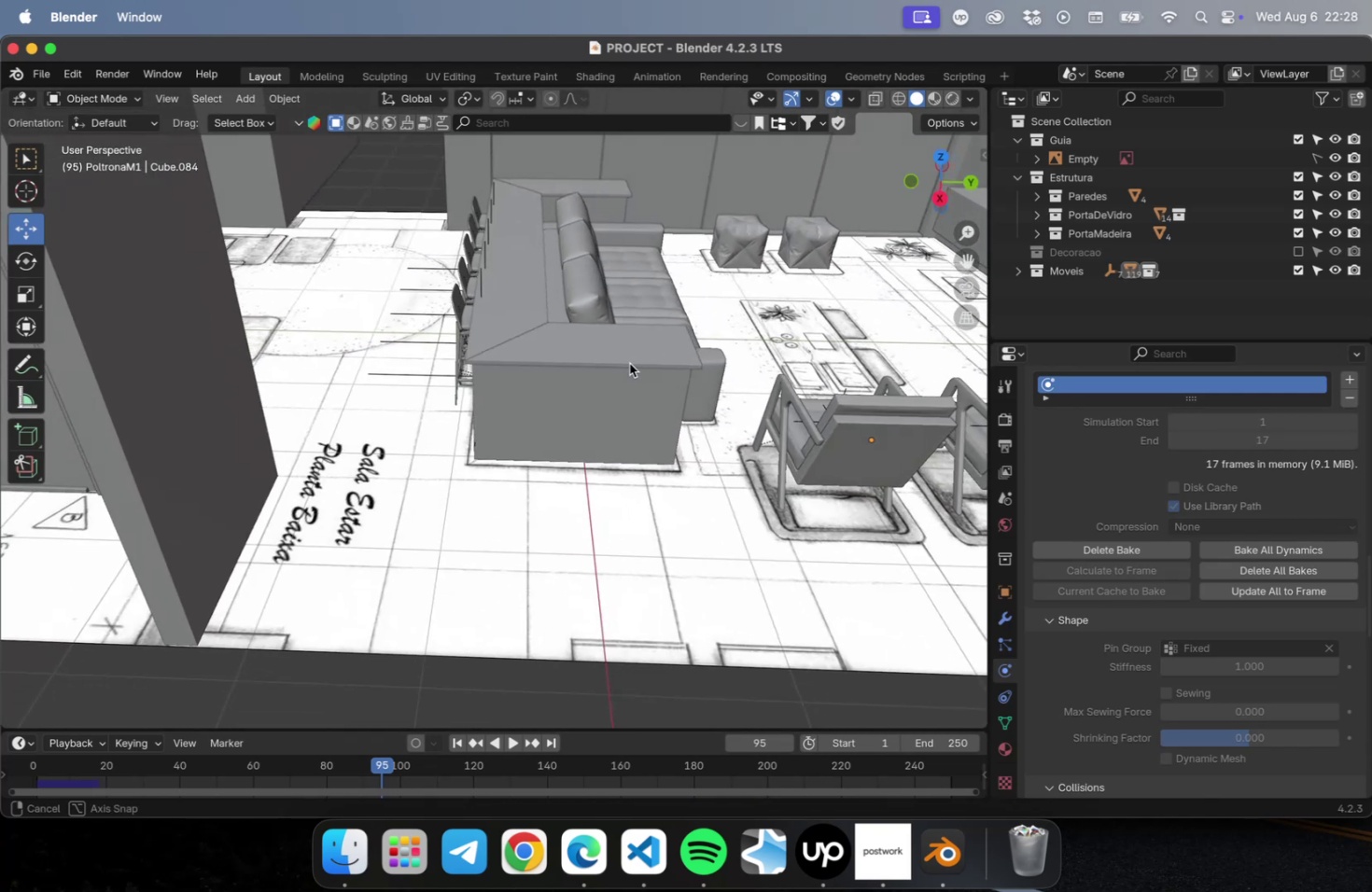 
hold_key(key=ShiftLeft, duration=0.79)
 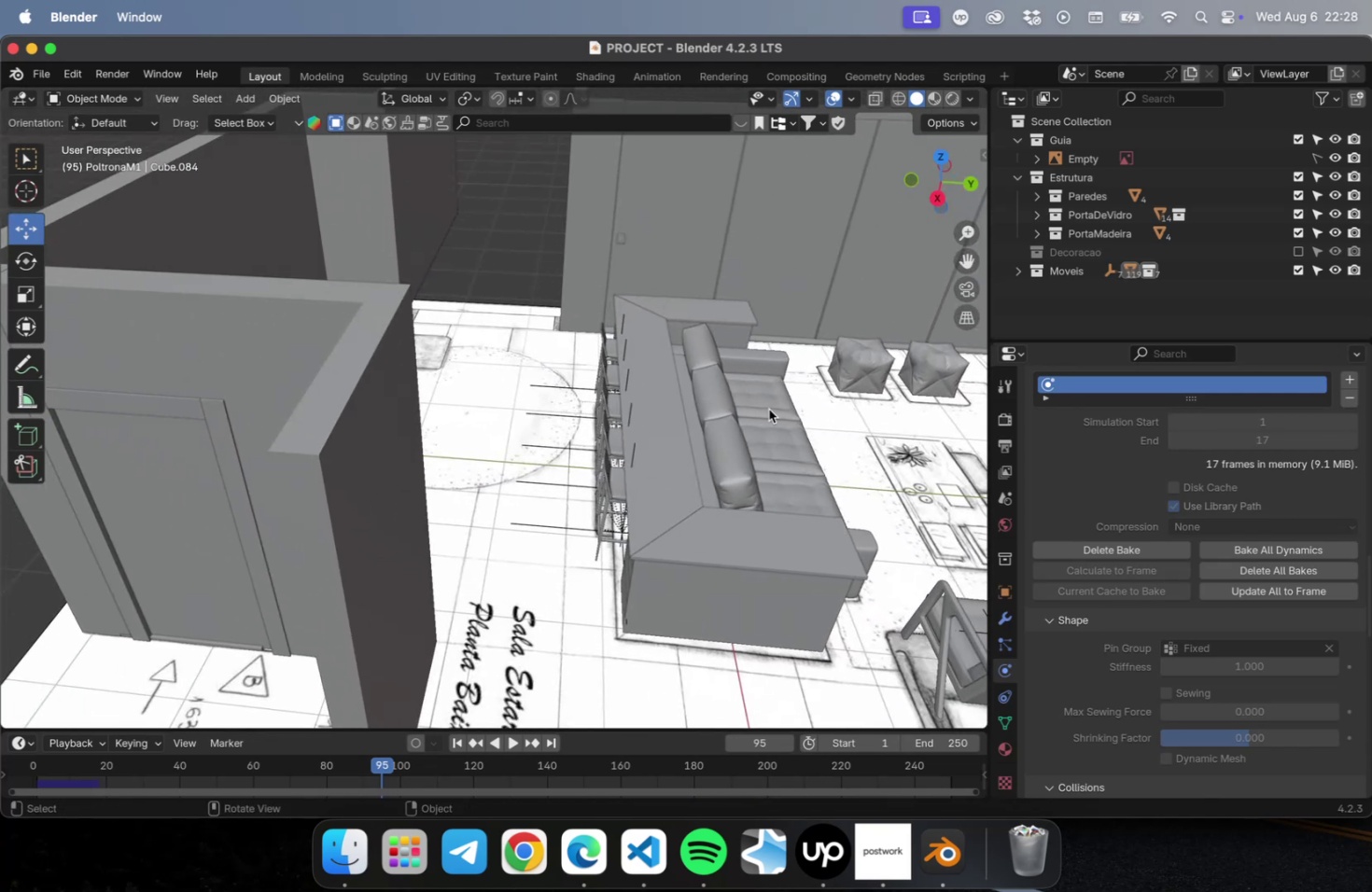 
hold_key(key=ShiftLeft, duration=0.58)
 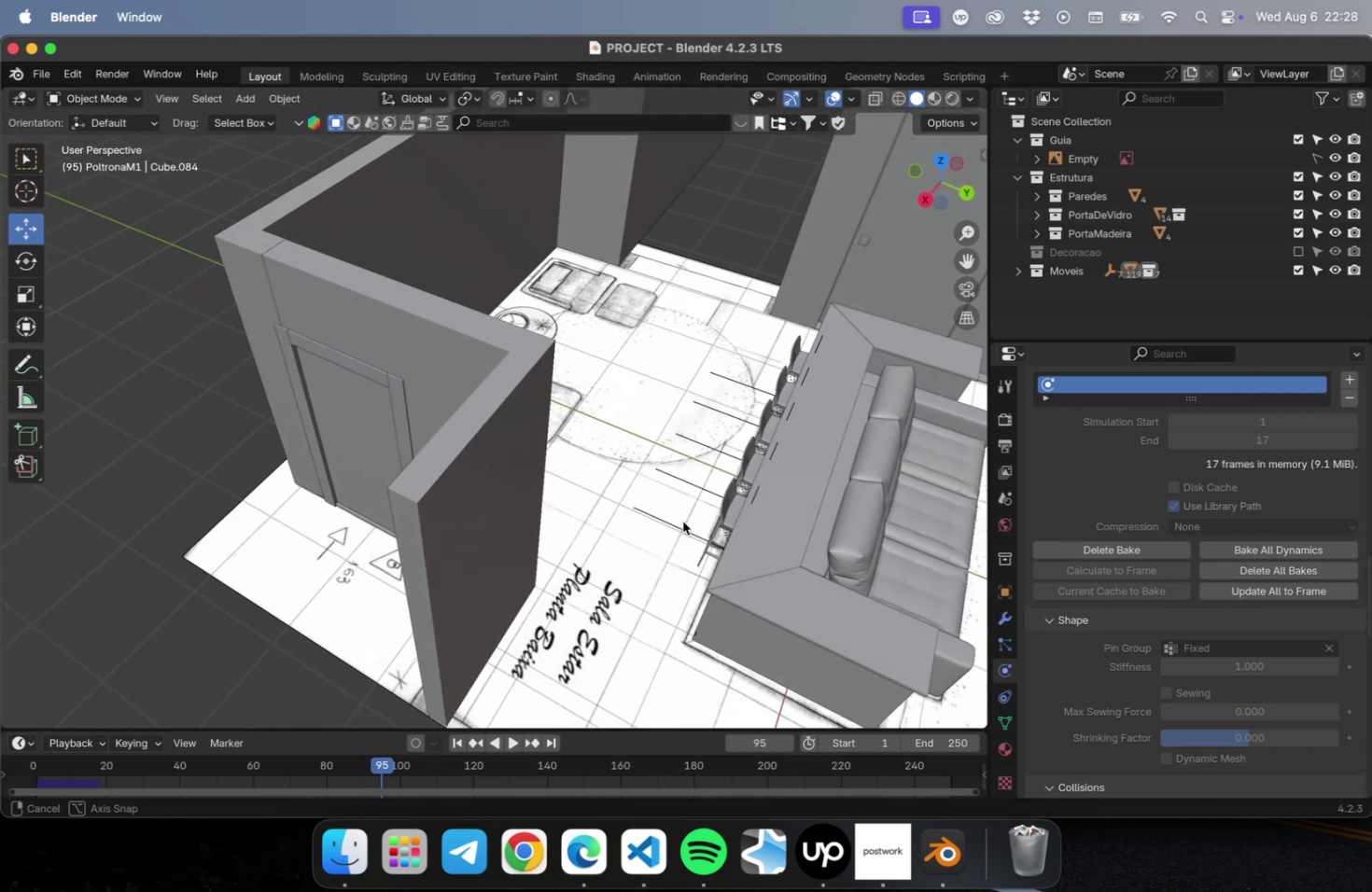 
key(Meta+S)
 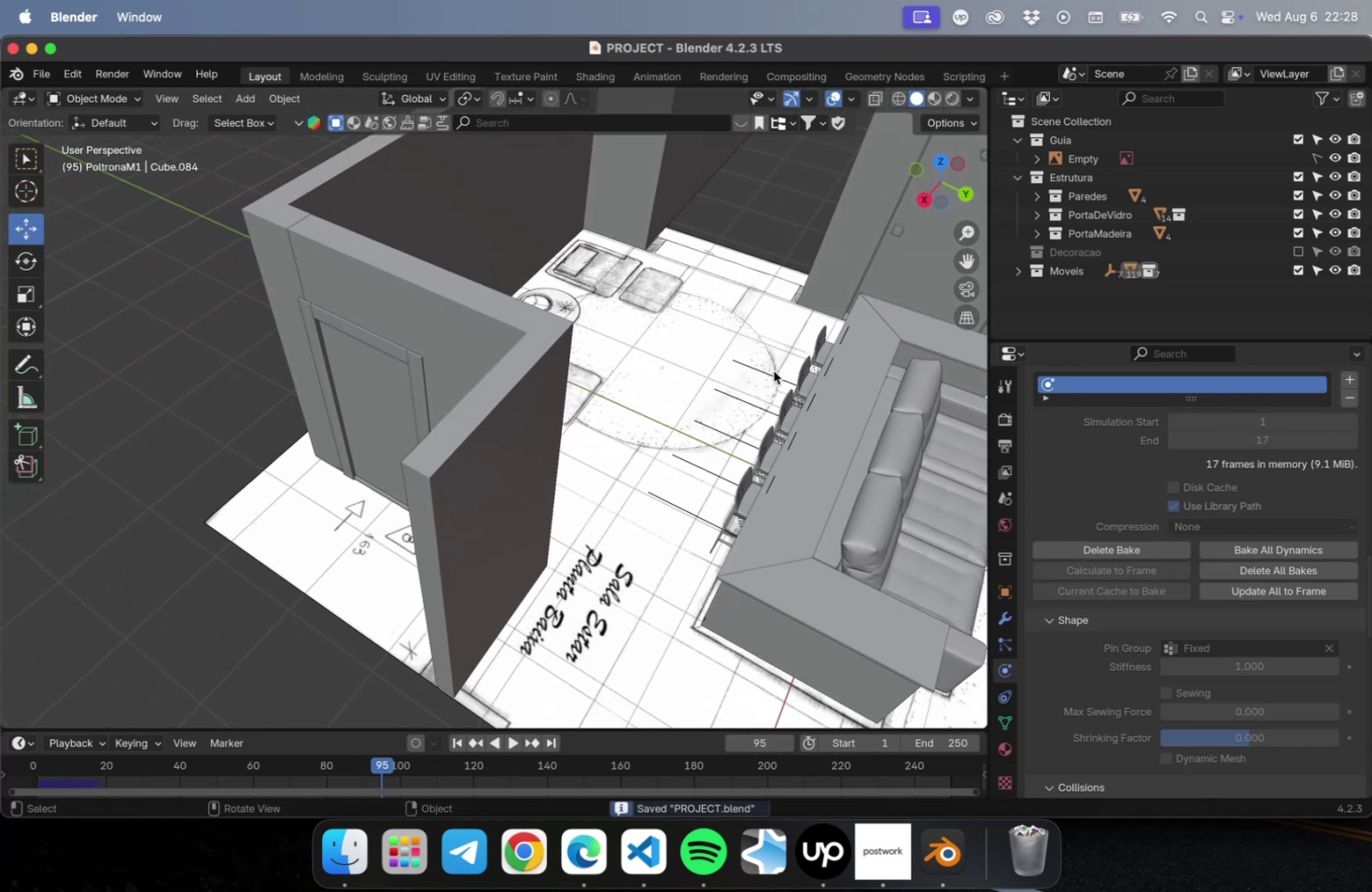 
hold_key(key=ShiftLeft, duration=0.72)
 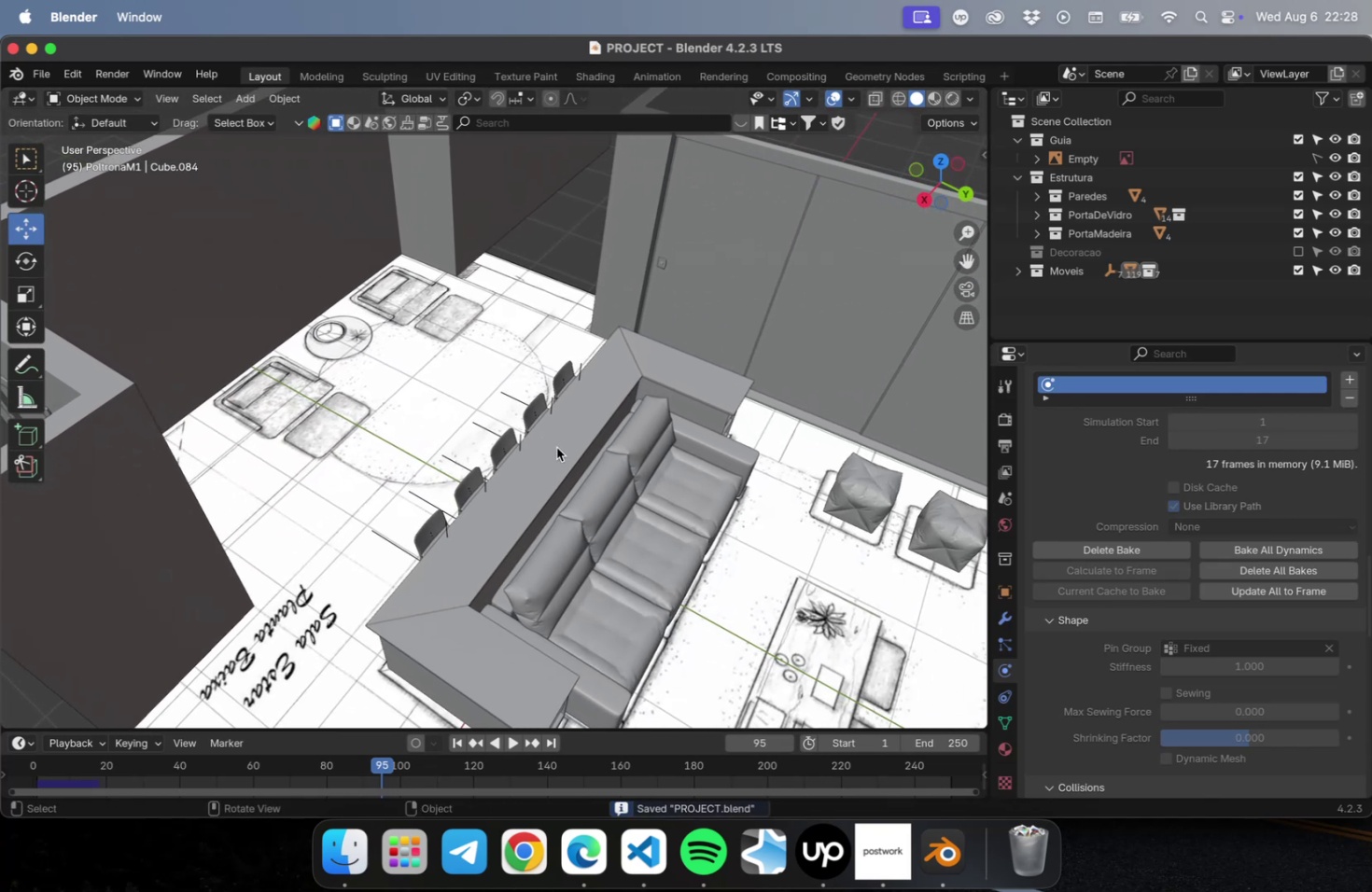 
hold_key(key=ShiftLeft, duration=0.62)
 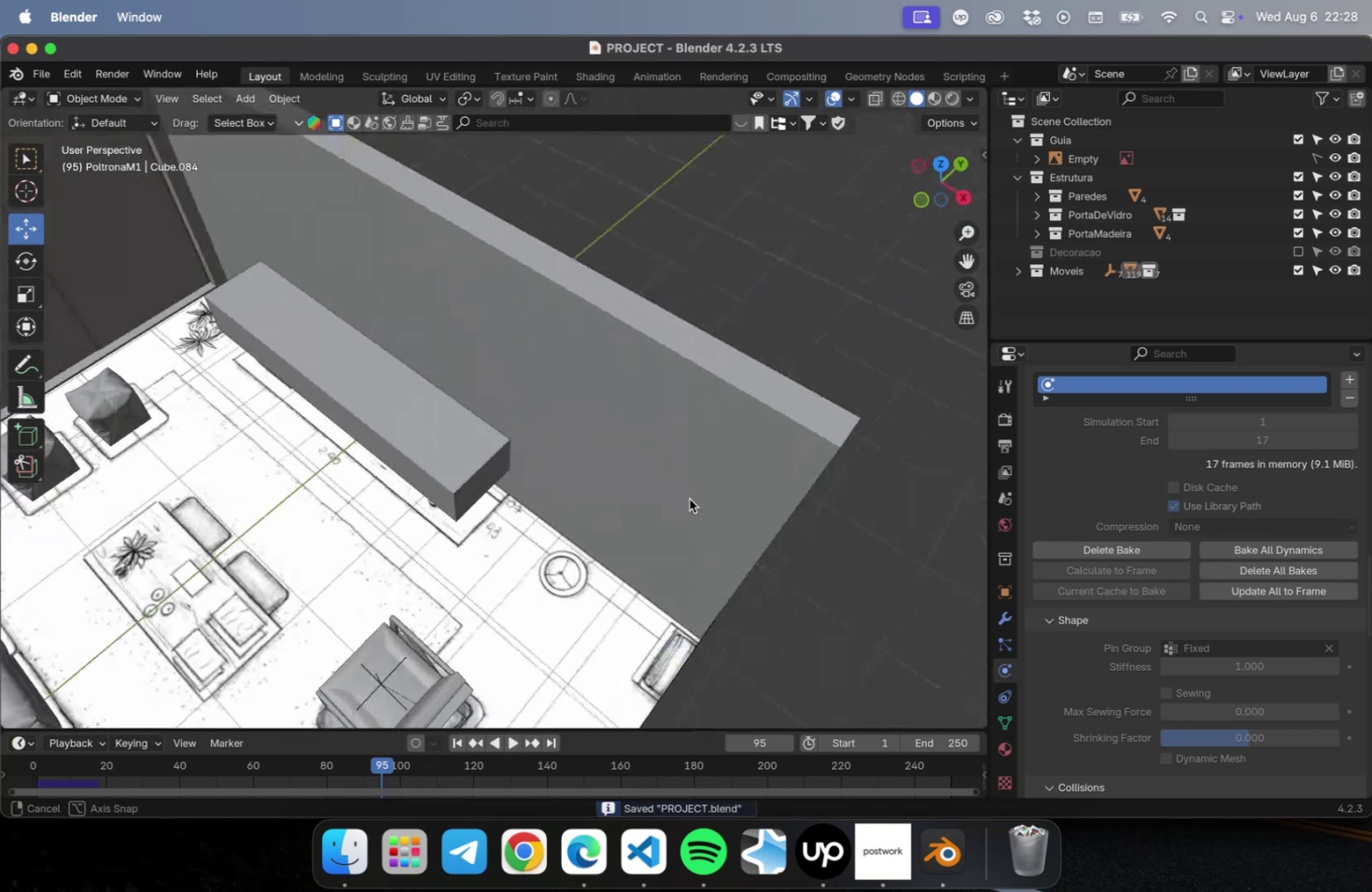 
hold_key(key=ShiftLeft, duration=0.65)
 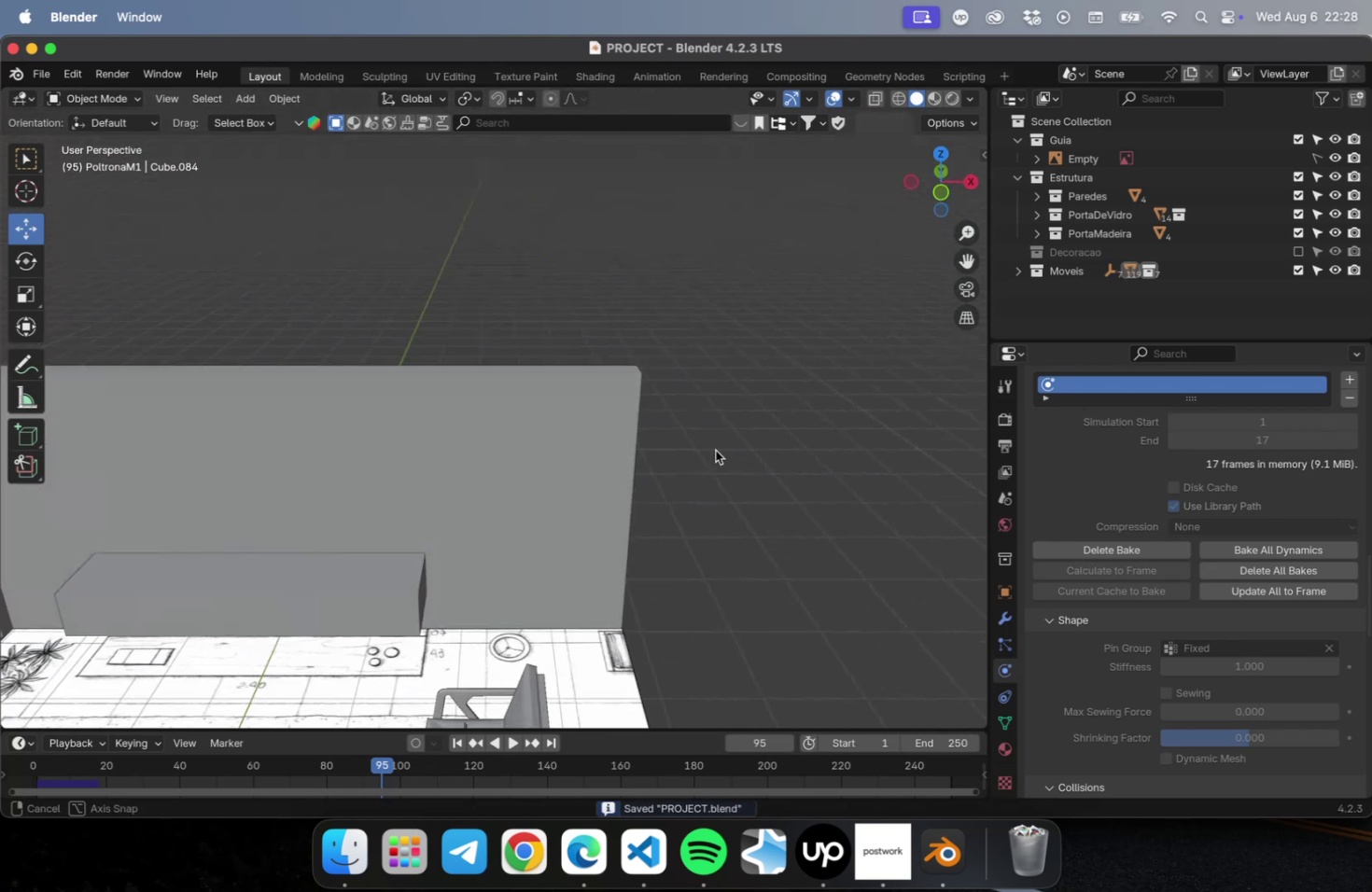 
hold_key(key=ShiftLeft, duration=1.56)
 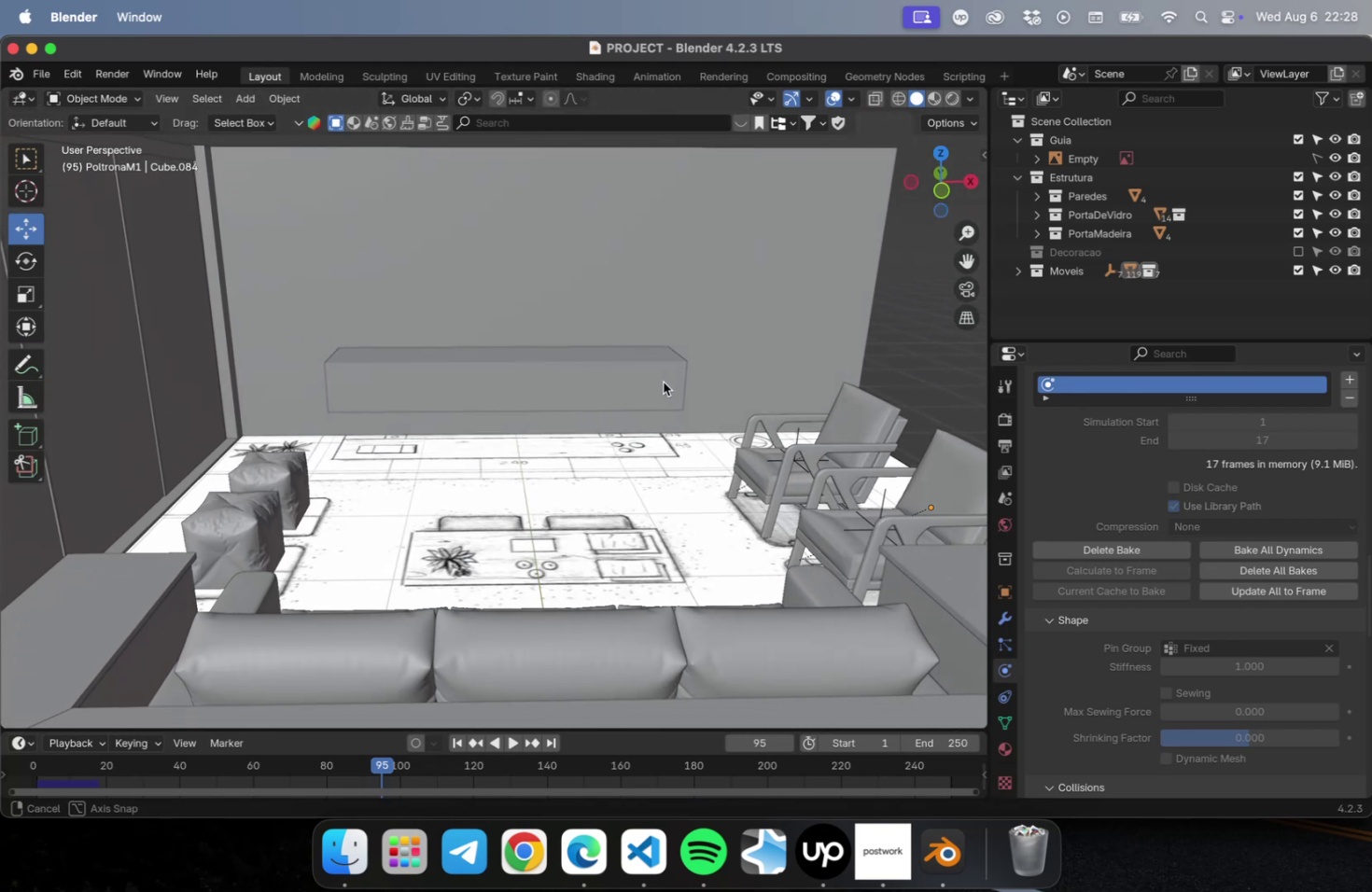 
key(Meta+S)
 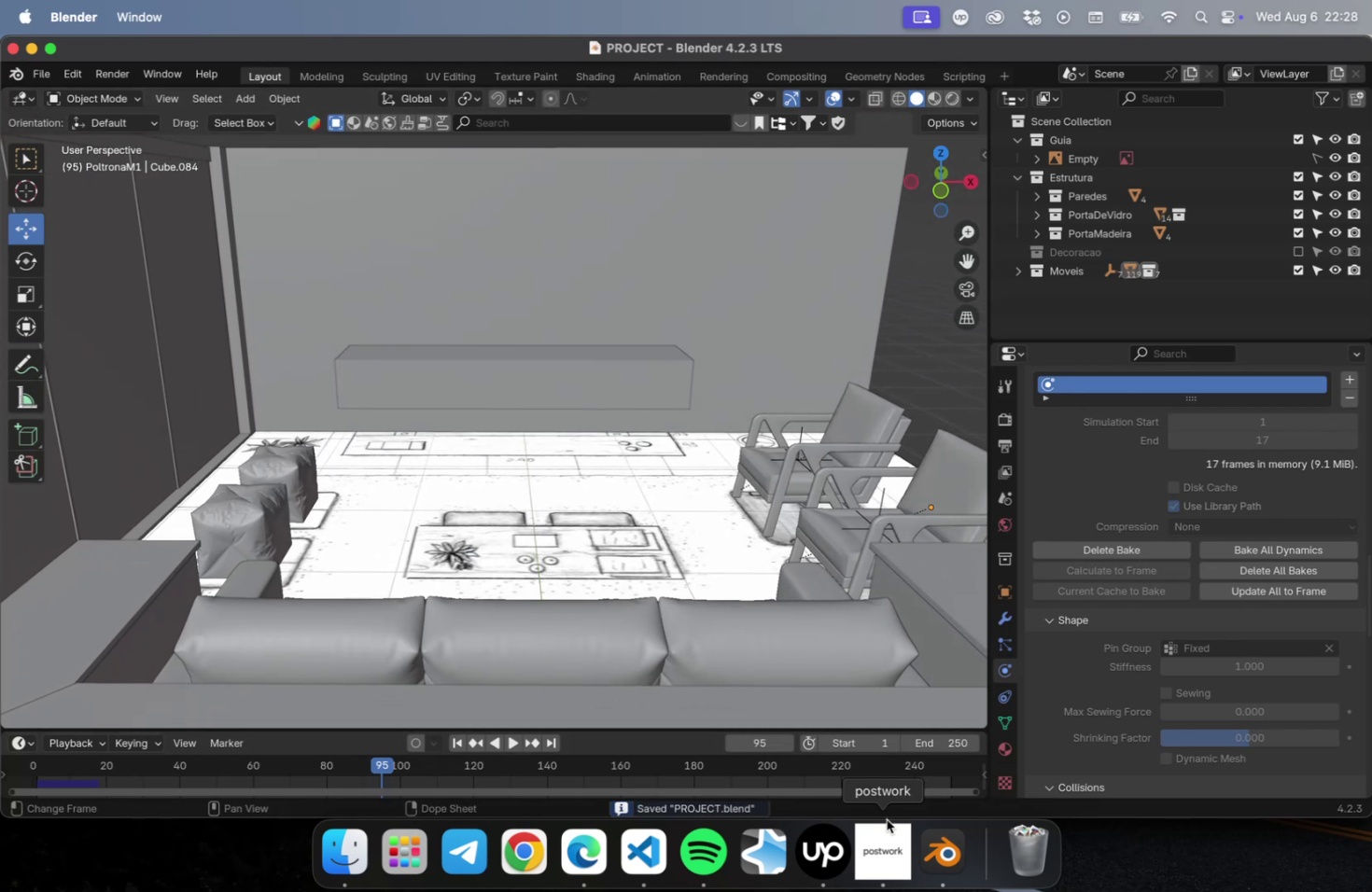 
left_click([890, 851])
 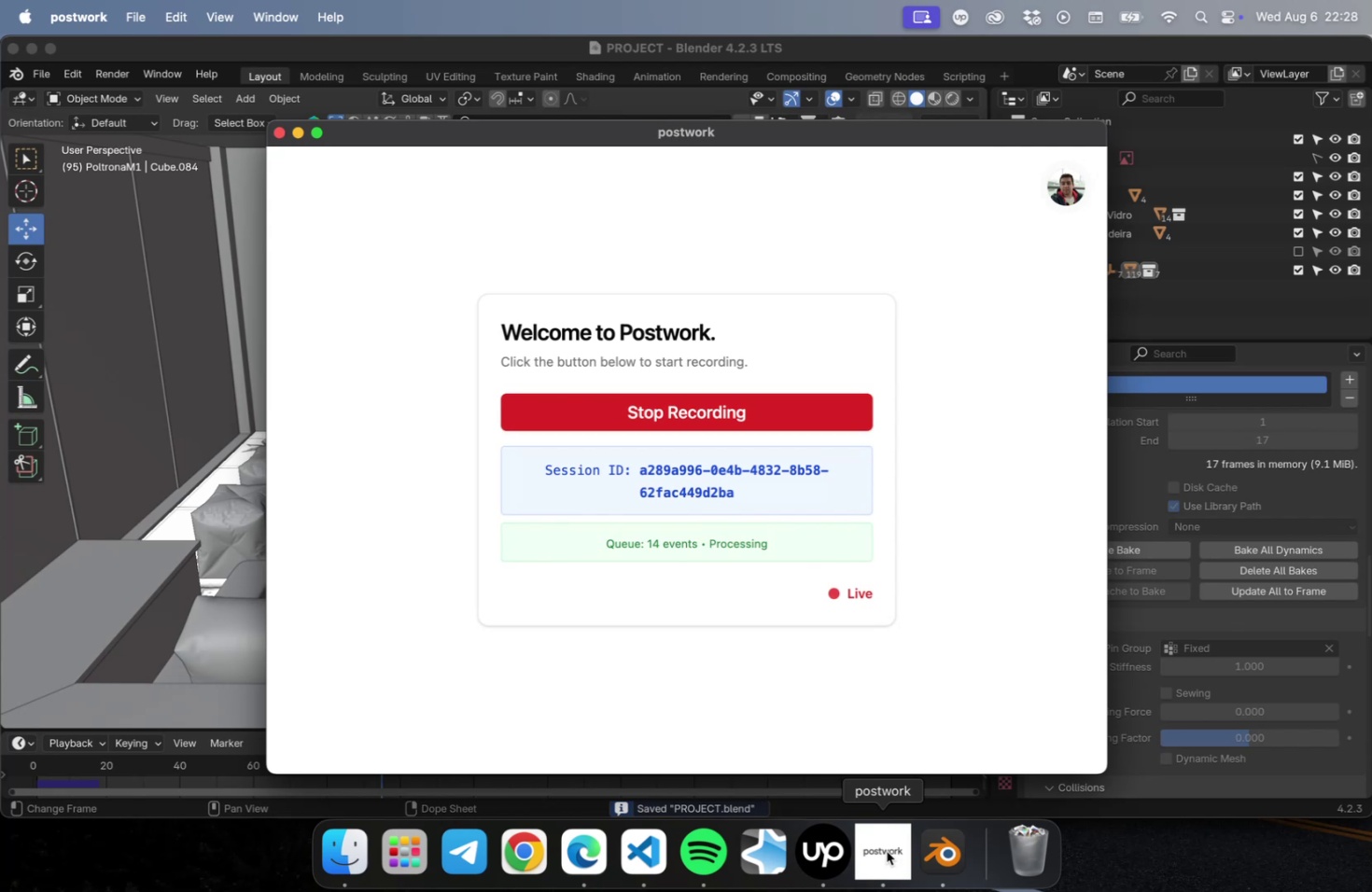 
left_click([813, 849])
 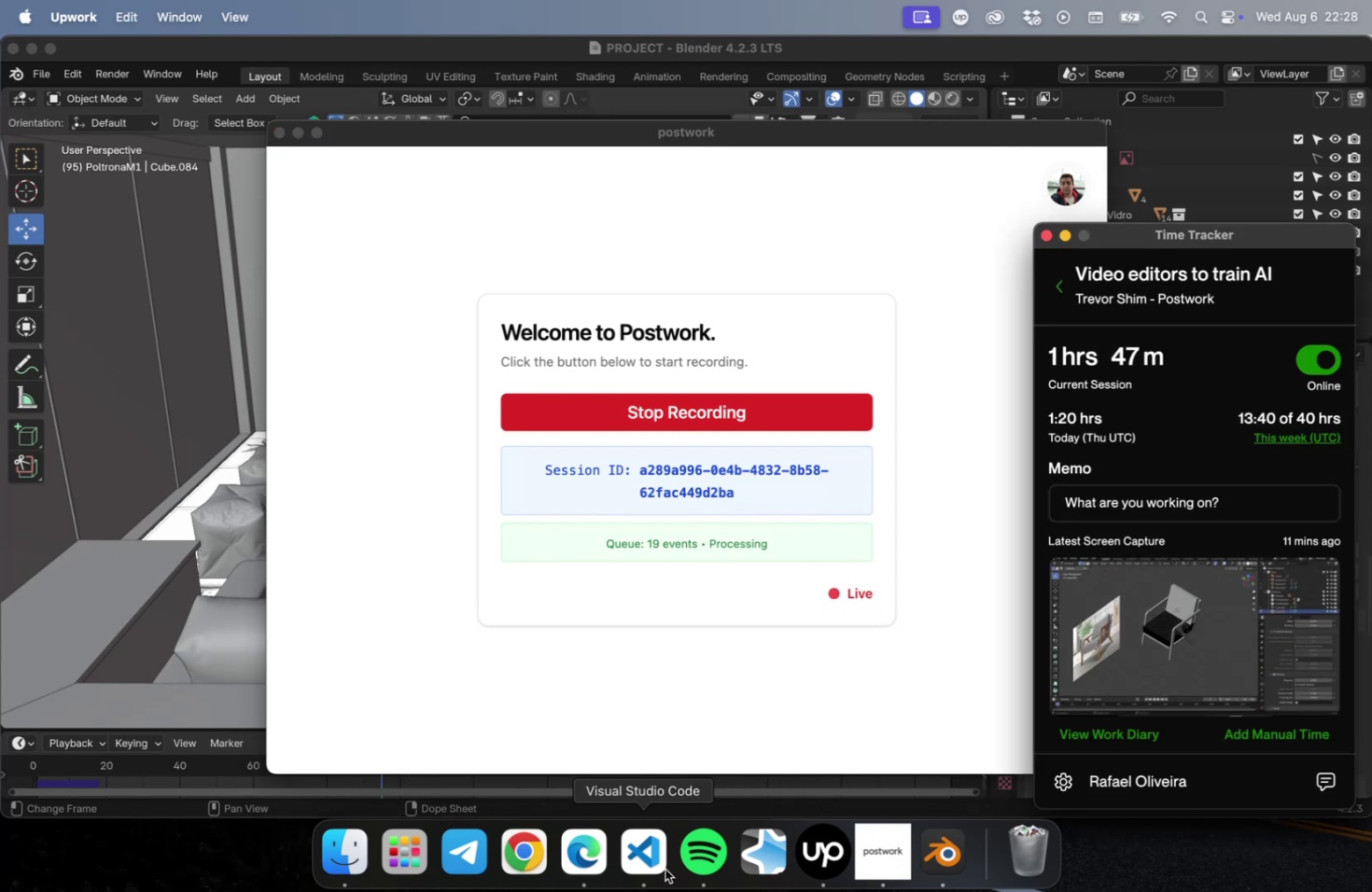 
left_click([571, 857])
 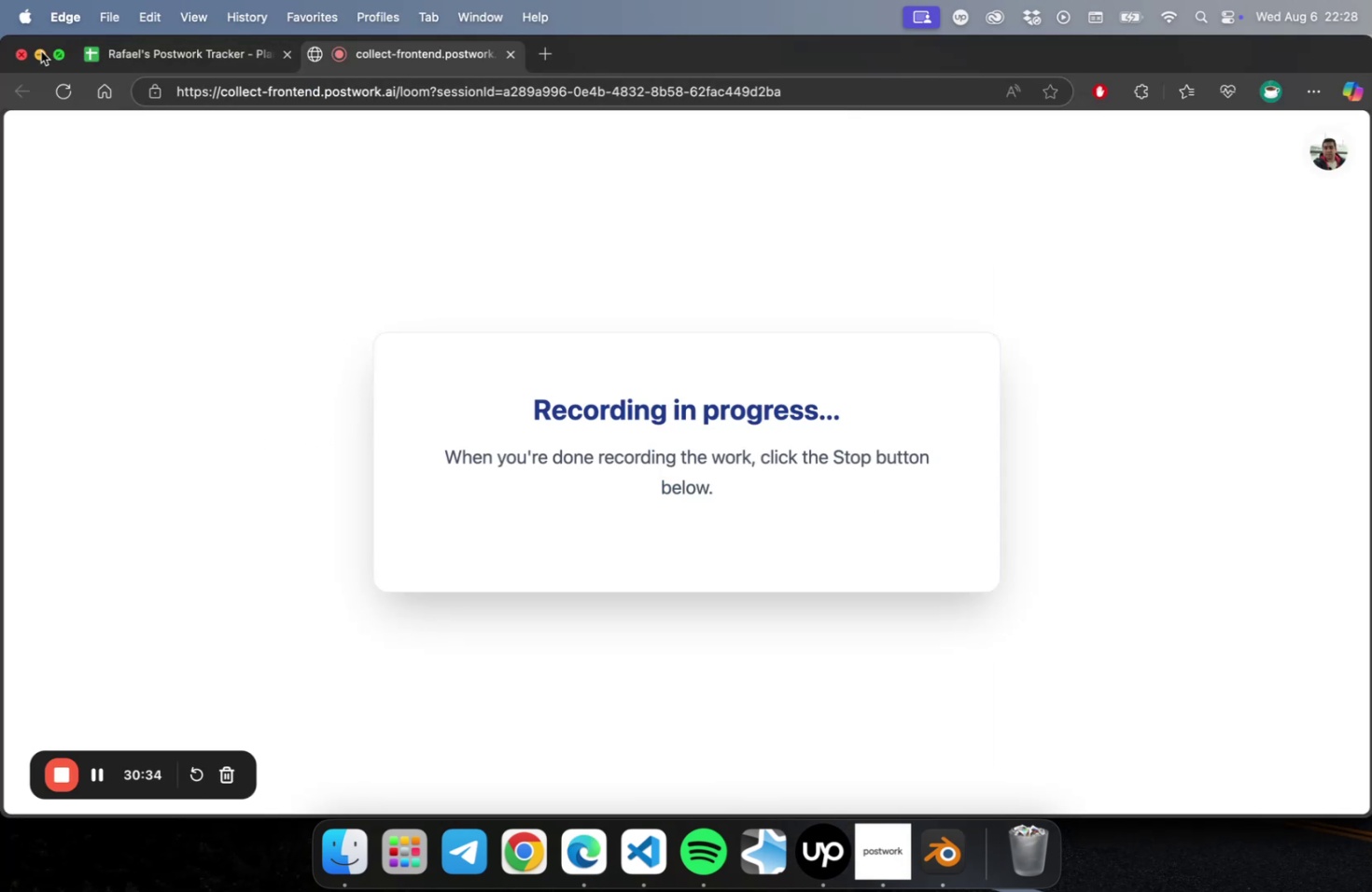 
left_click([41, 51])
 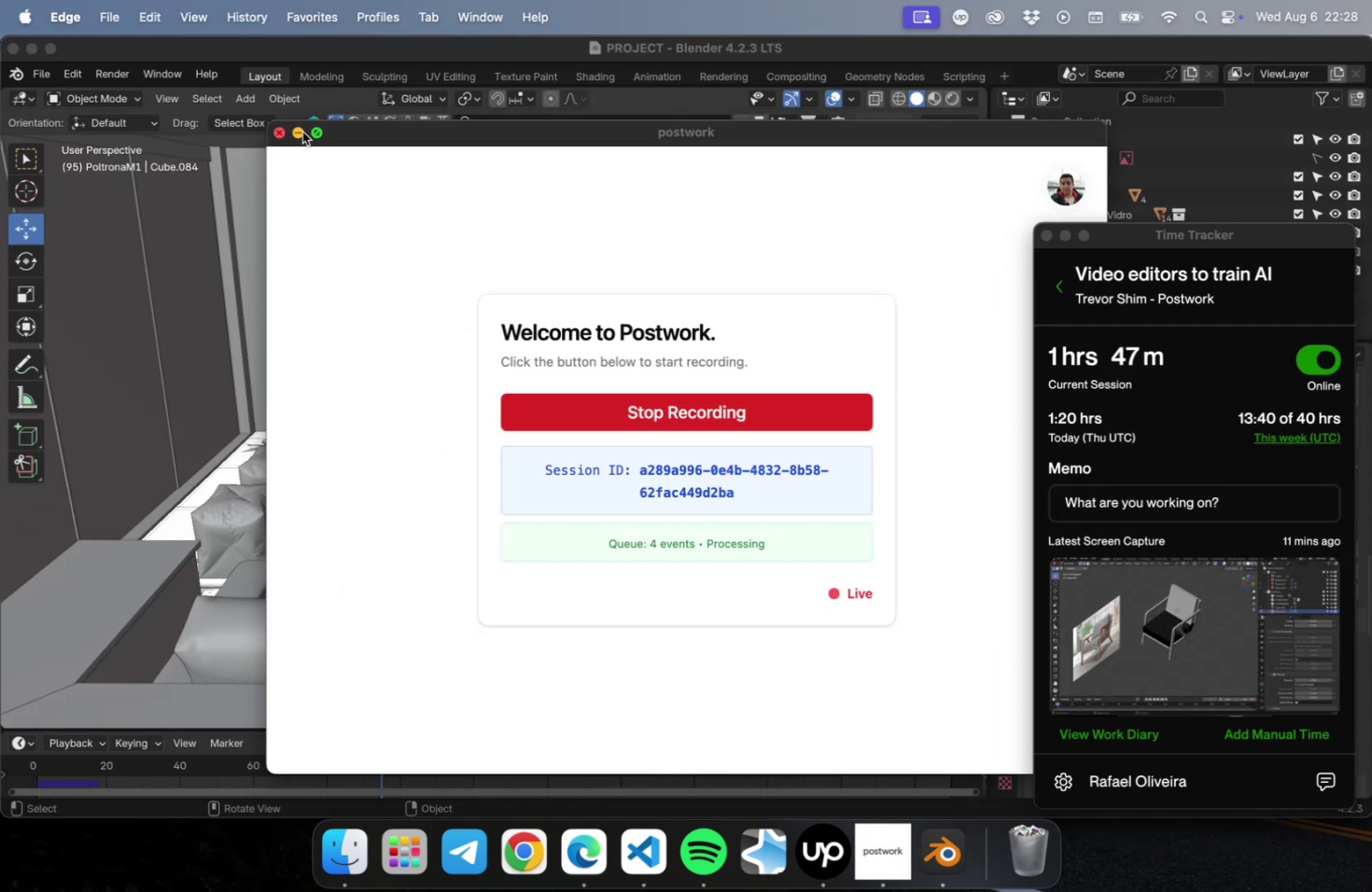 
left_click([298, 132])
 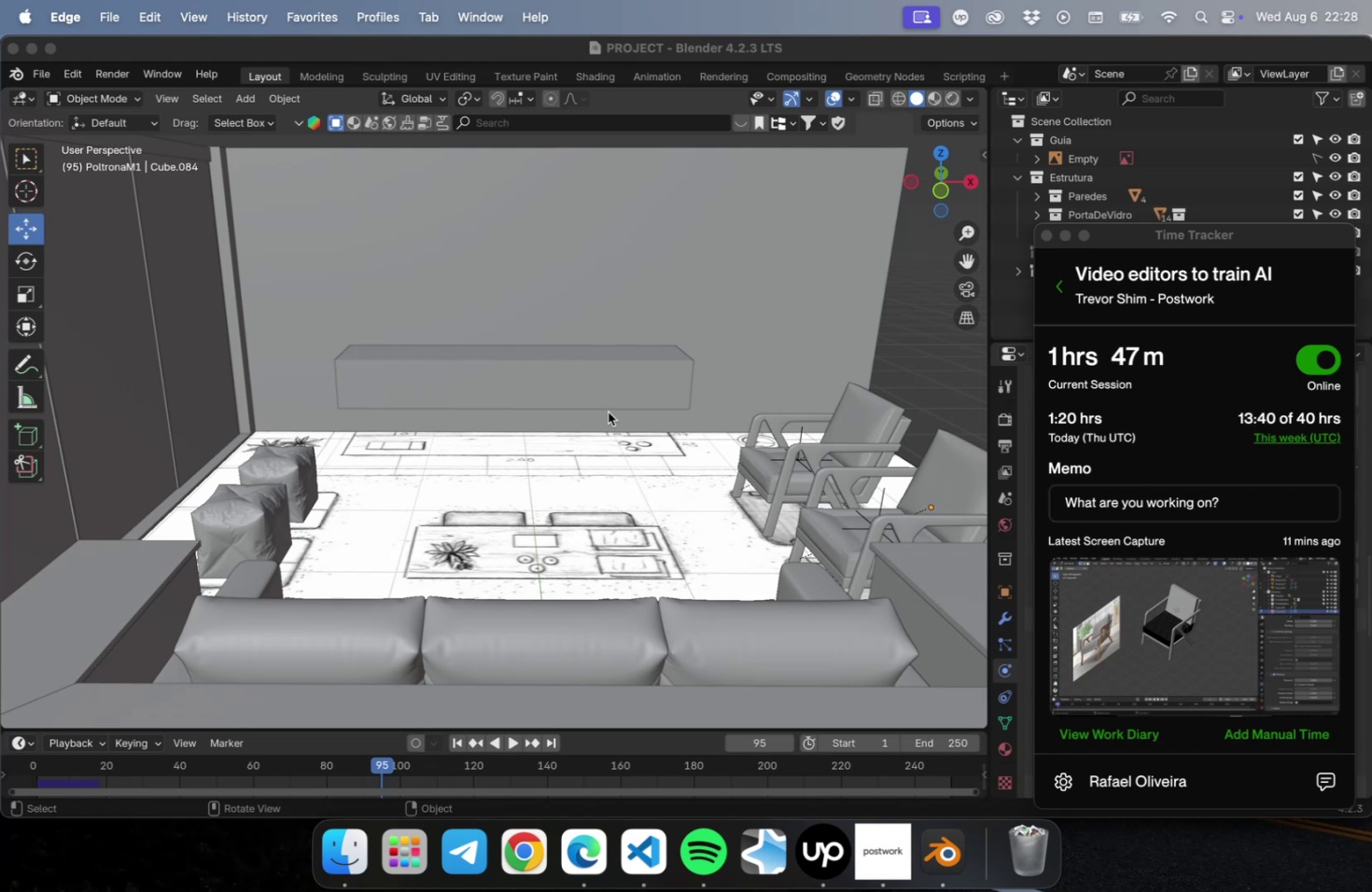 
left_click([608, 412])
 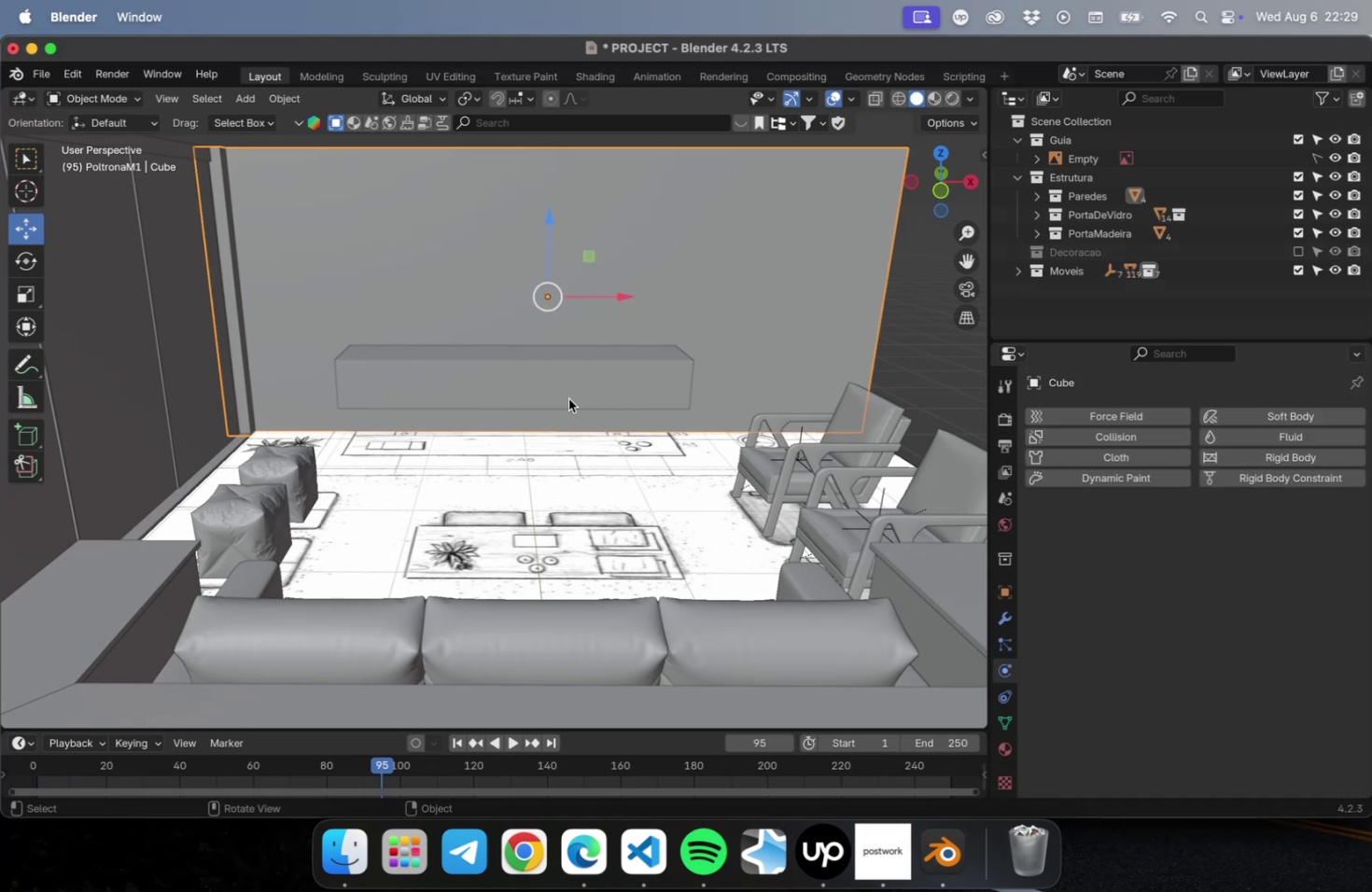 
scroll: coordinate [542, 397], scroll_direction: up, amount: 4.0
 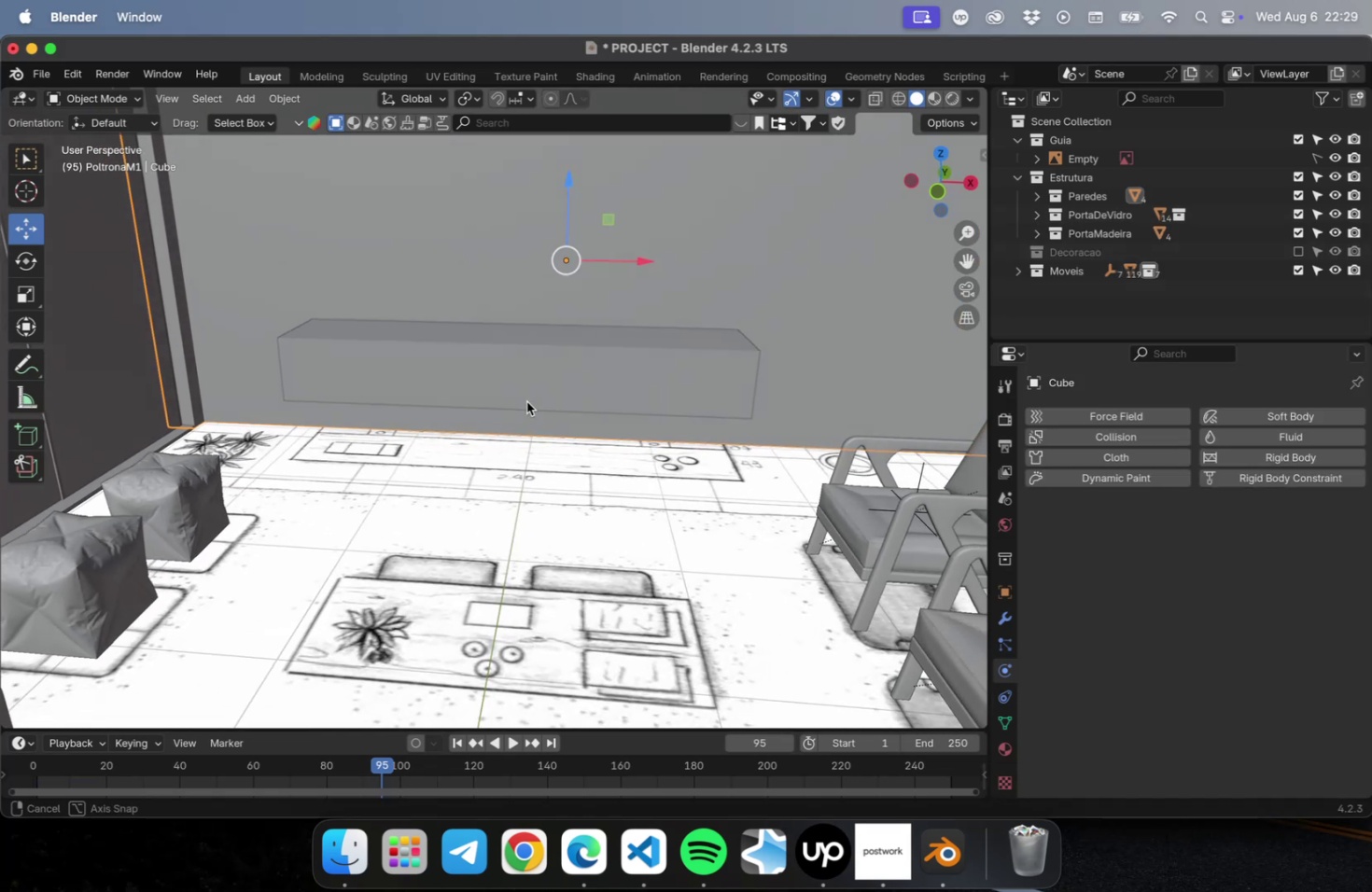 
hold_key(key=ShiftLeft, duration=0.64)
 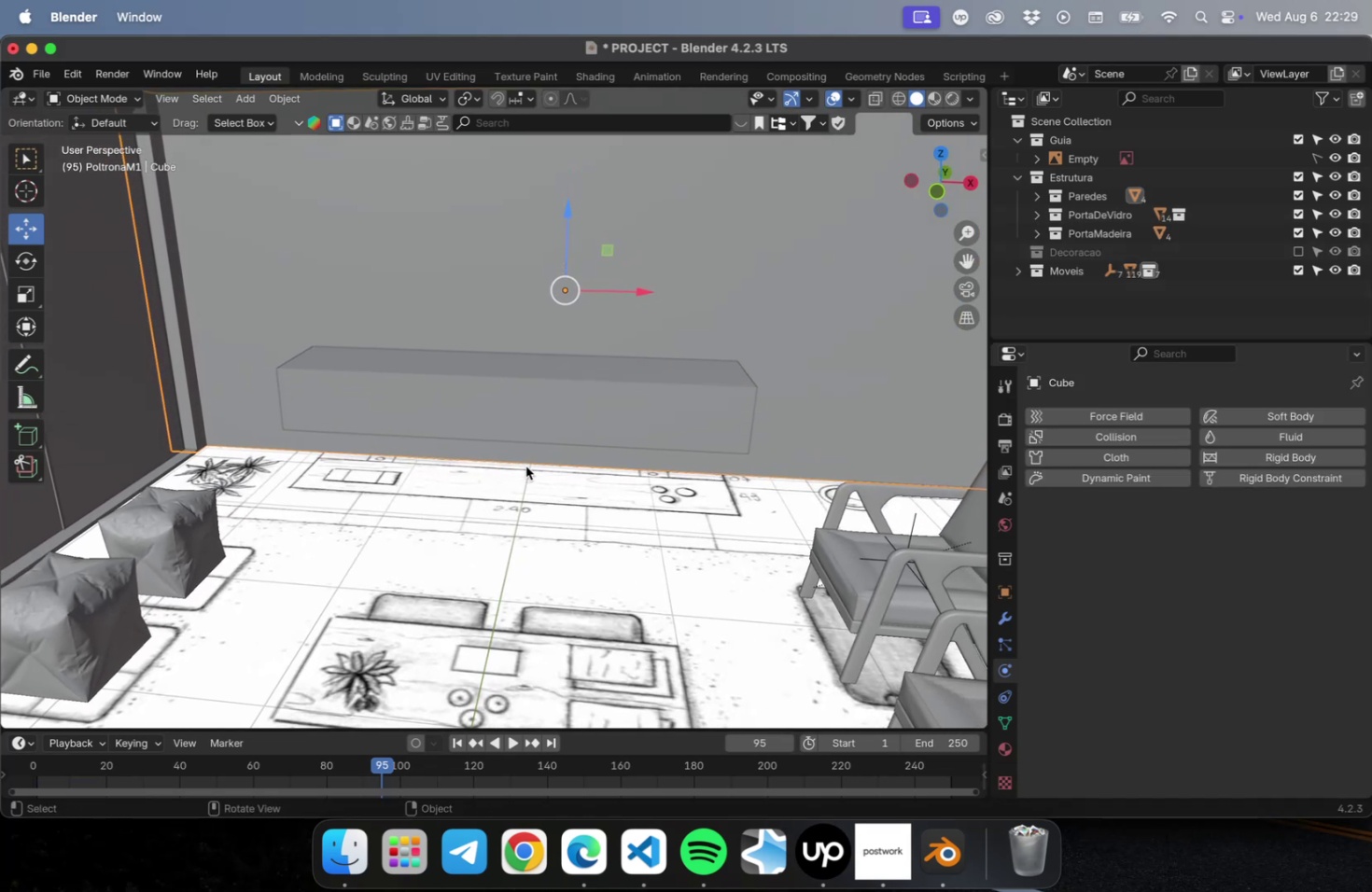 
key(Meta+S)
 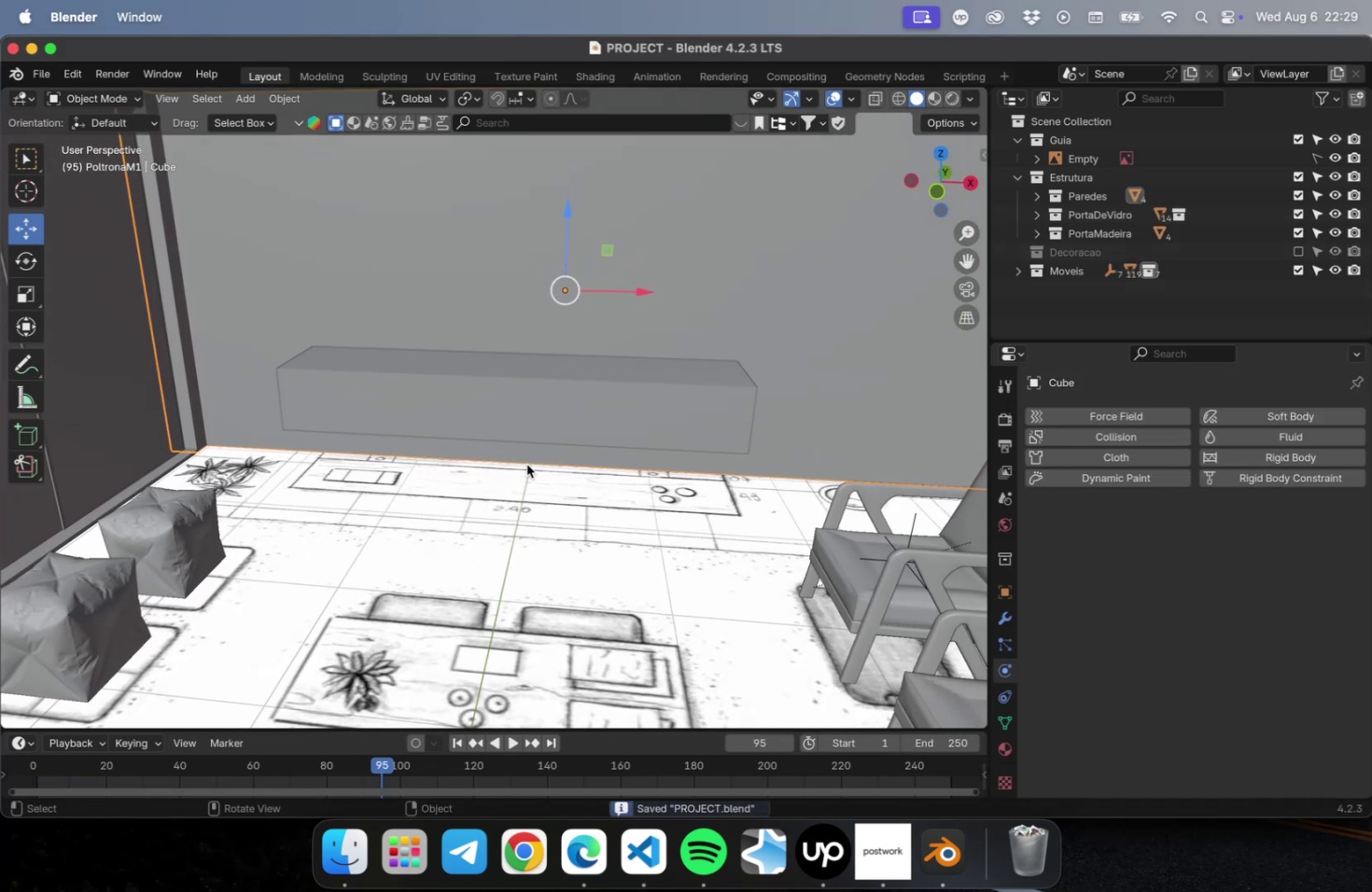 
scroll: coordinate [774, 440], scroll_direction: down, amount: 23.0
 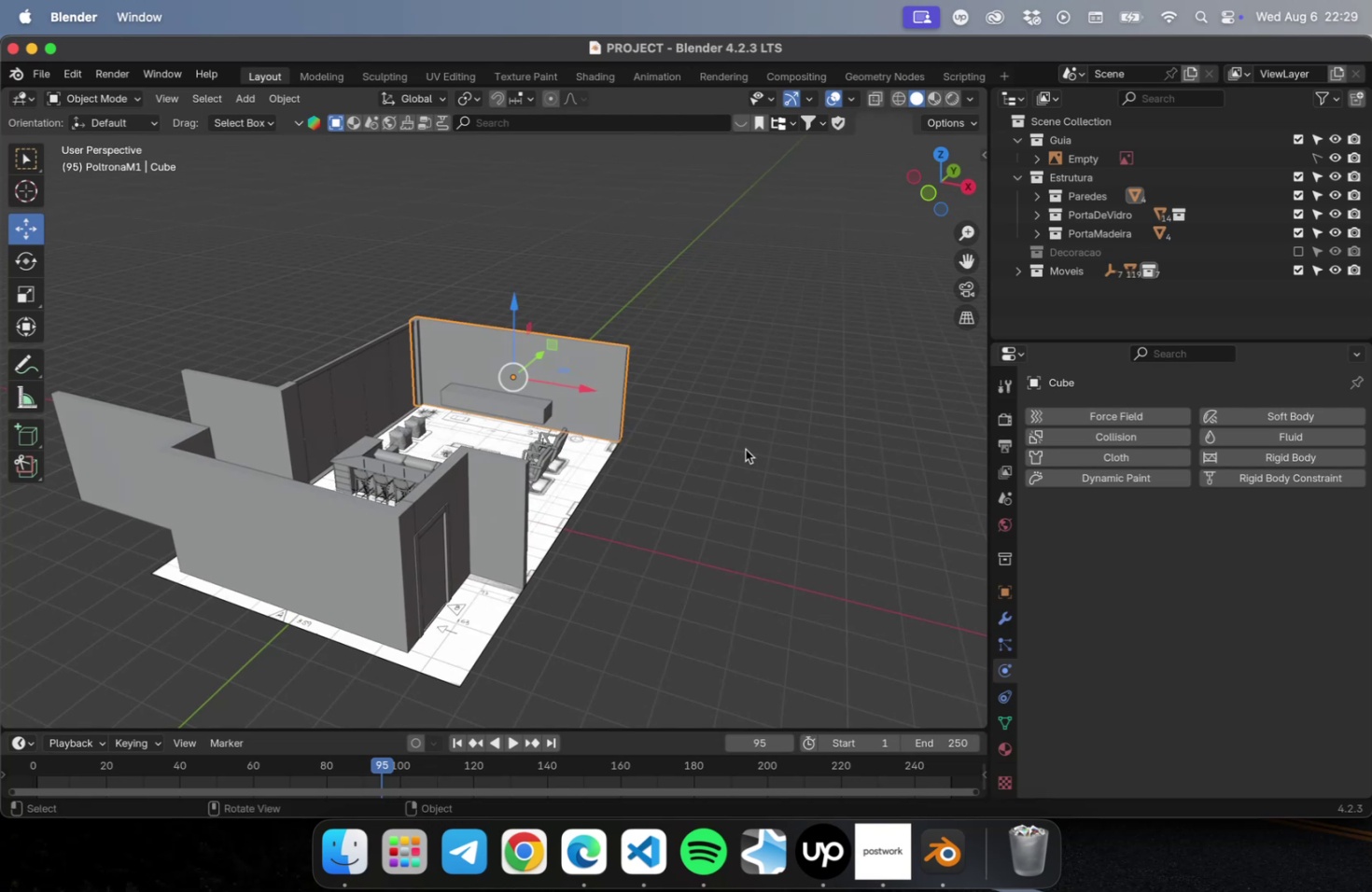 
key(Meta+S)
 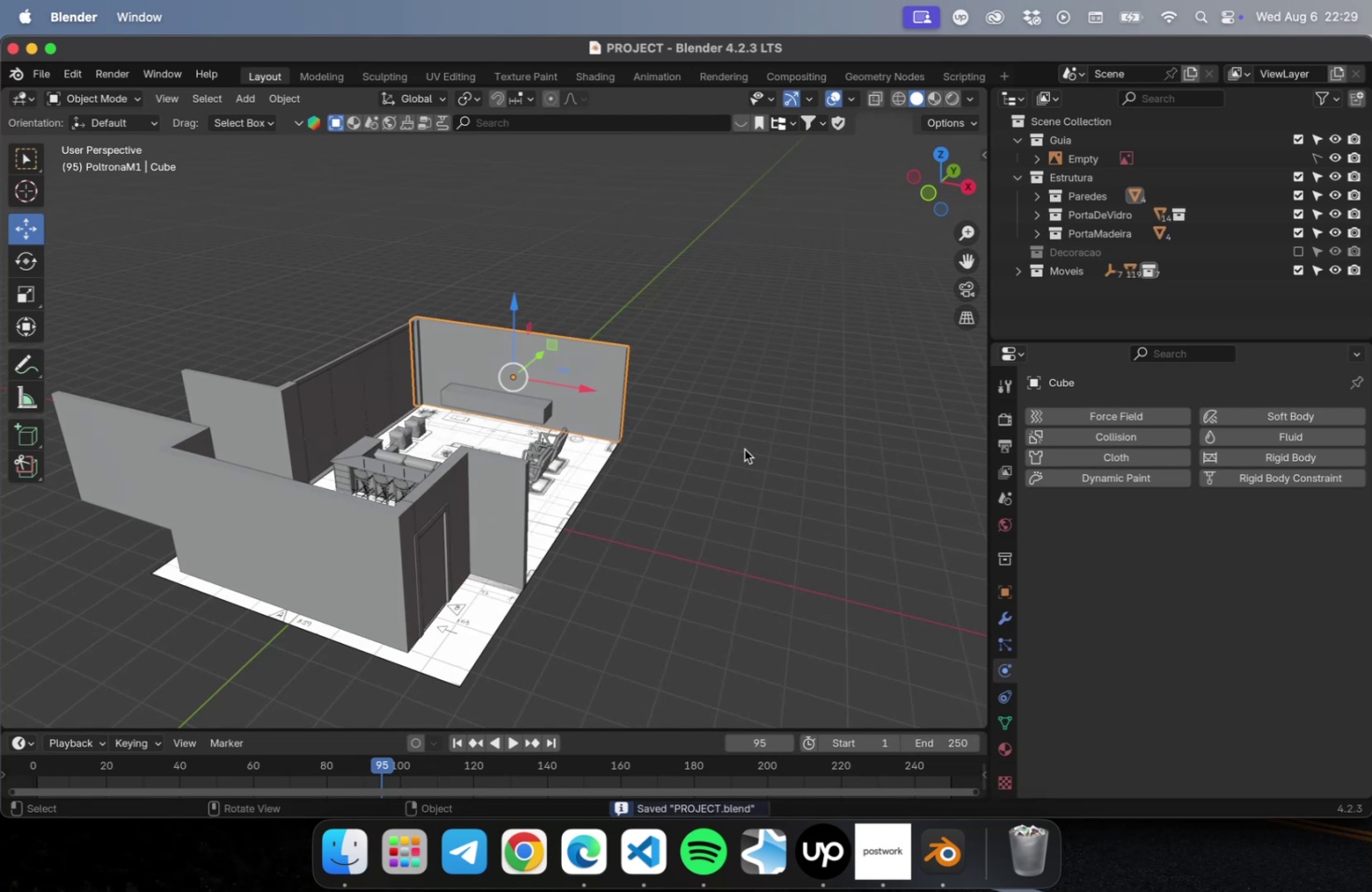 
key(Meta+CommandLeft)
 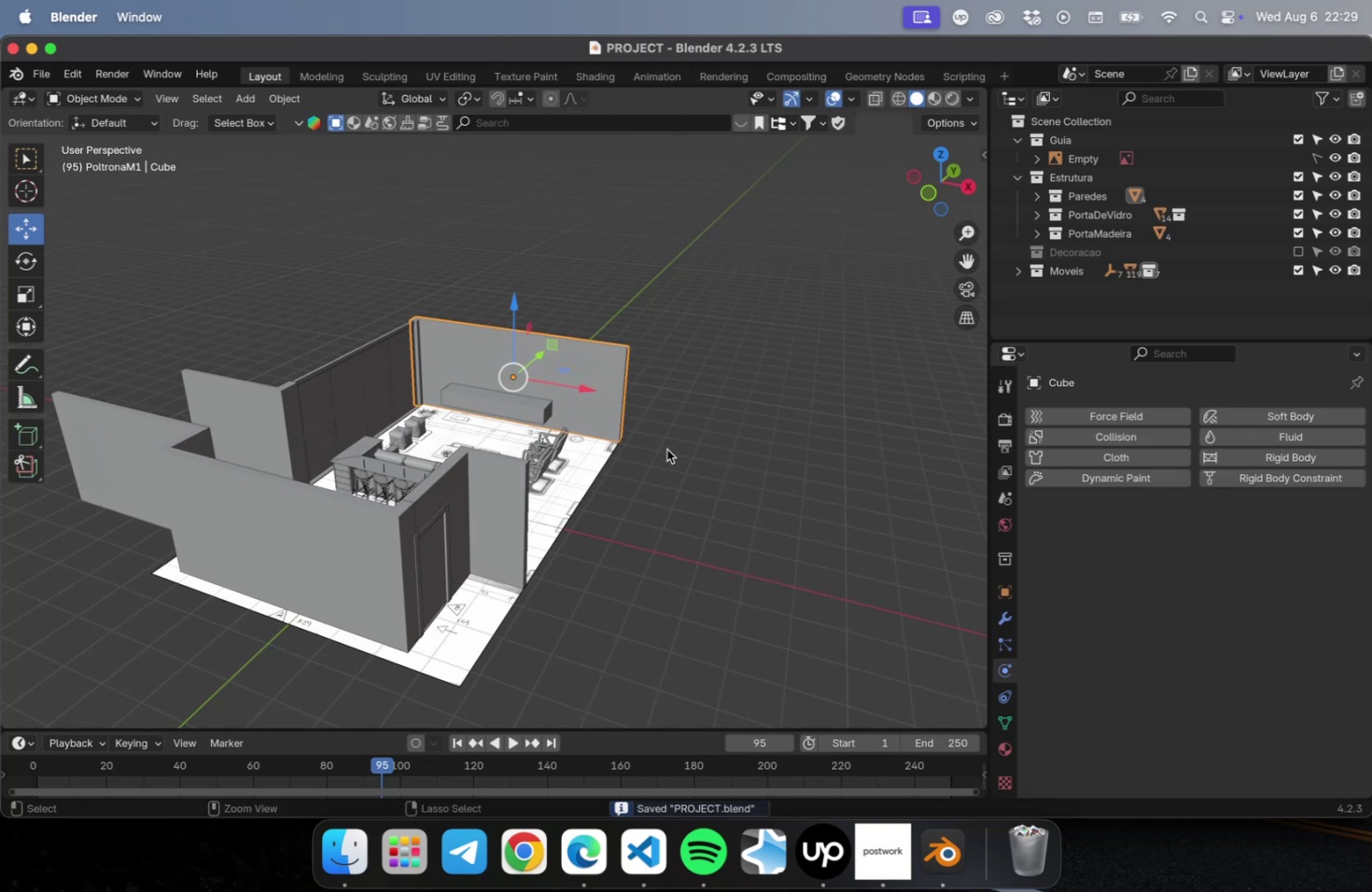 
key(Meta+S)
 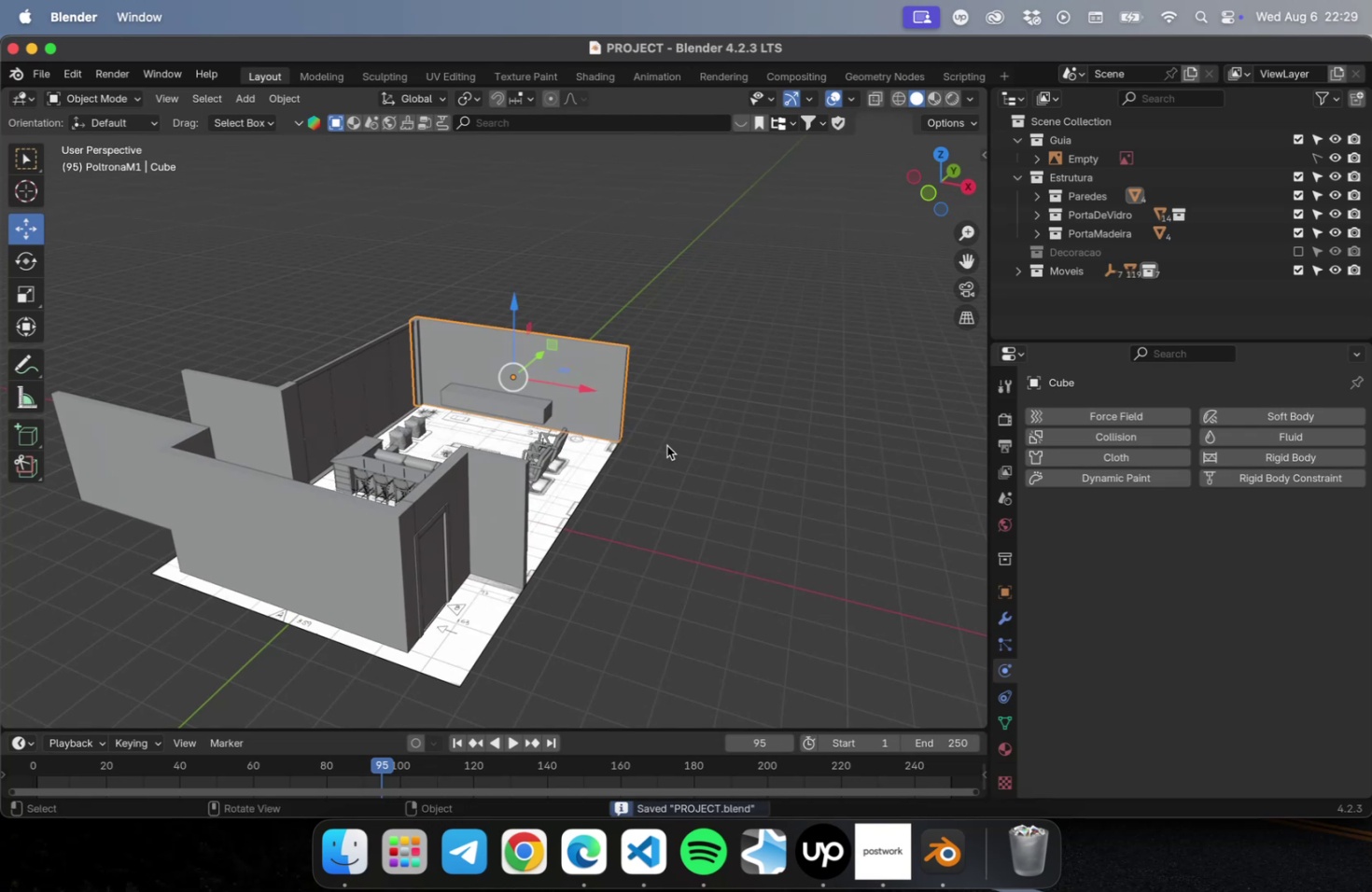 
hold_key(key=ShiftLeft, duration=0.43)
 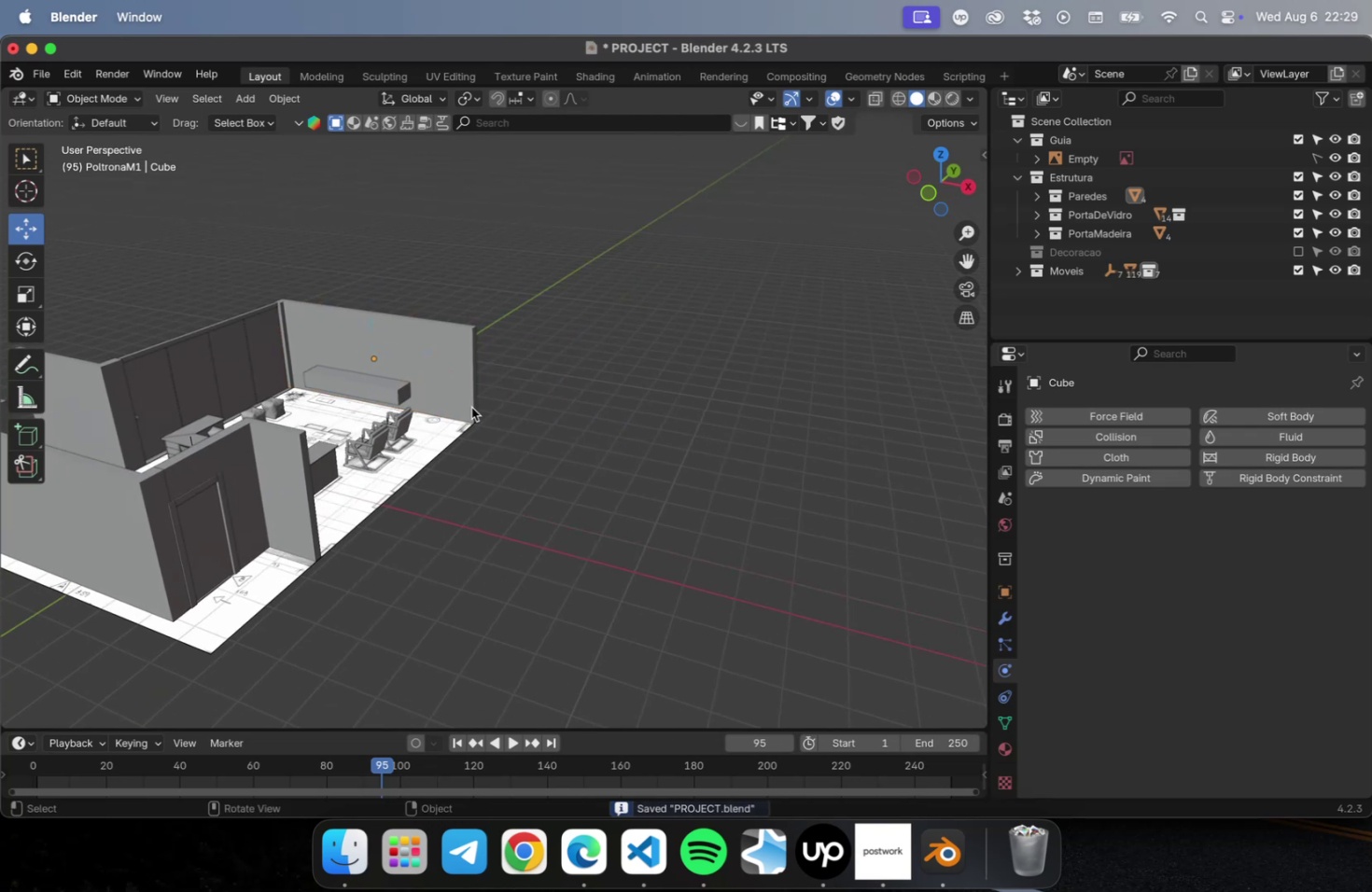 
scroll: coordinate [376, 334], scroll_direction: up, amount: 10.0
 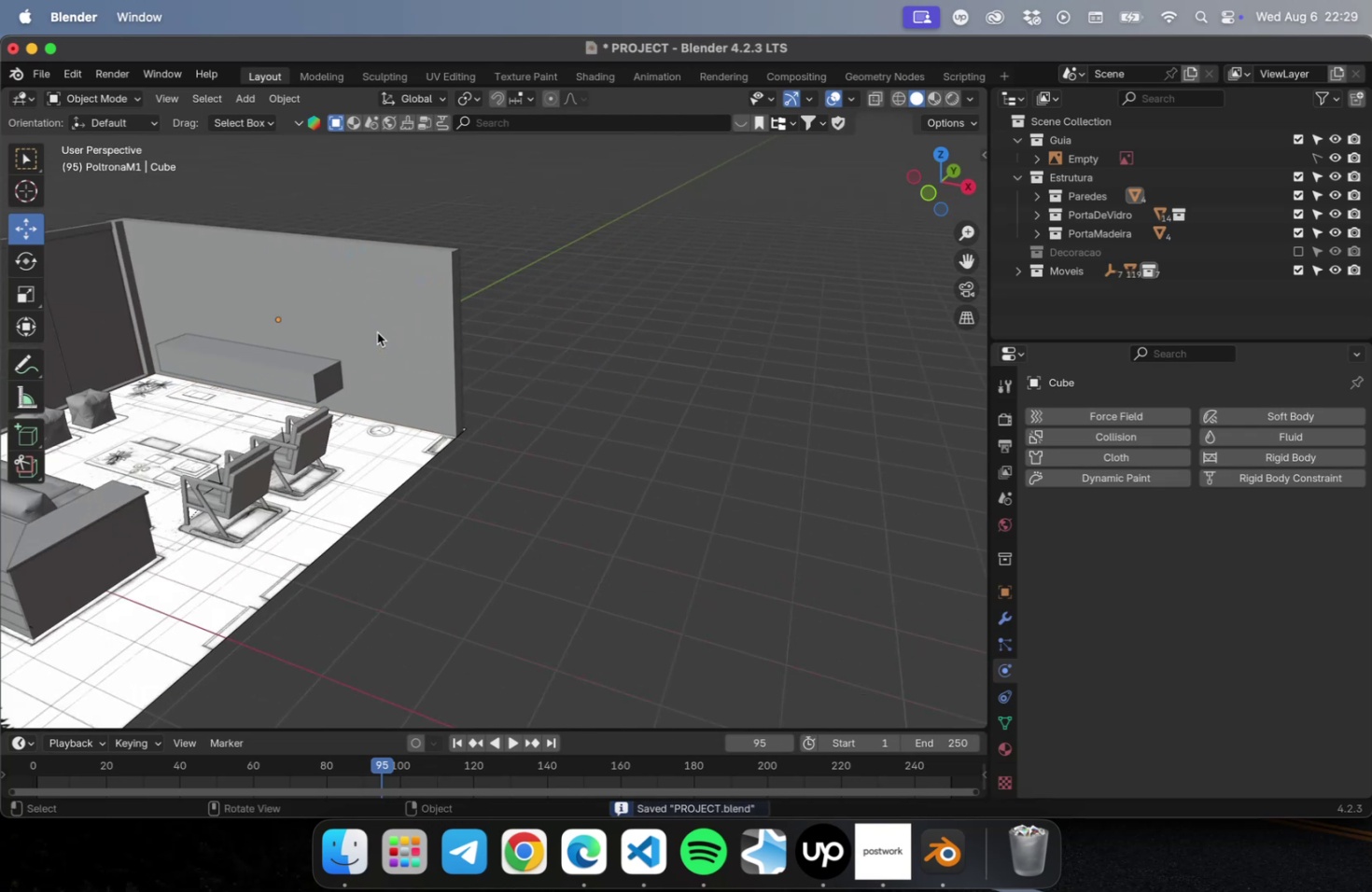 
hold_key(key=ShiftLeft, duration=0.61)
 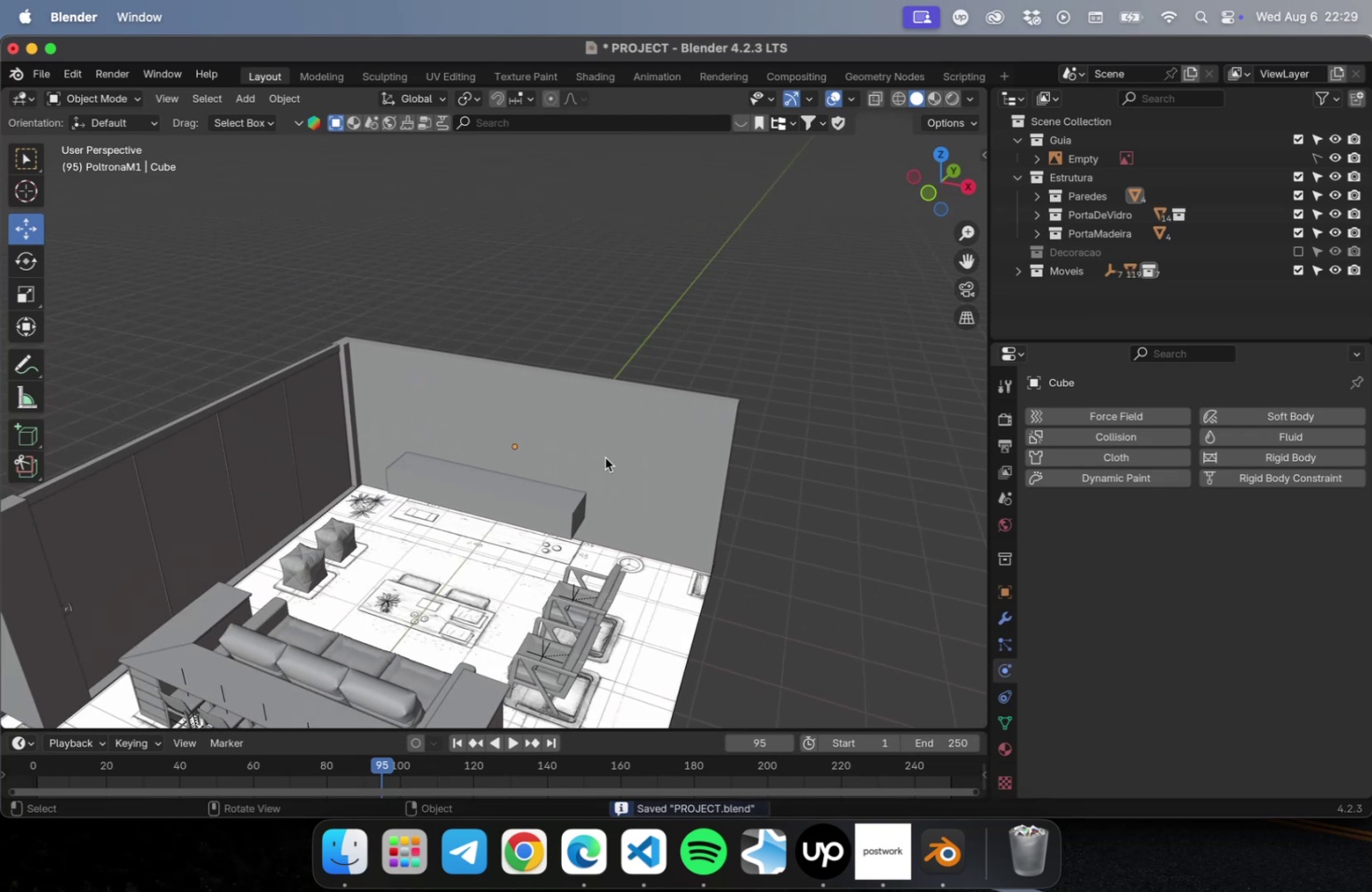 
left_click([605, 457])
 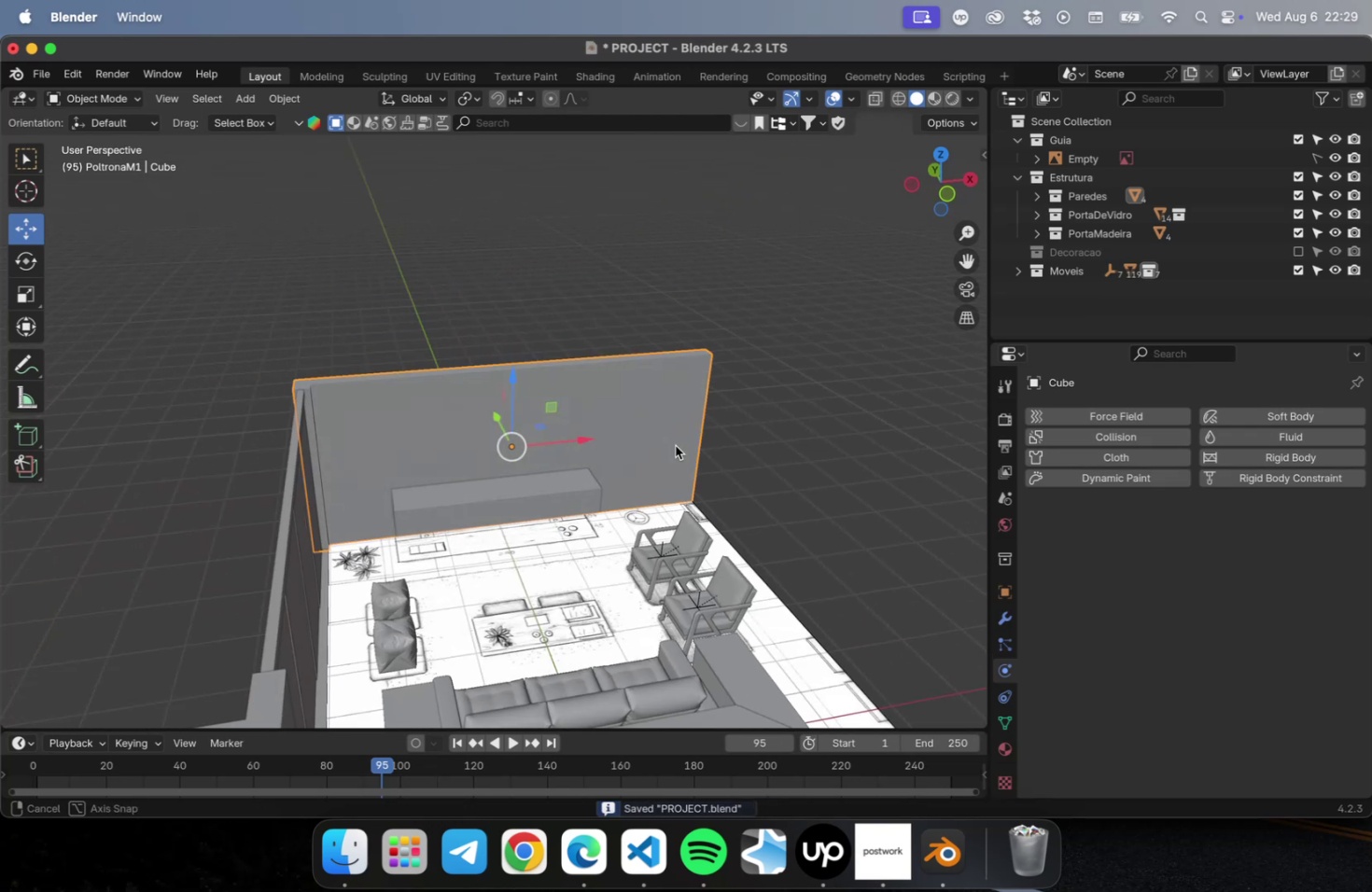 
scroll: coordinate [581, 418], scroll_direction: up, amount: 31.0
 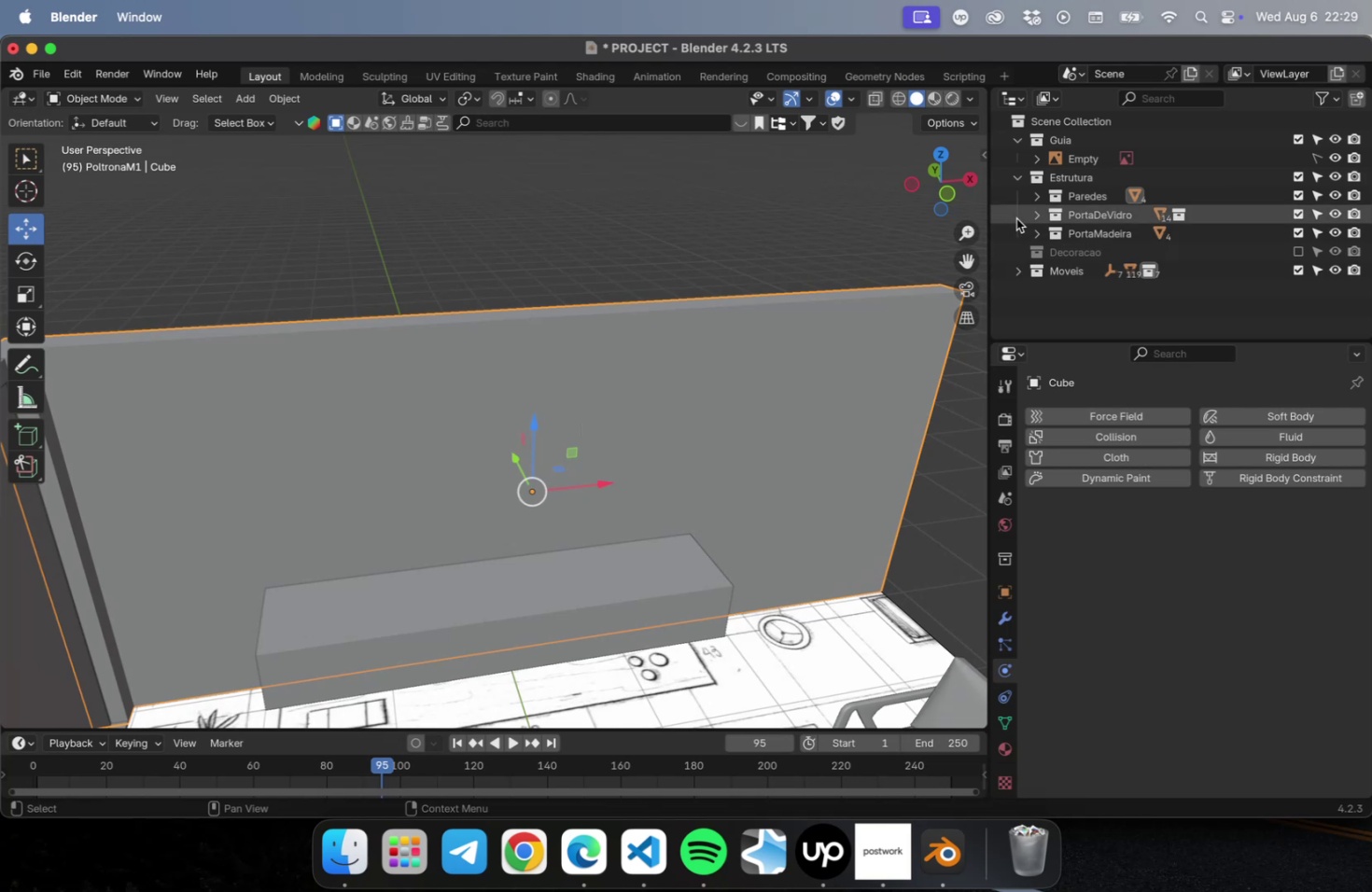 
left_click([1034, 197])
 